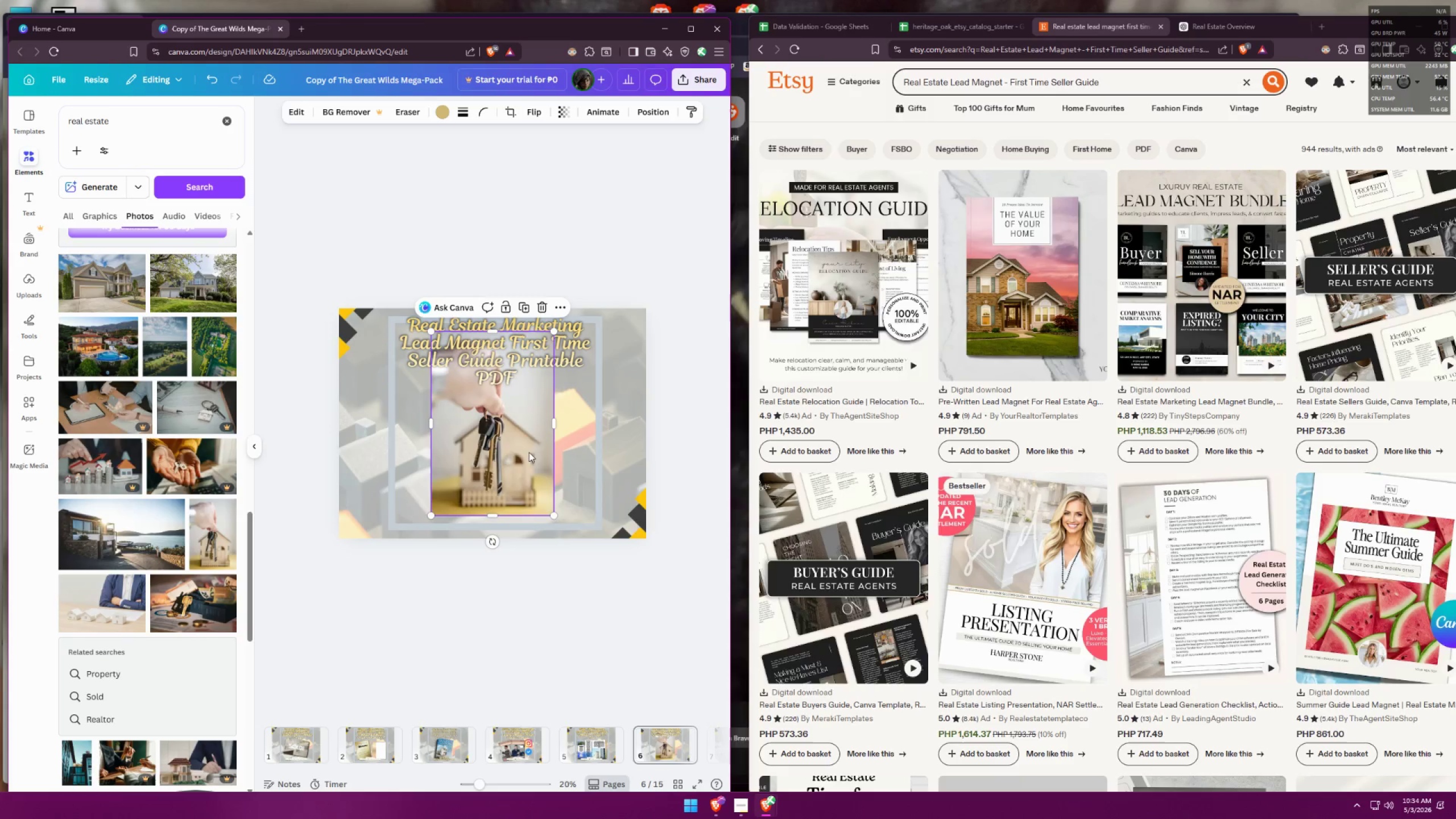 
left_click_drag(start_coordinate=[516, 424], to_coordinate=[510, 454])
 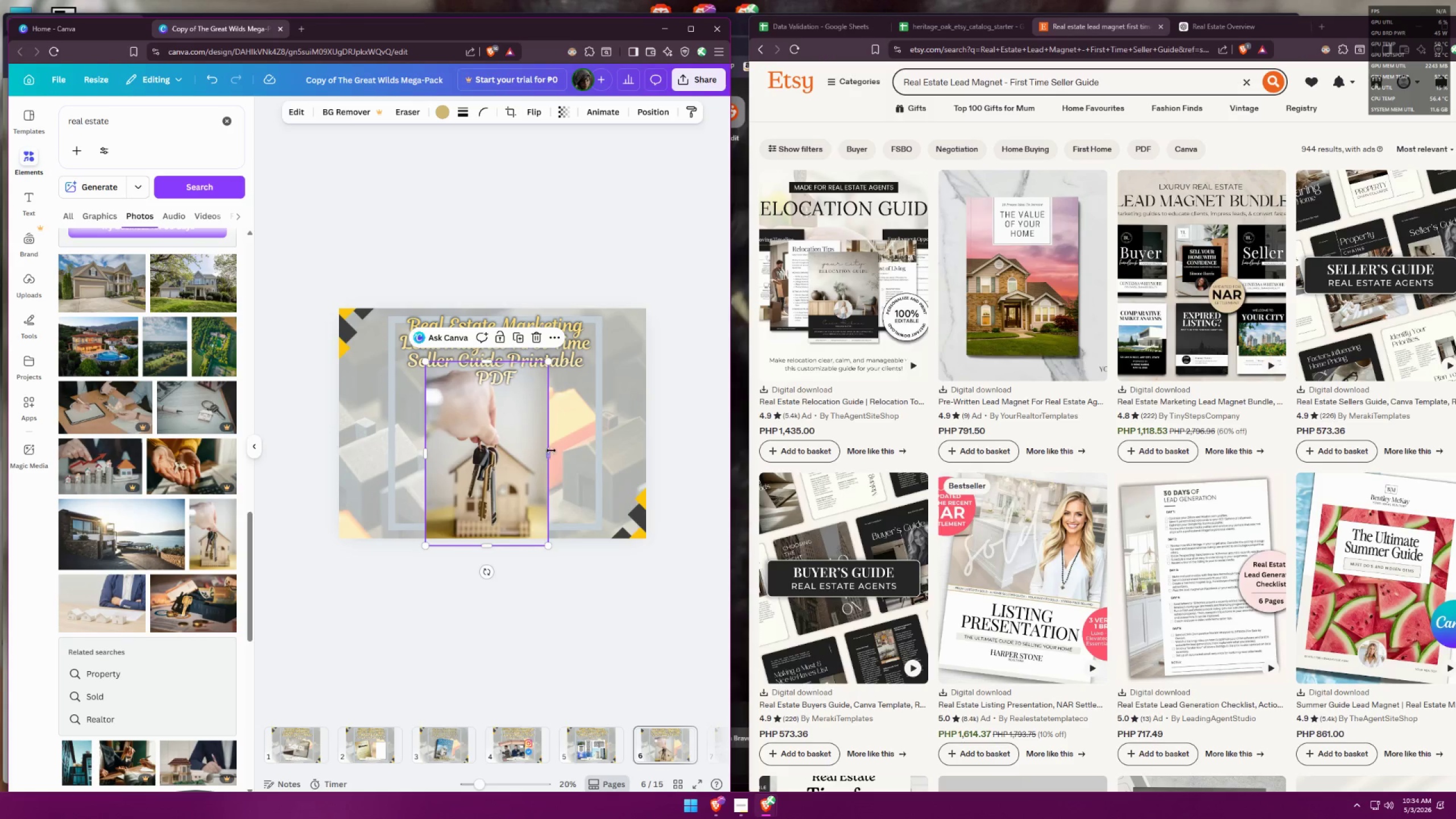 
left_click_drag(start_coordinate=[552, 451], to_coordinate=[551, 446])
 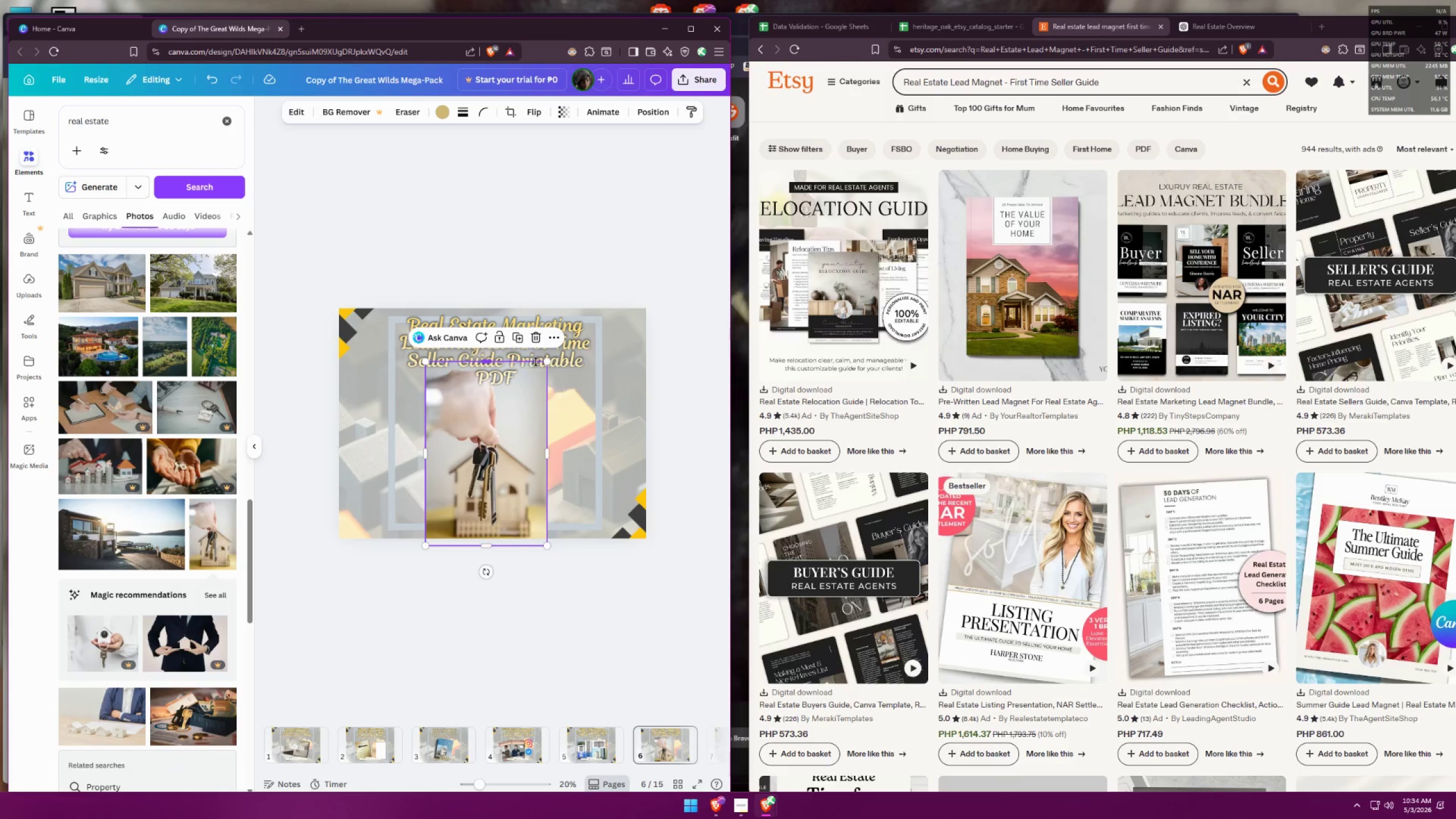 
left_click_drag(start_coordinate=[546, 359], to_coordinate=[504, 421])
 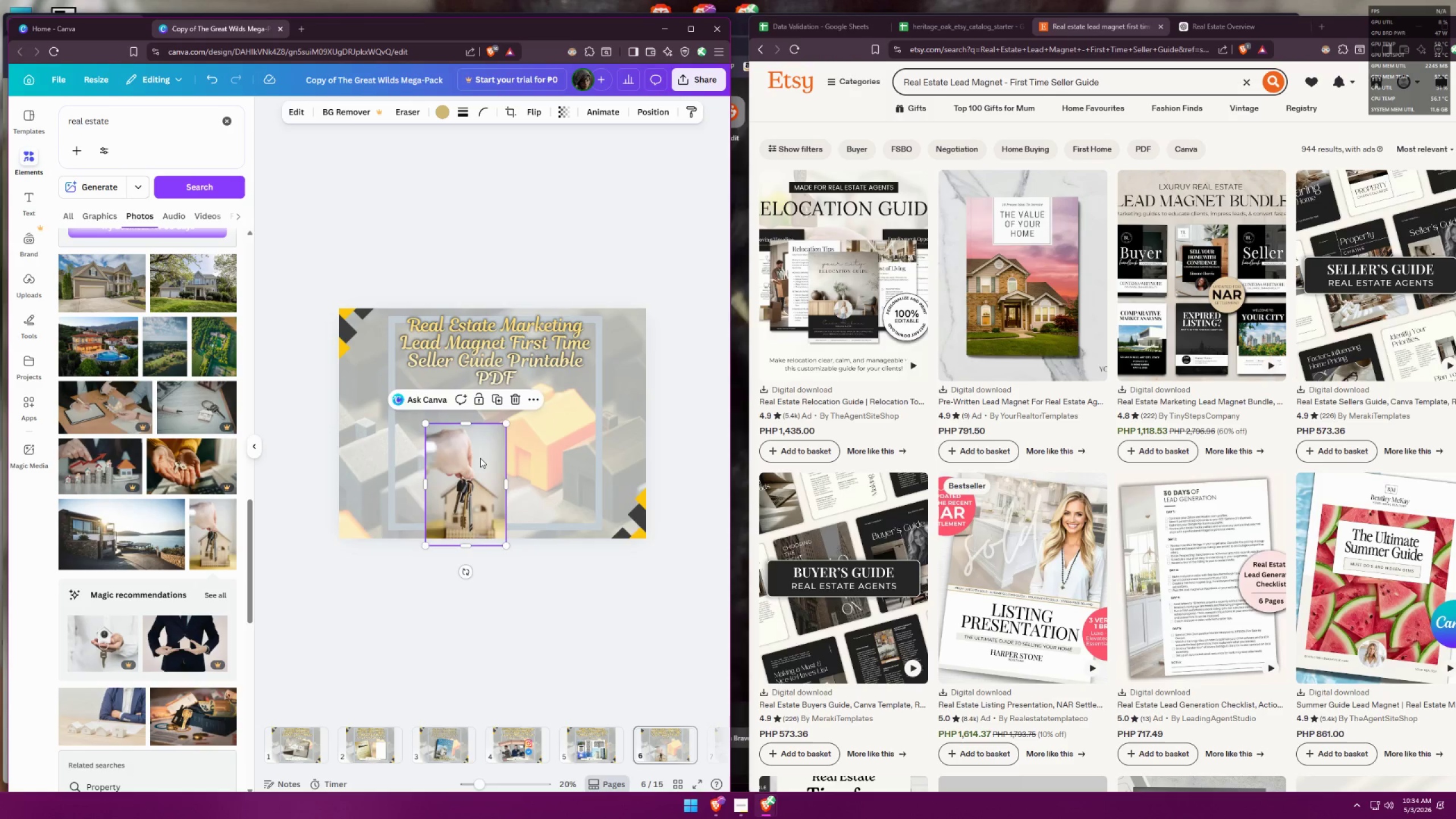 
left_click_drag(start_coordinate=[479, 461], to_coordinate=[512, 434])
 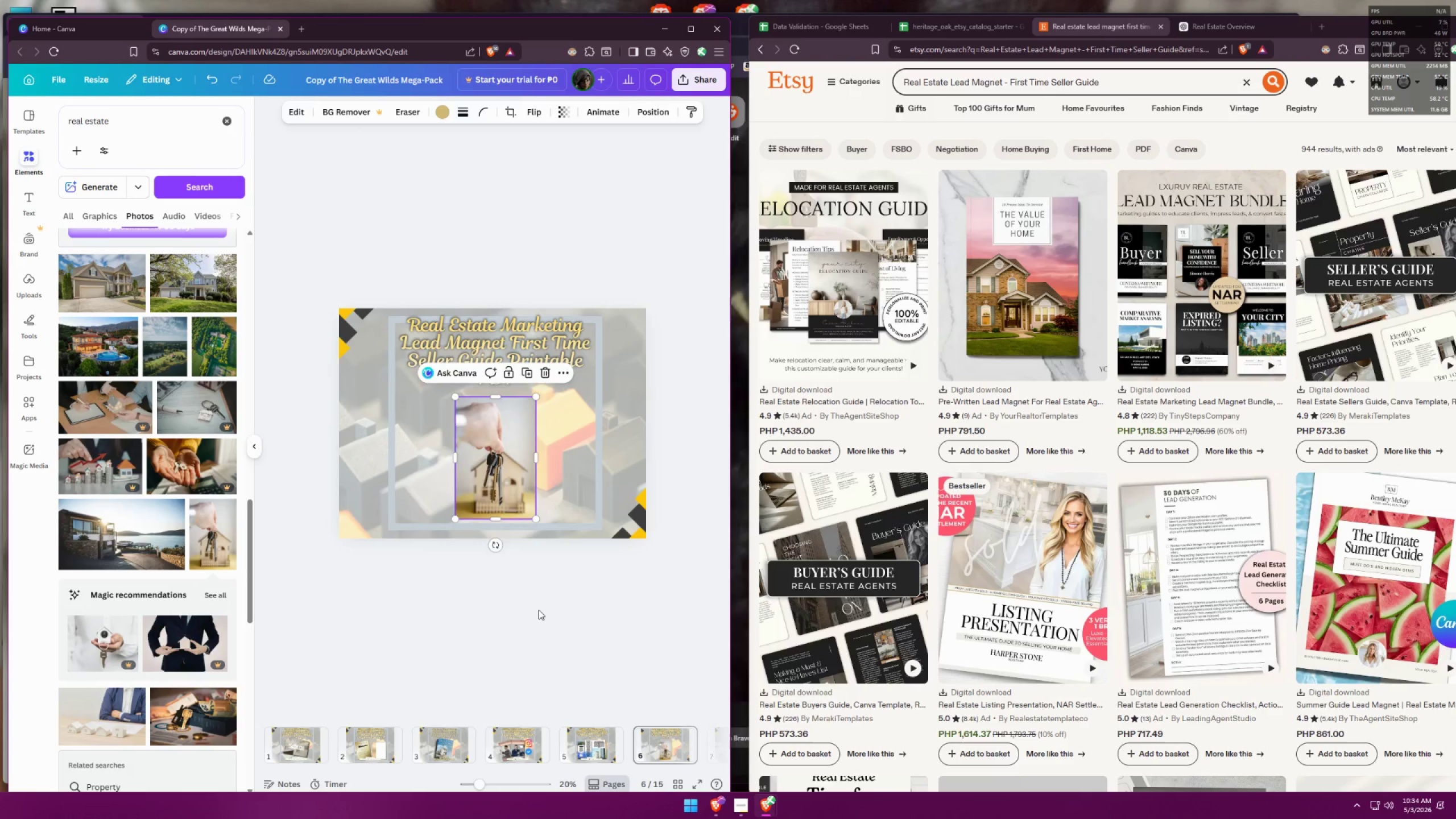 
left_click([539, 610])
 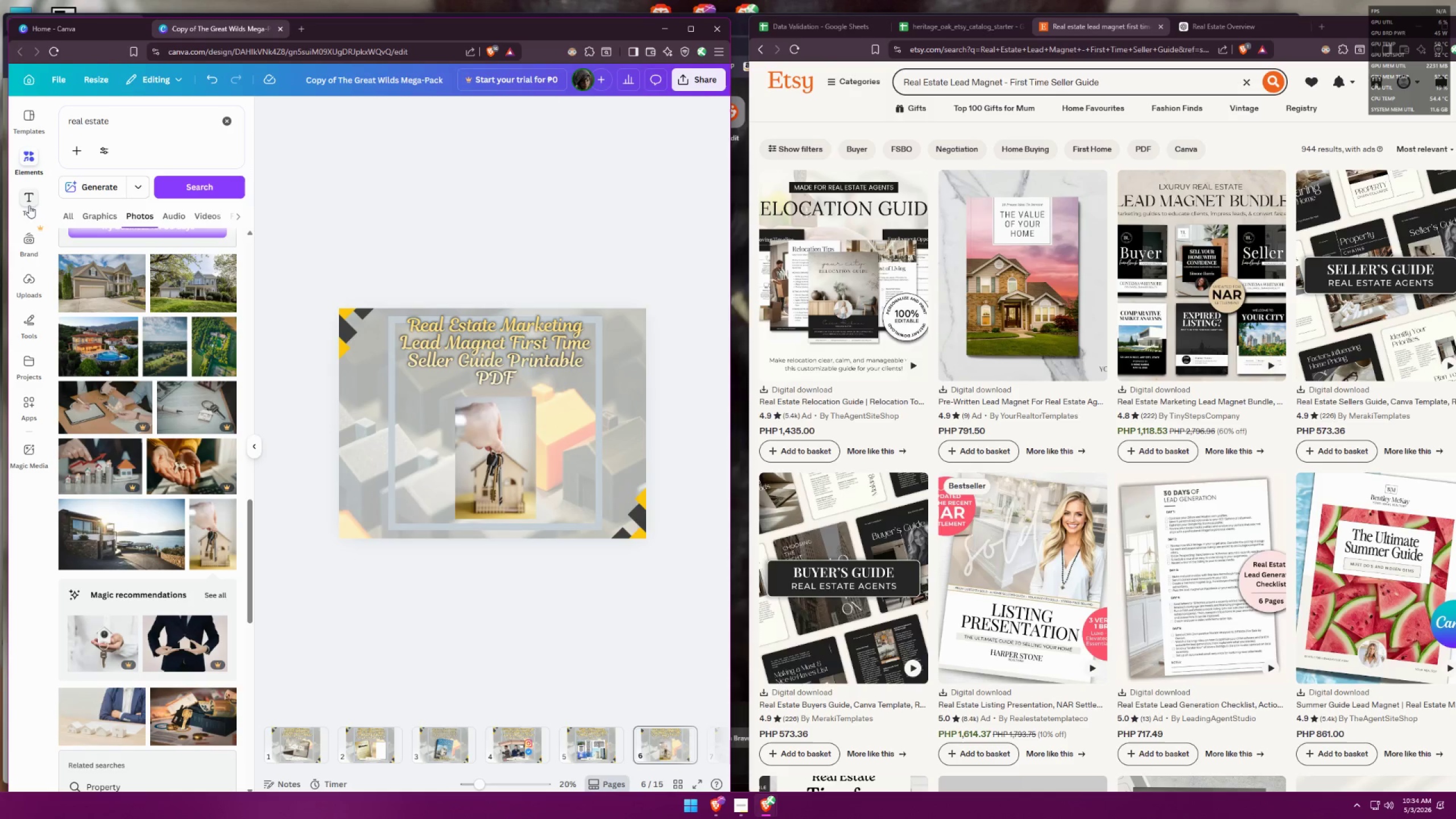 
left_click([34, 322])
 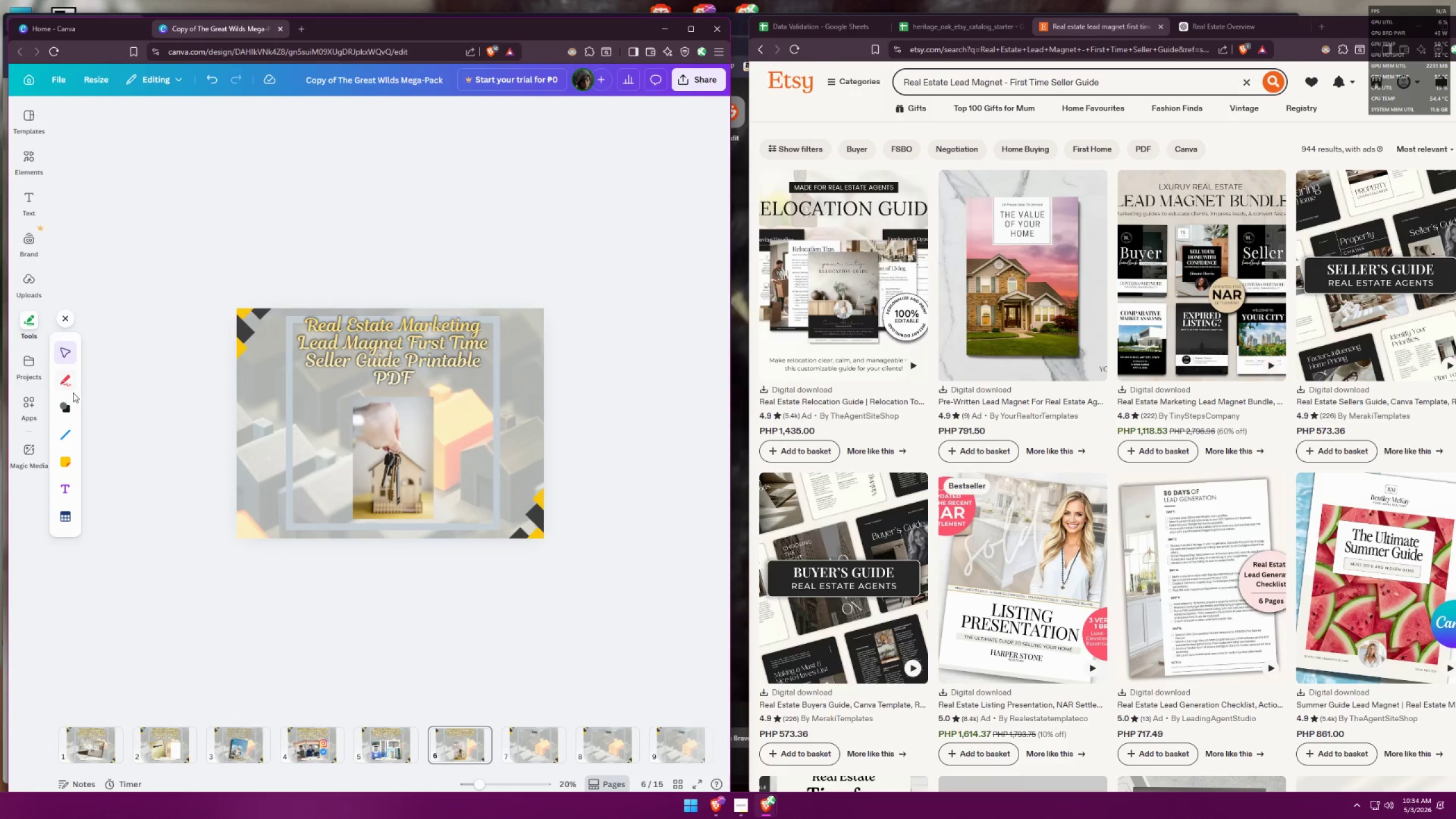 
left_click([68, 408])
 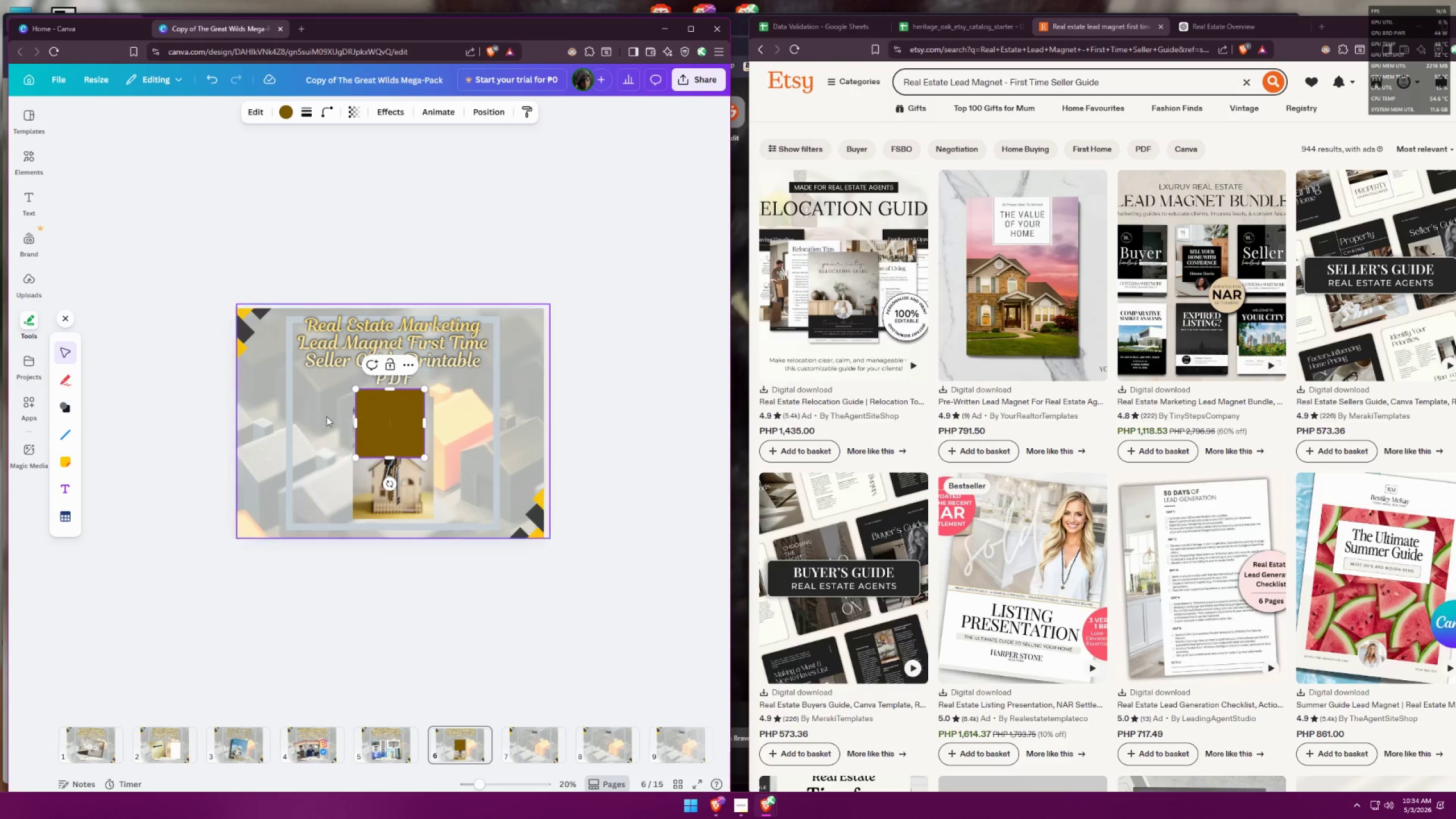 
left_click_drag(start_coordinate=[390, 406], to_coordinate=[370, 427])
 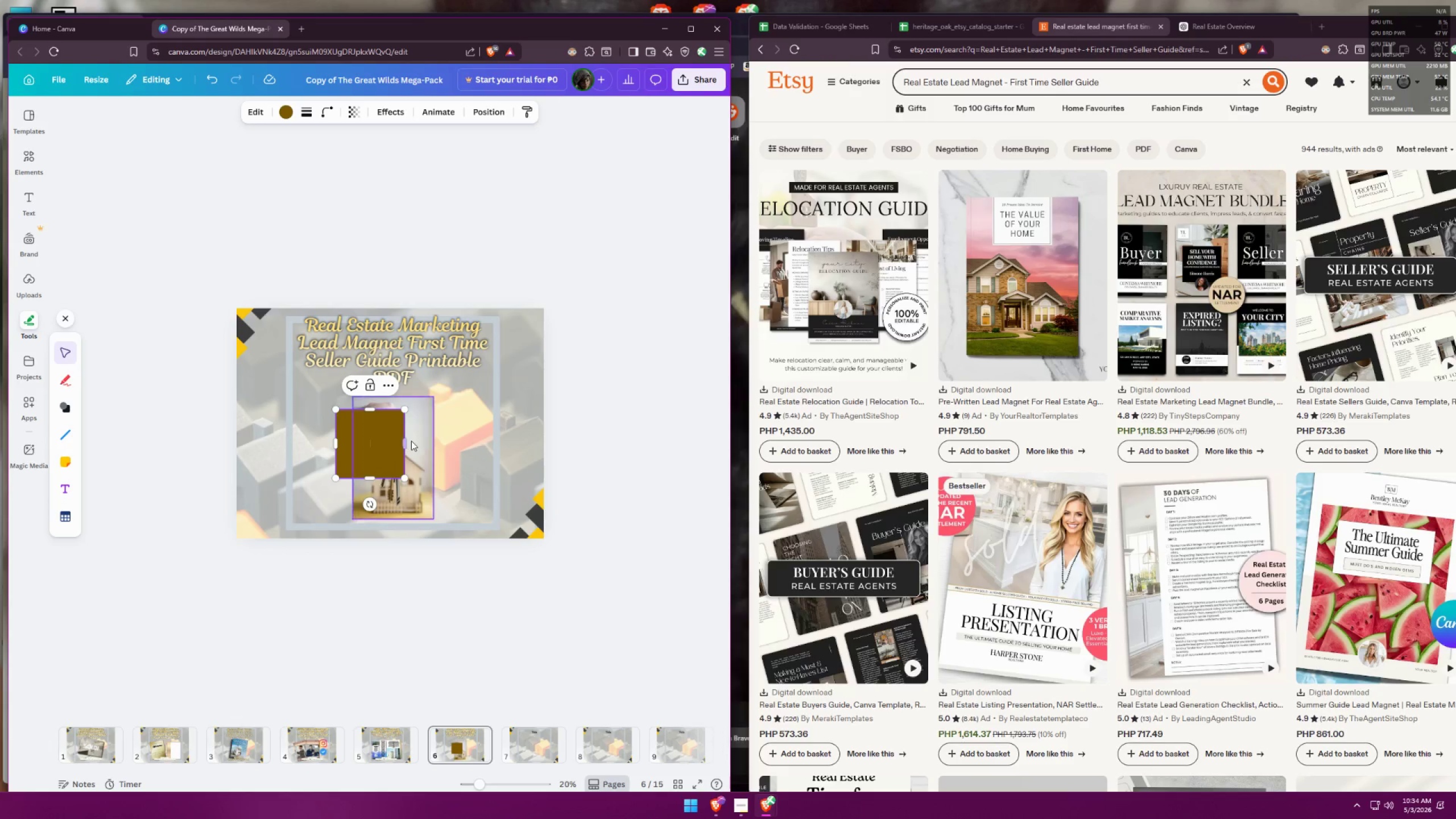 
left_click_drag(start_coordinate=[404, 442], to_coordinate=[442, 438])
 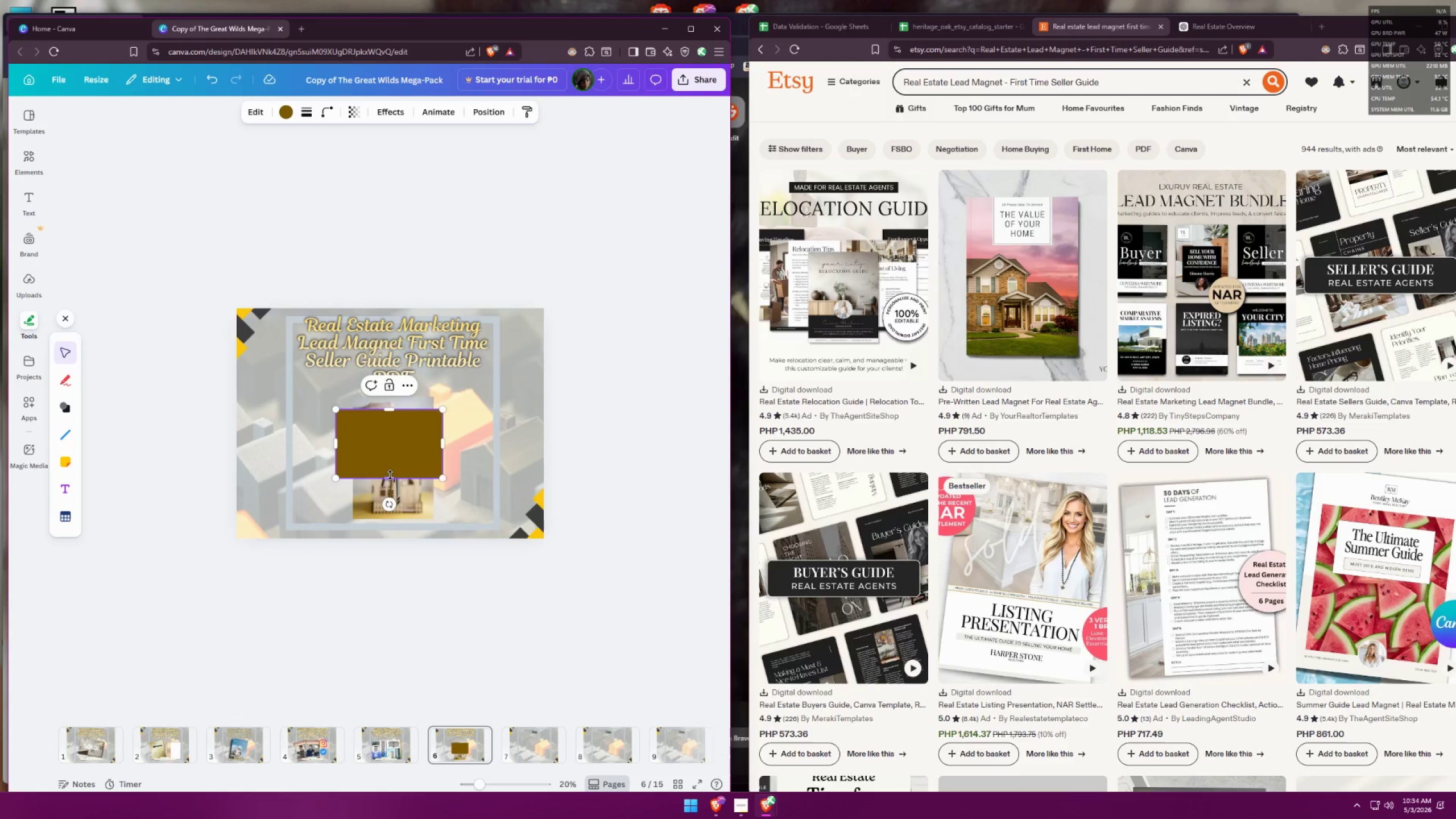 
left_click_drag(start_coordinate=[390, 475], to_coordinate=[390, 523])
 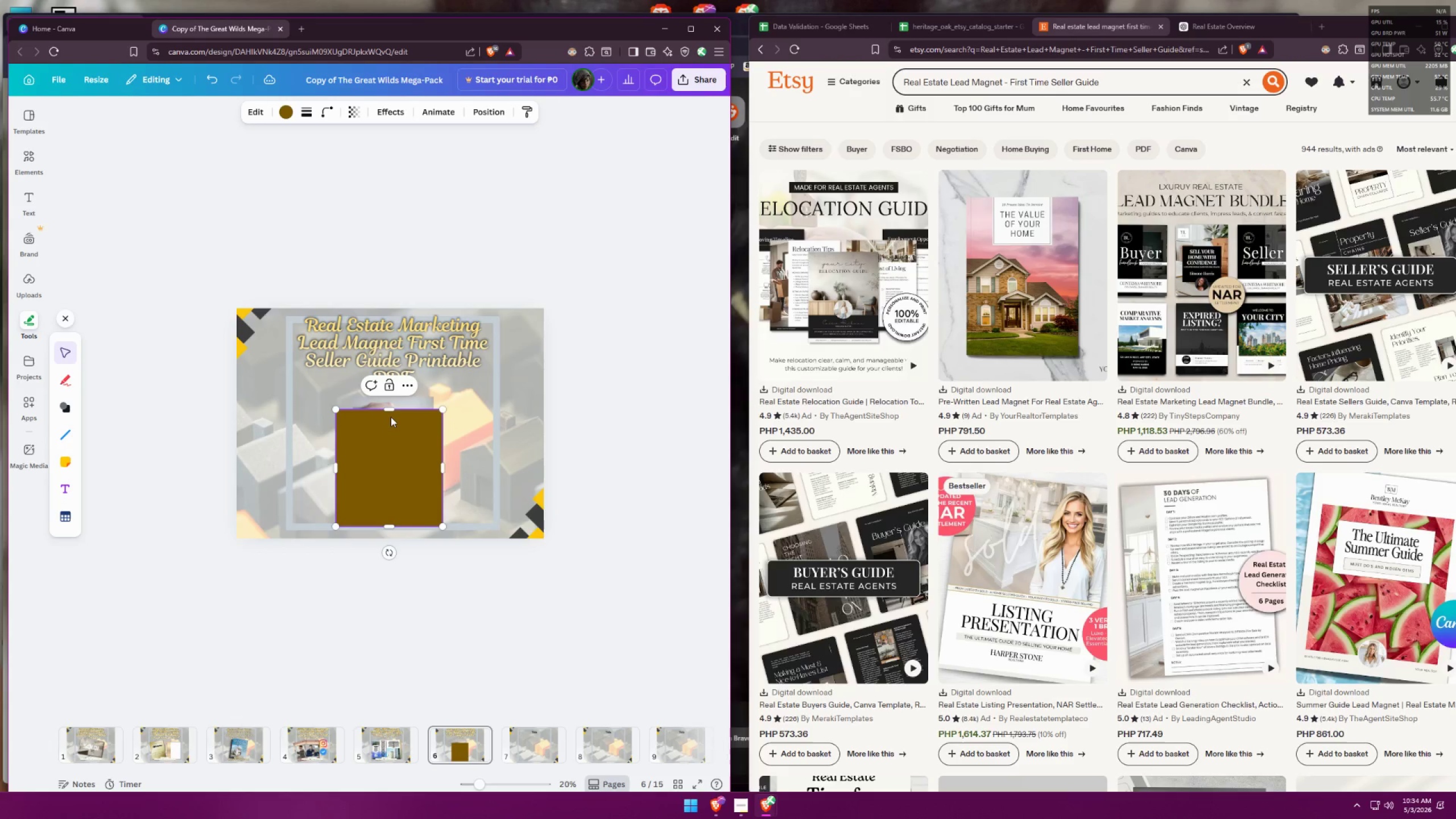 
left_click_drag(start_coordinate=[390, 412], to_coordinate=[391, 393])
 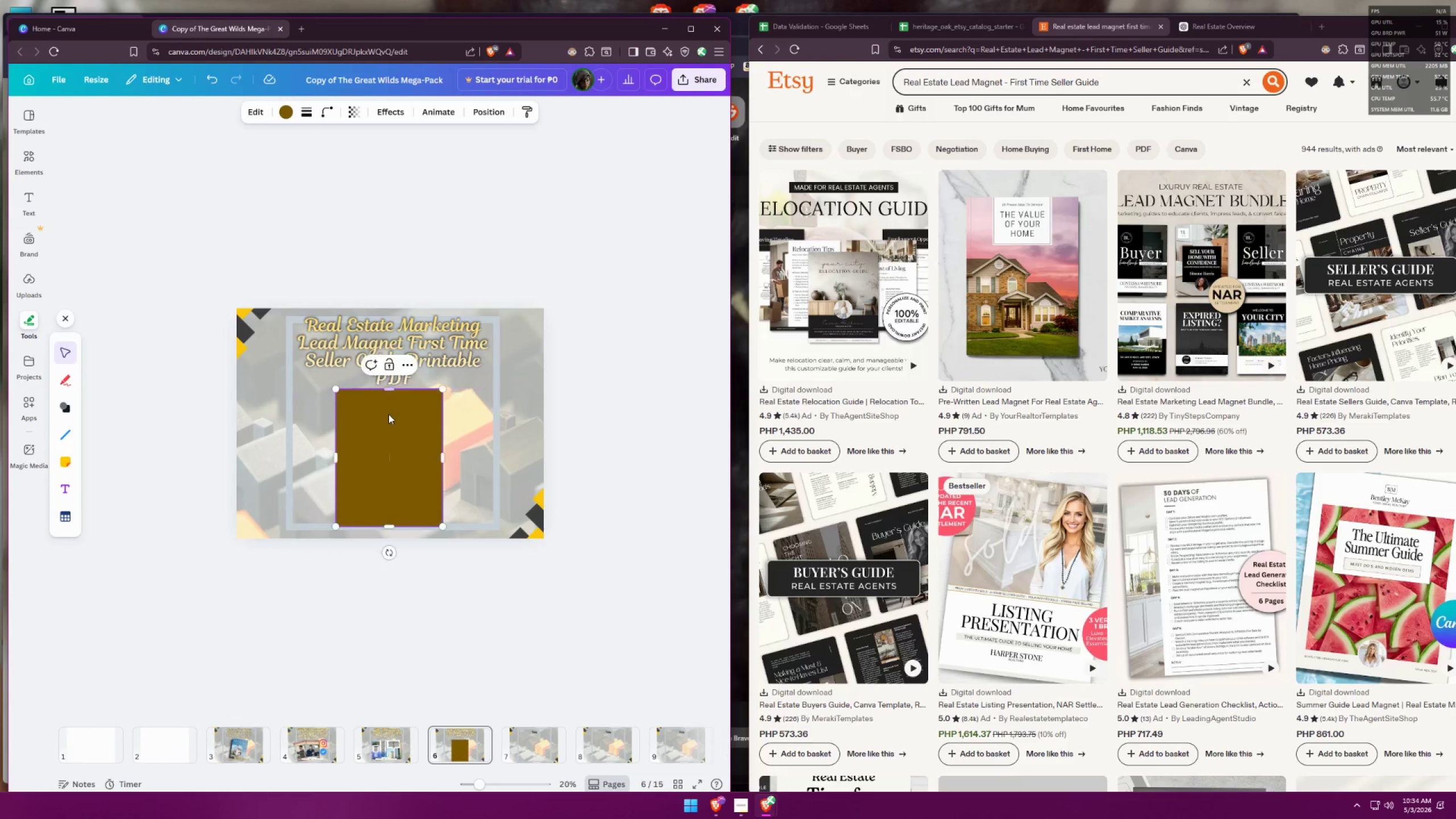 
right_click([390, 421])
 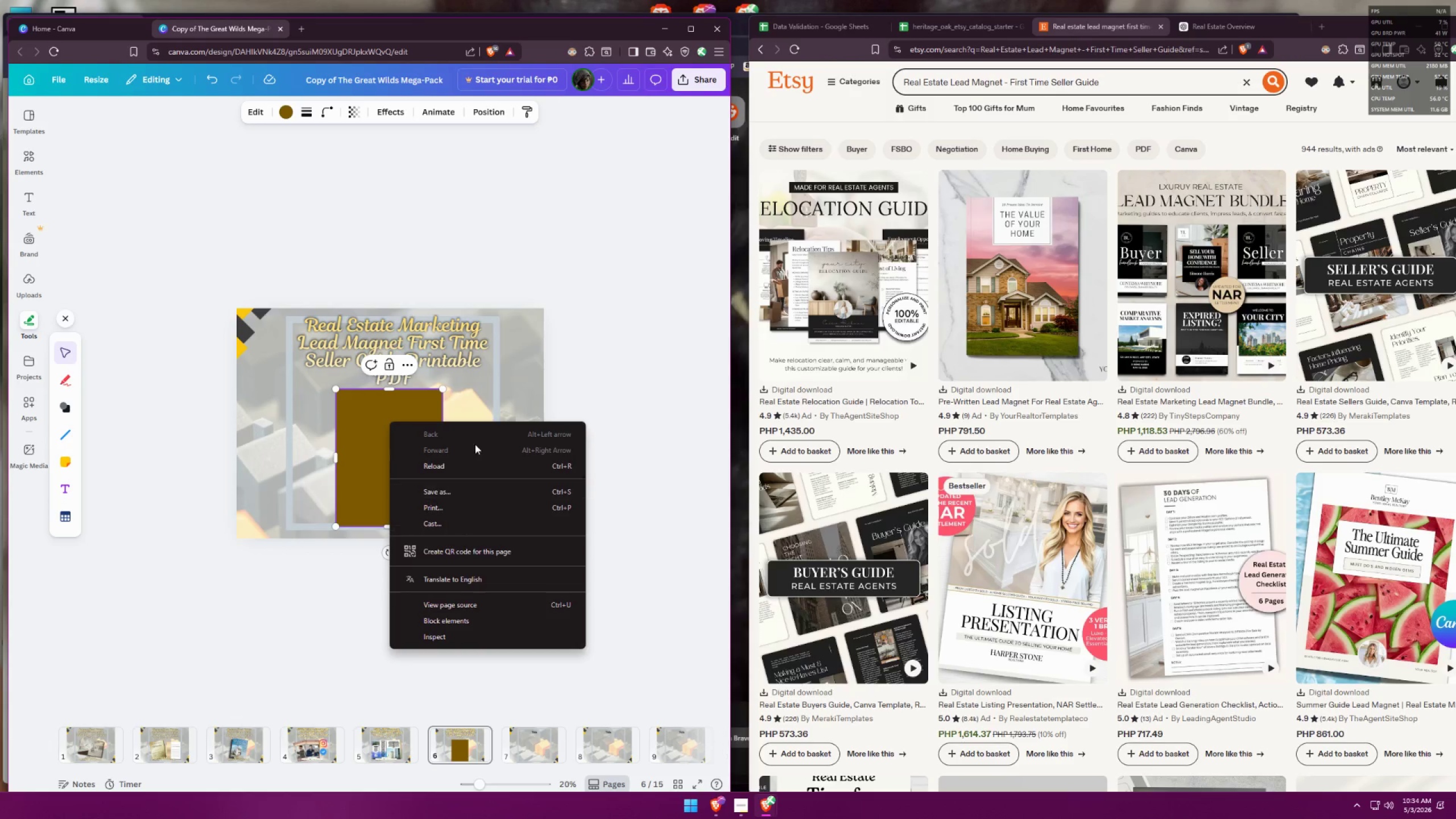 
left_click([380, 431])
 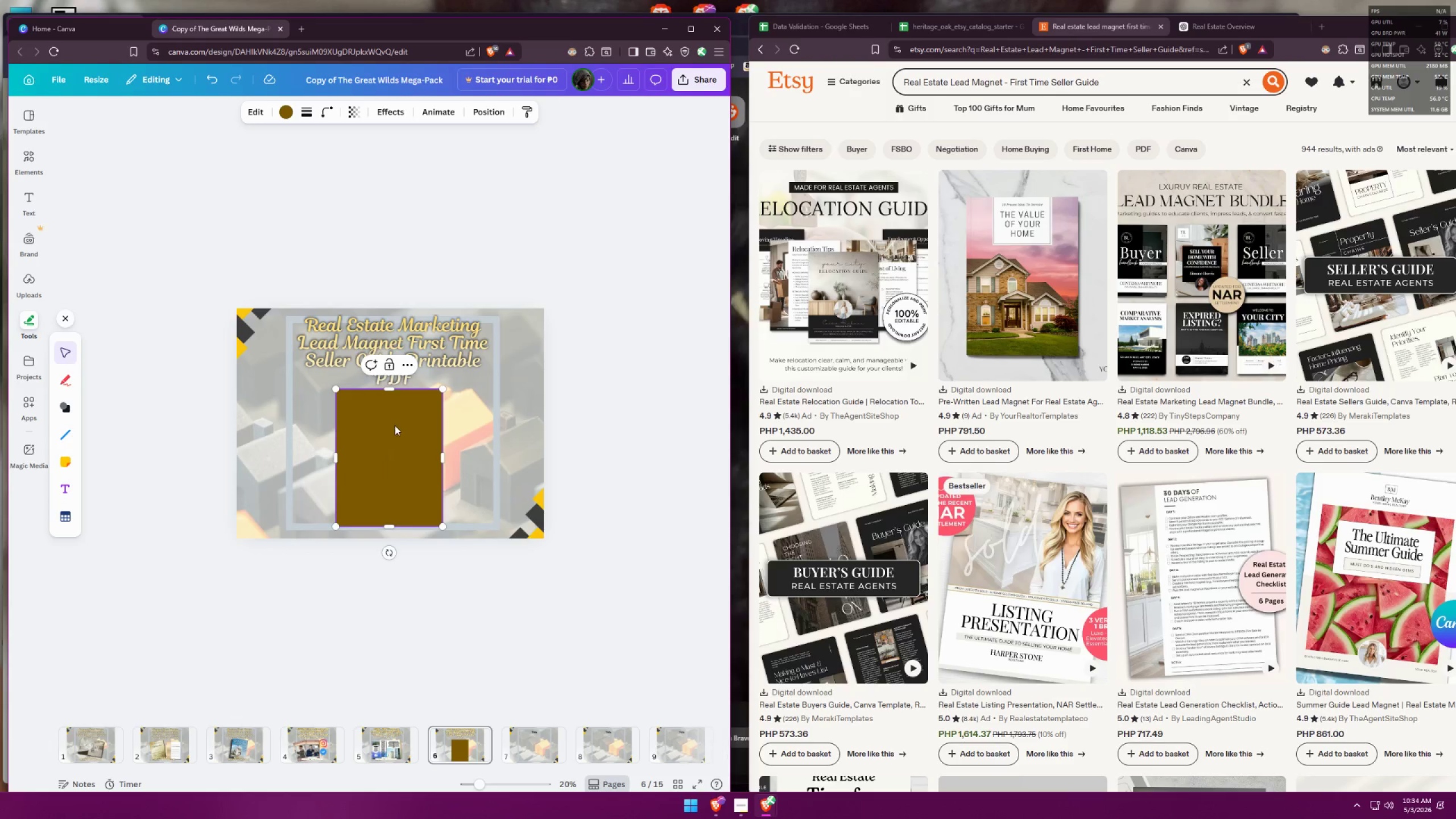 
right_click([395, 425])
 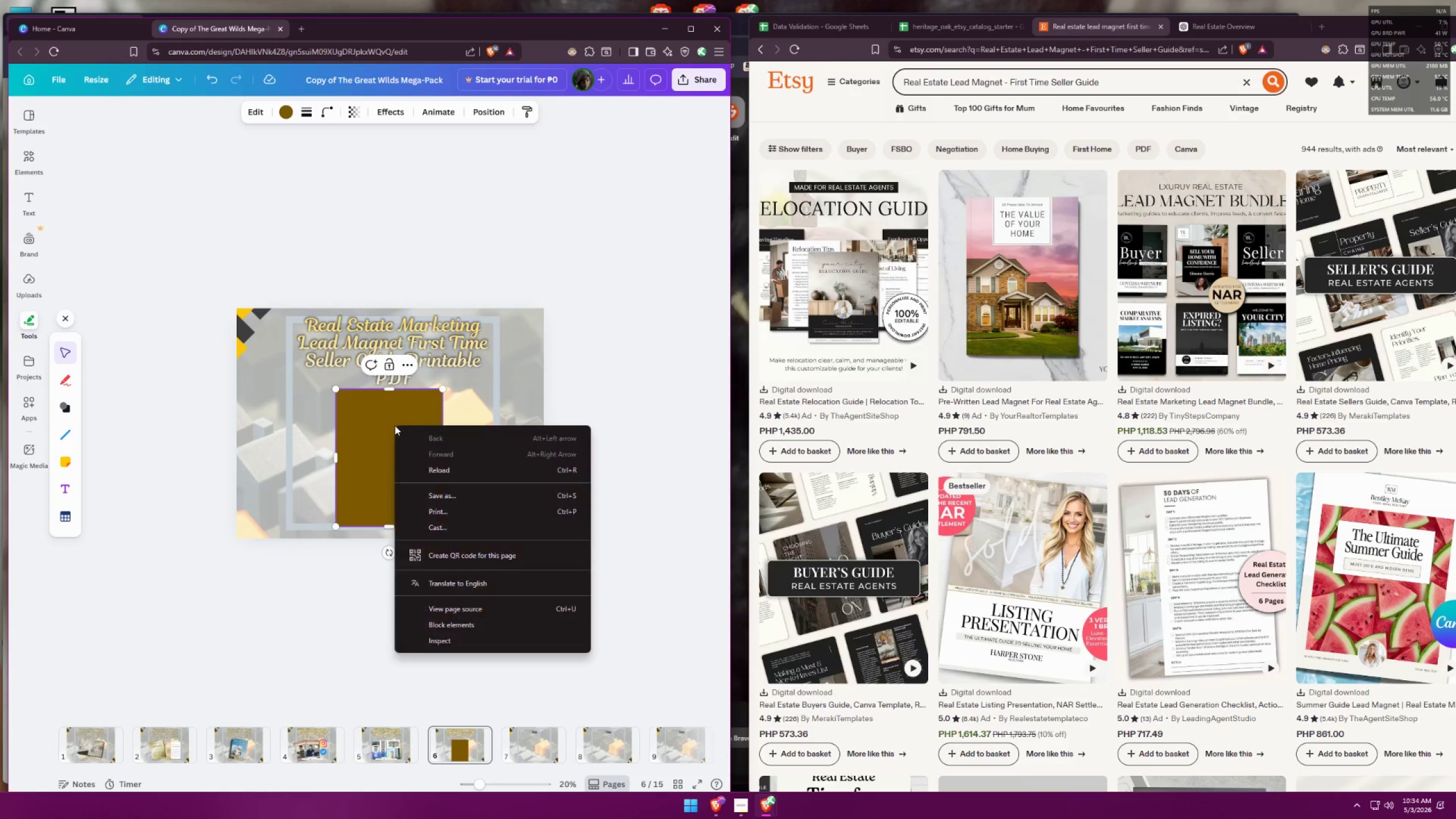 
left_click([383, 405])
 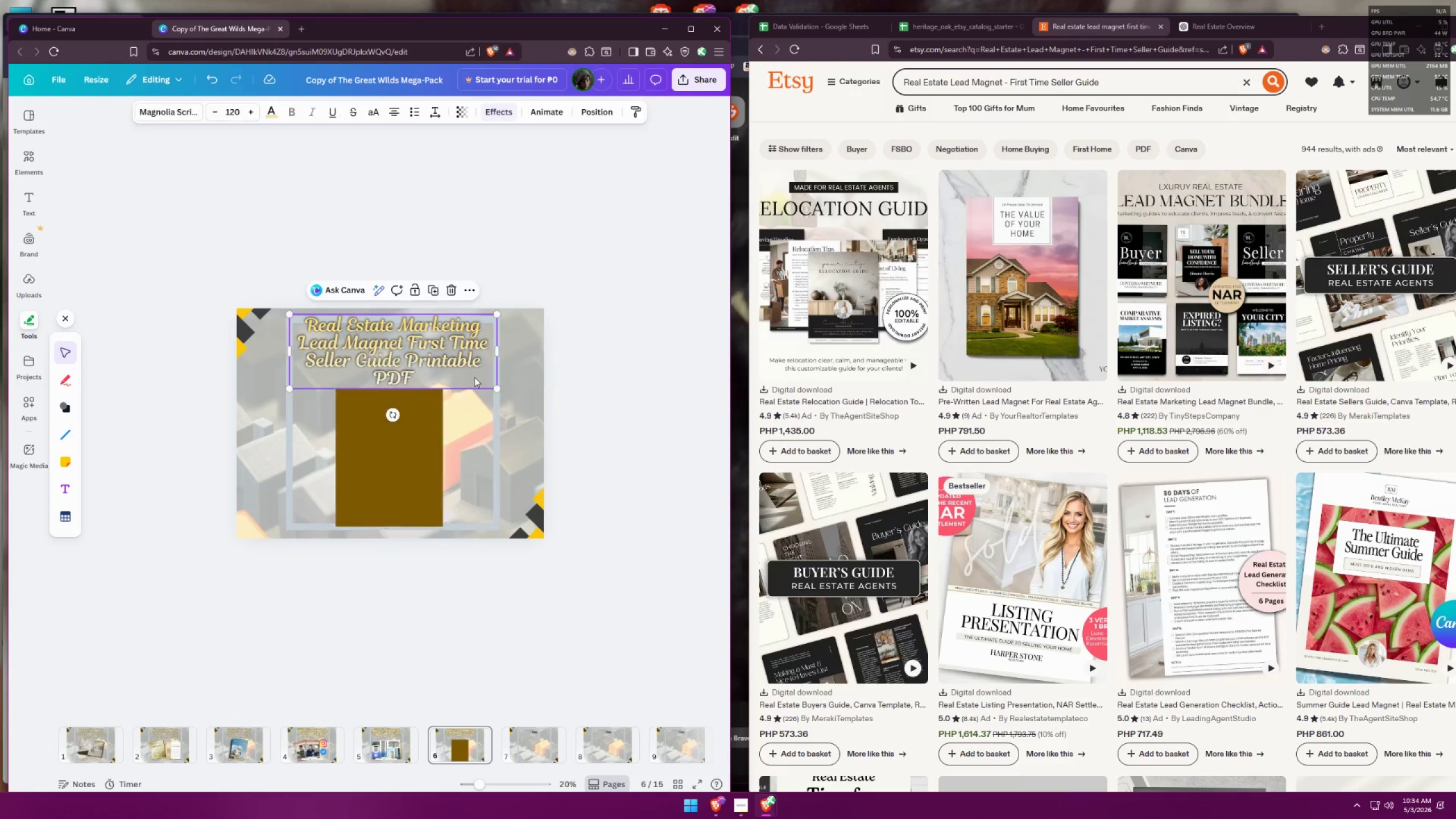 
double_click([379, 442])
 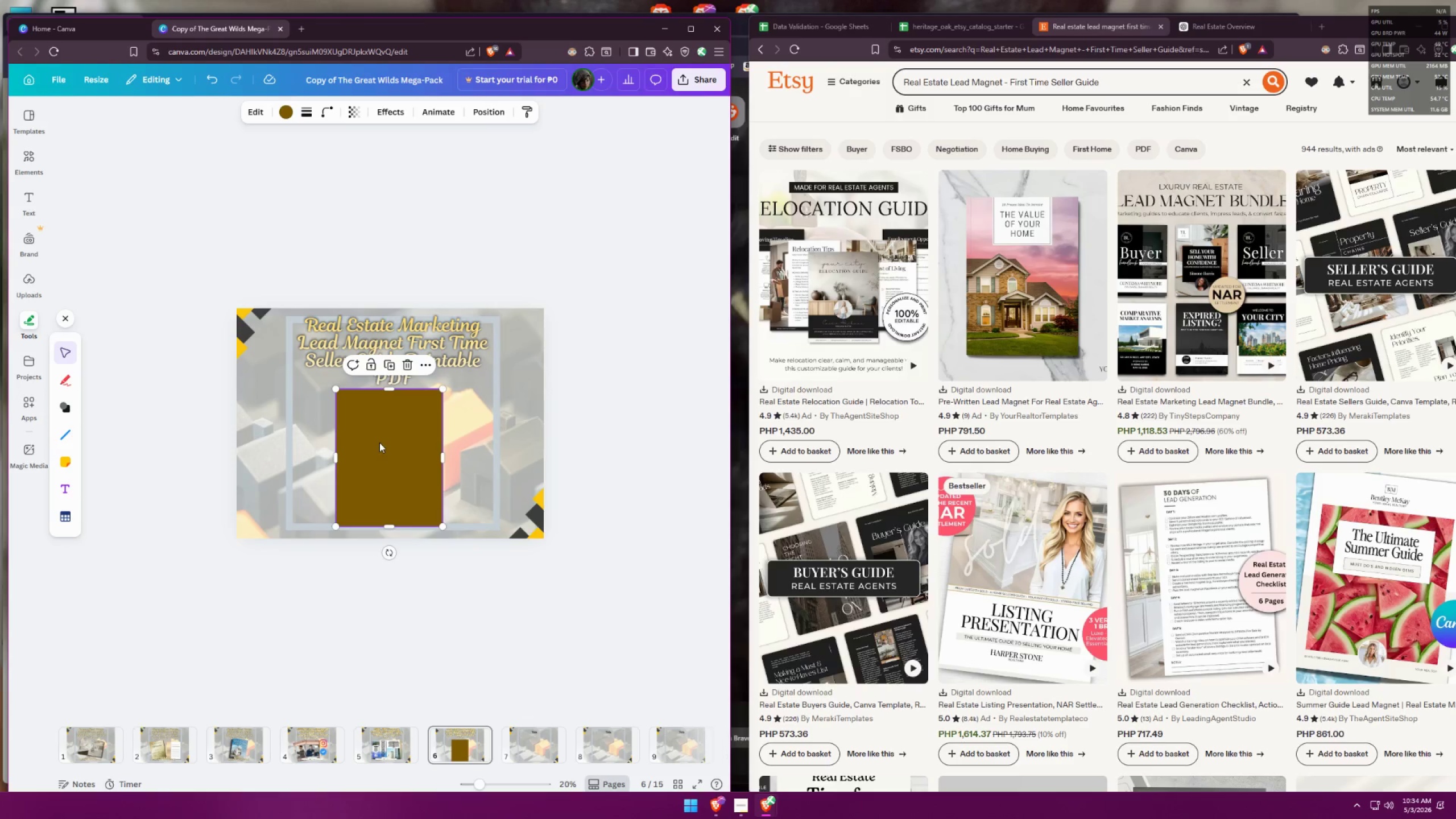 
right_click([379, 442])
 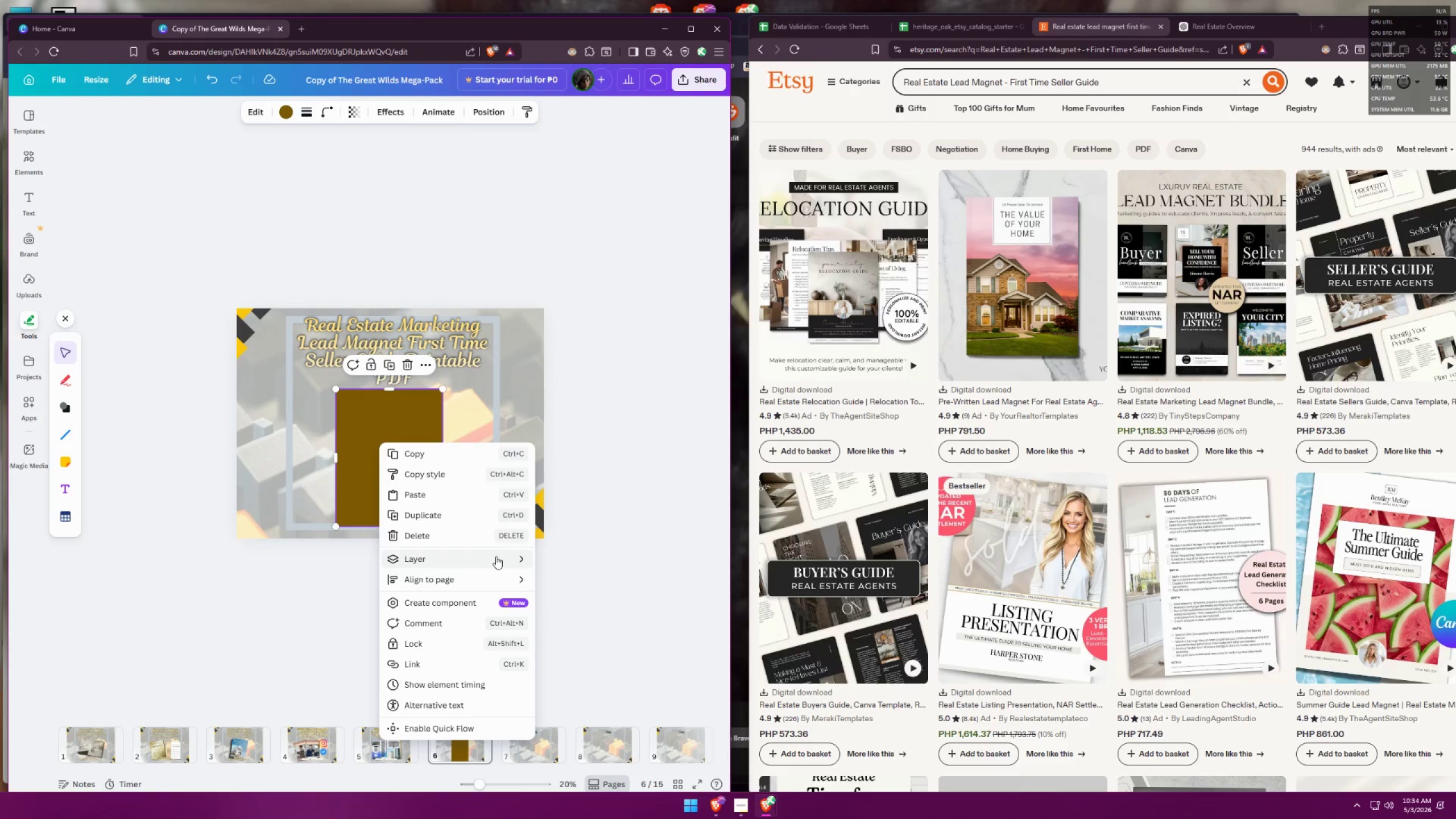 
left_click([598, 643])
 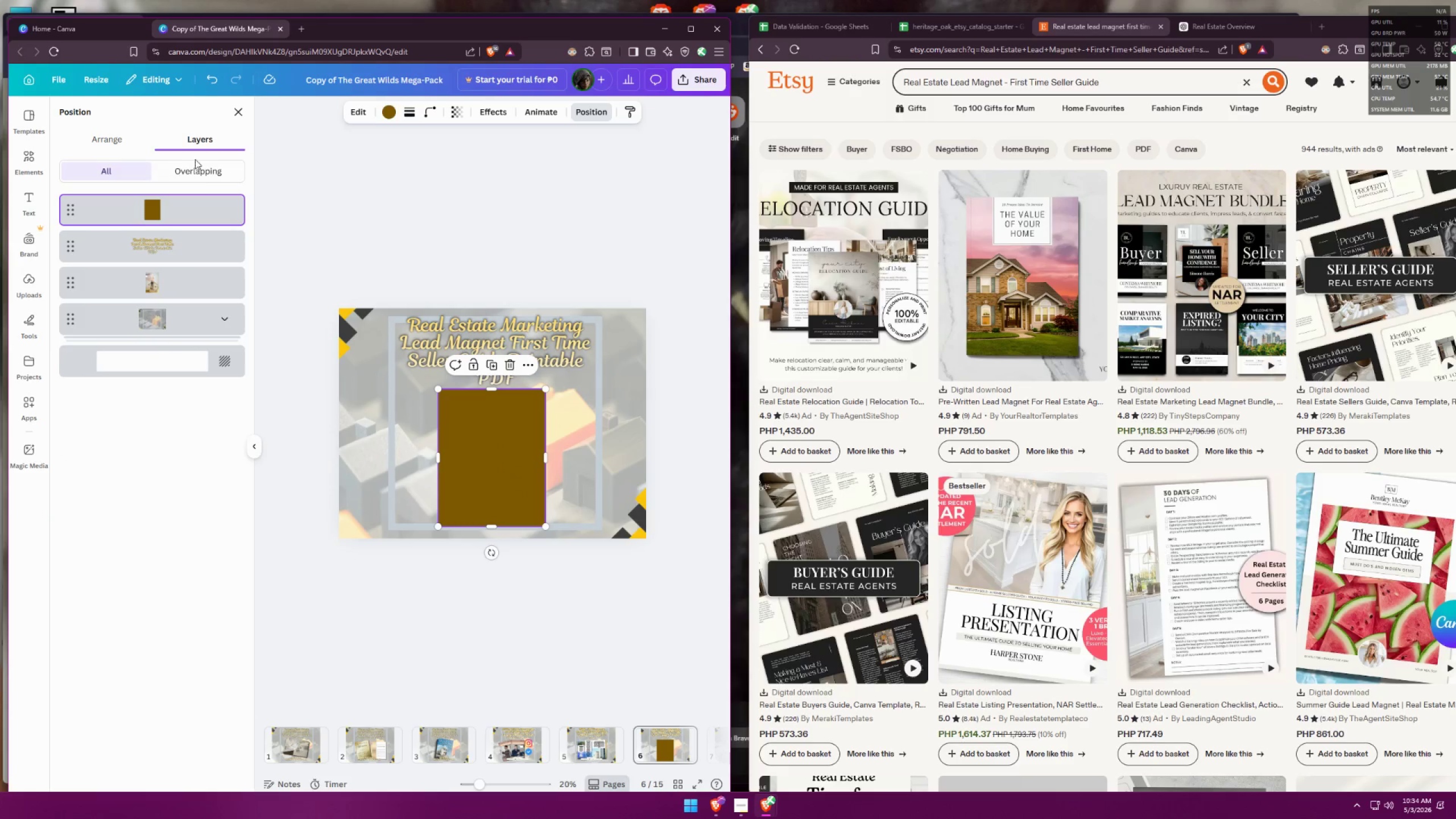 
left_click([392, 109])
 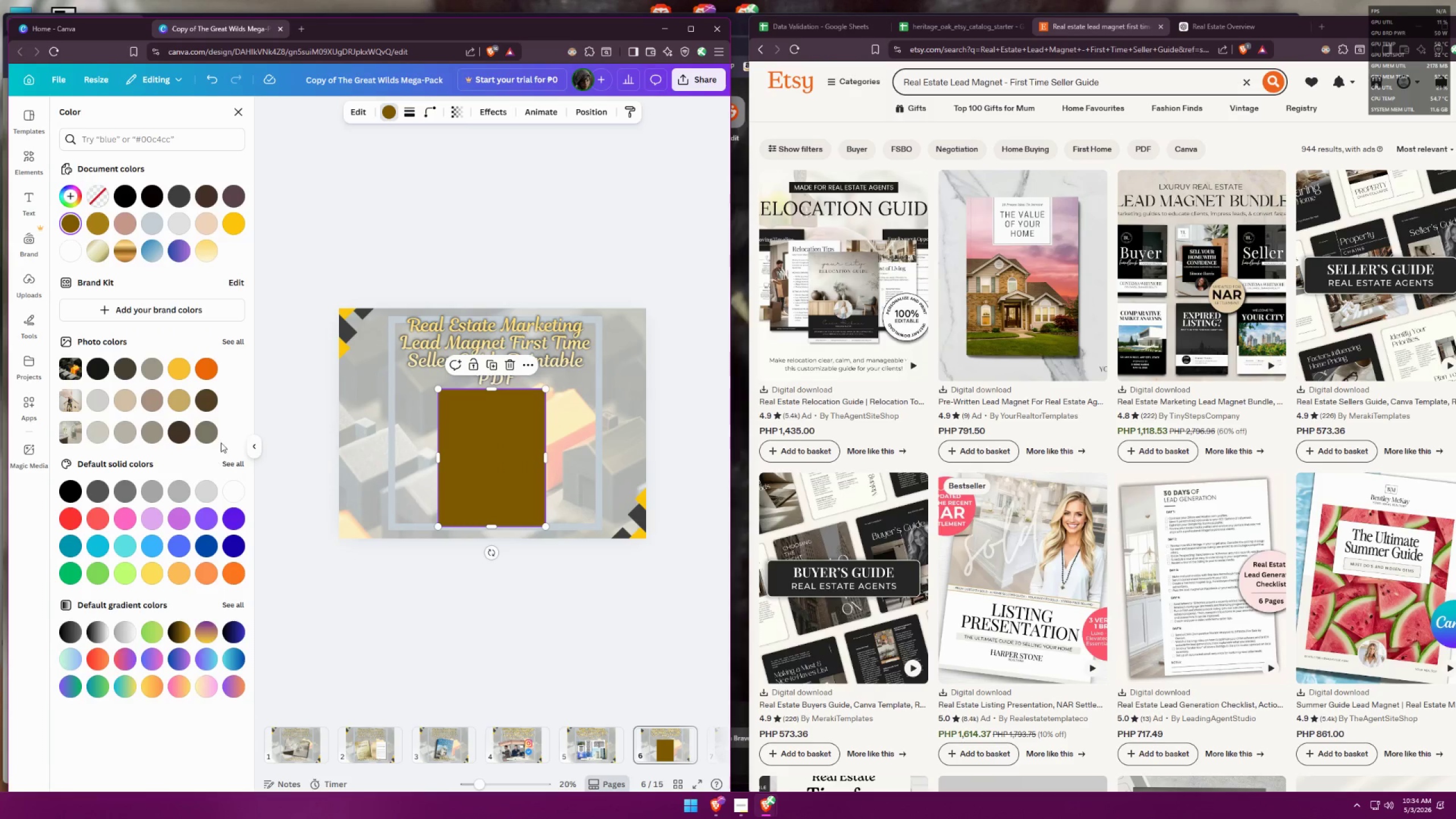 
left_click([231, 493])
 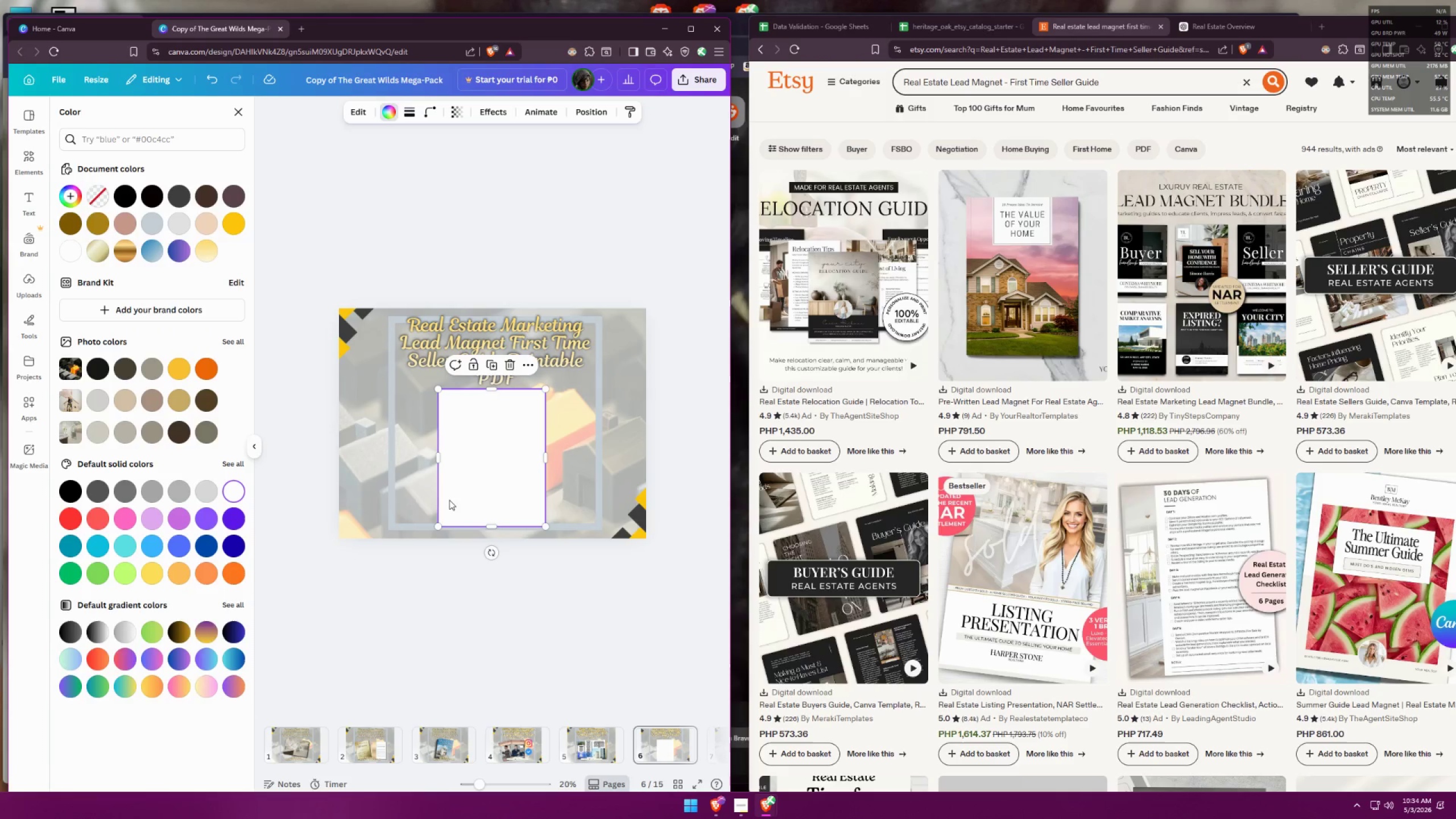 
right_click([493, 470])
 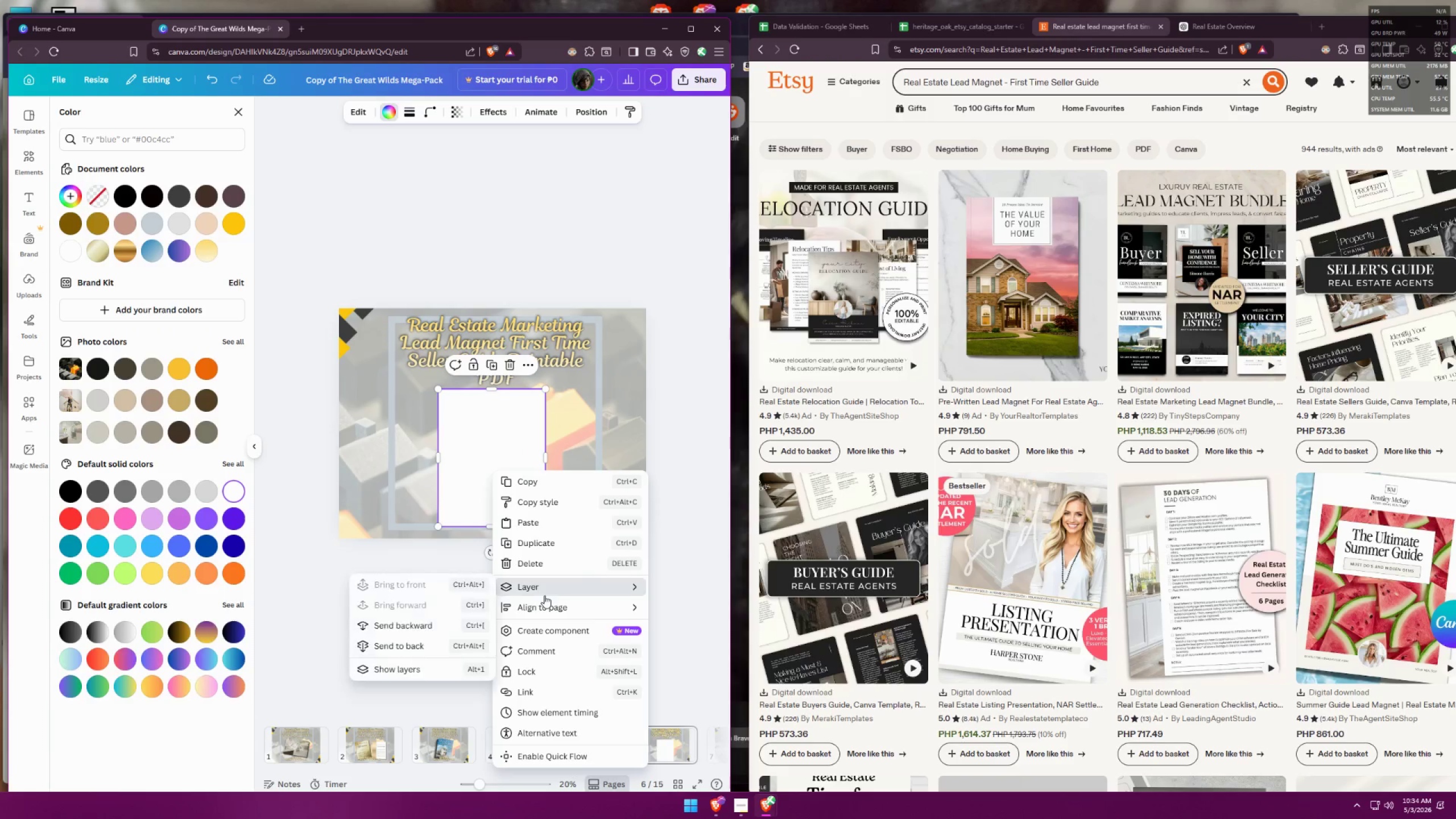 
left_click([419, 628])
 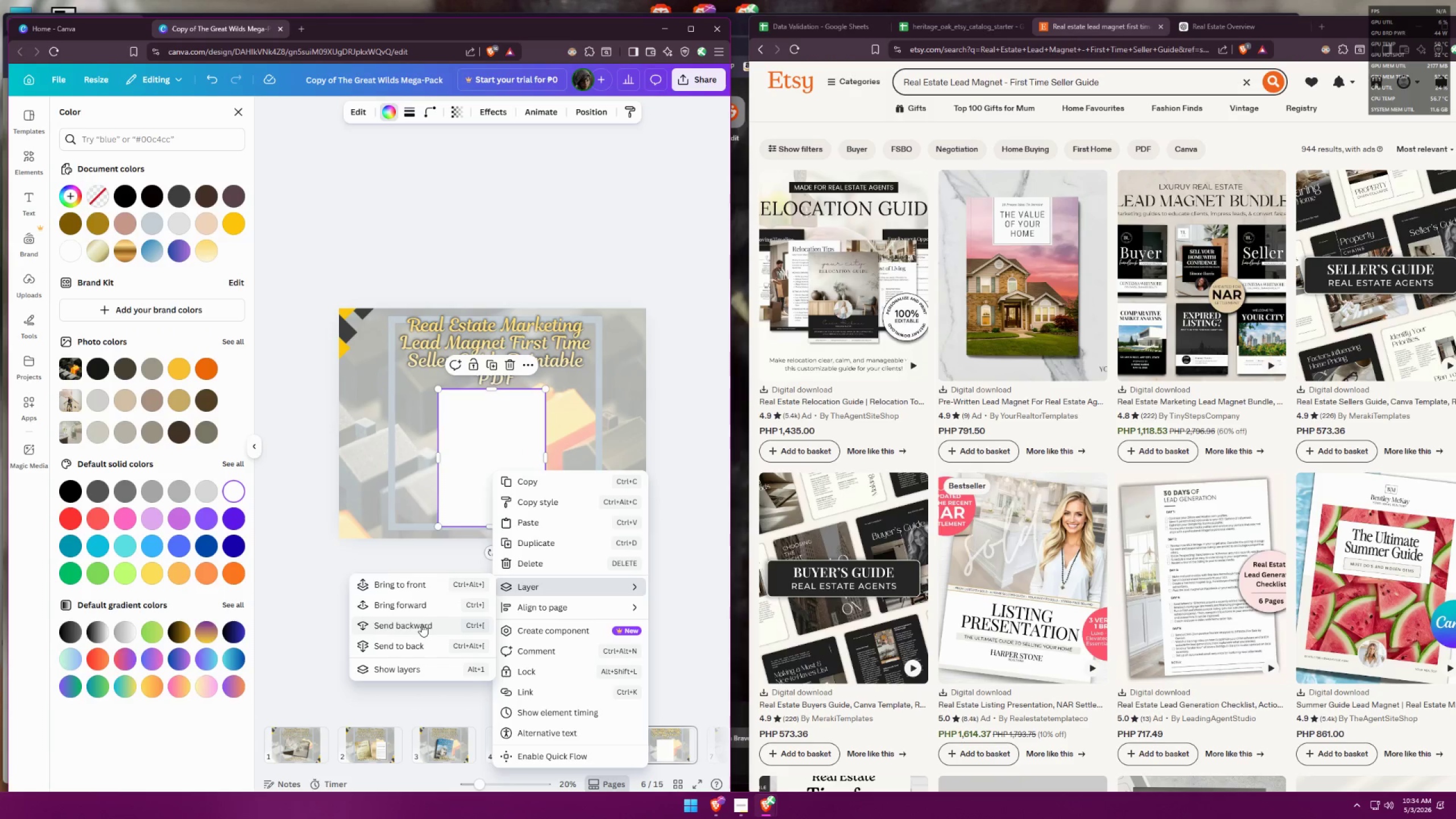 
left_click([421, 624])
 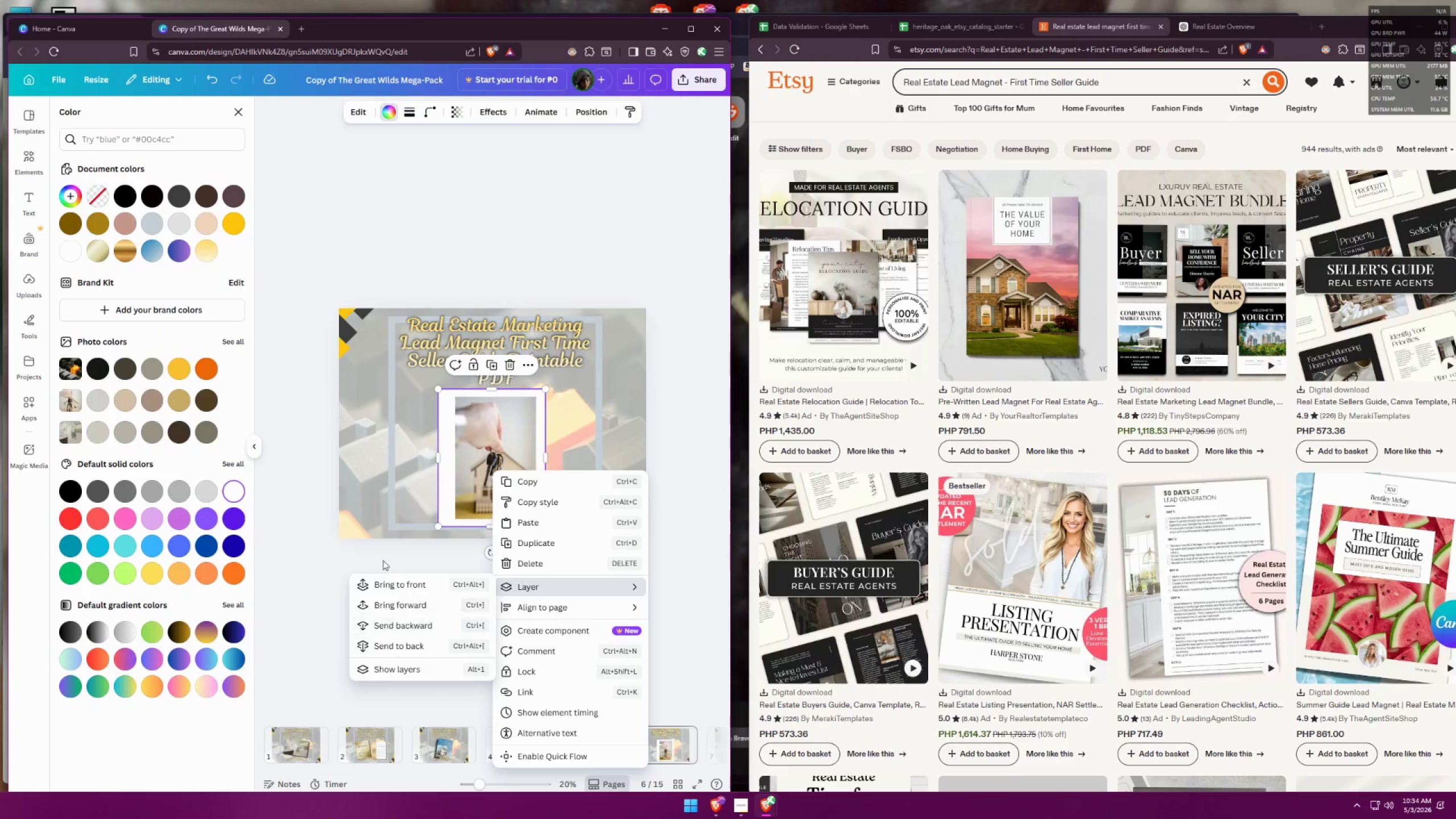 
double_click([379, 553])
 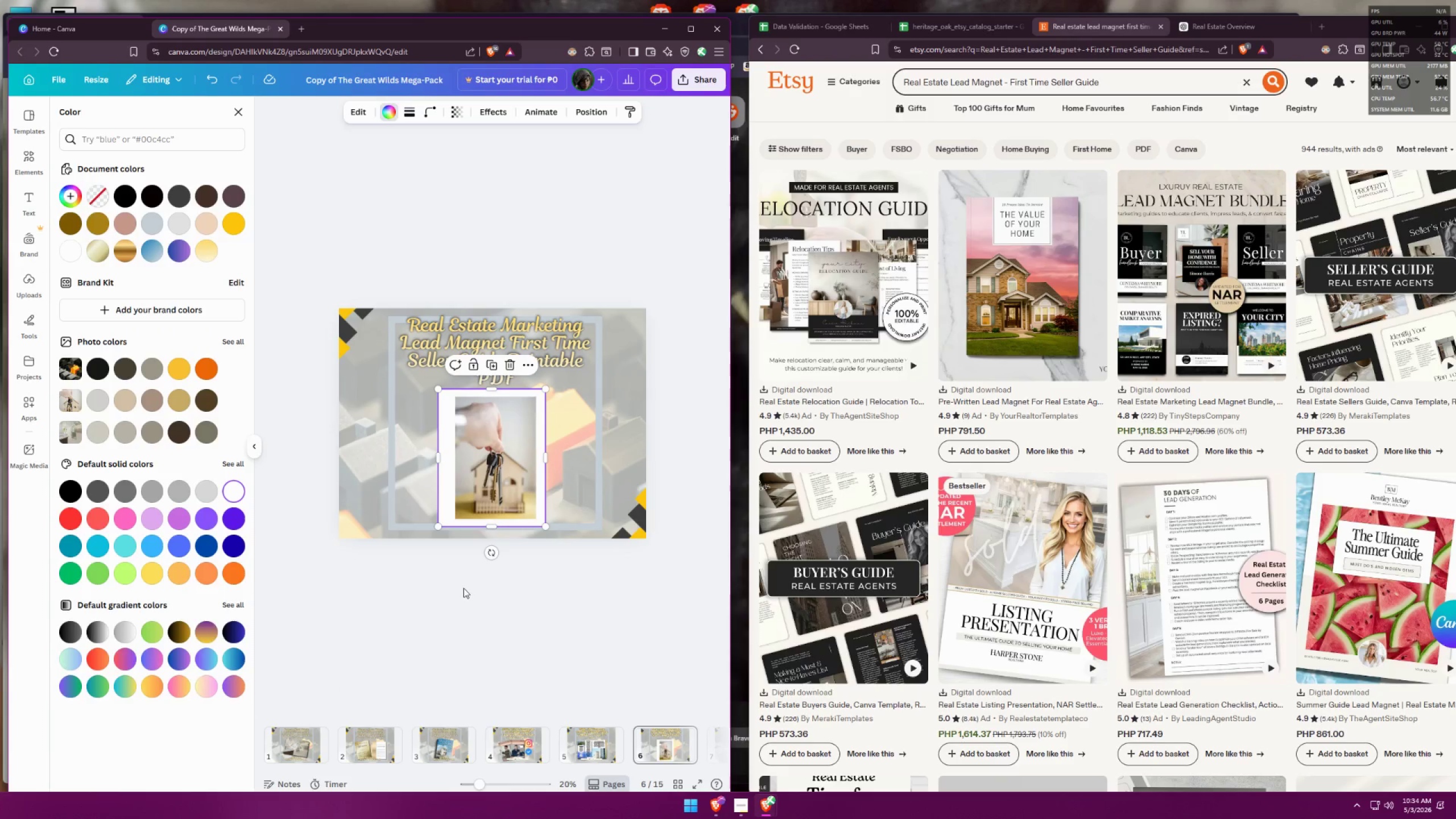 
hold_key(key=ControlLeft, duration=0.4)
 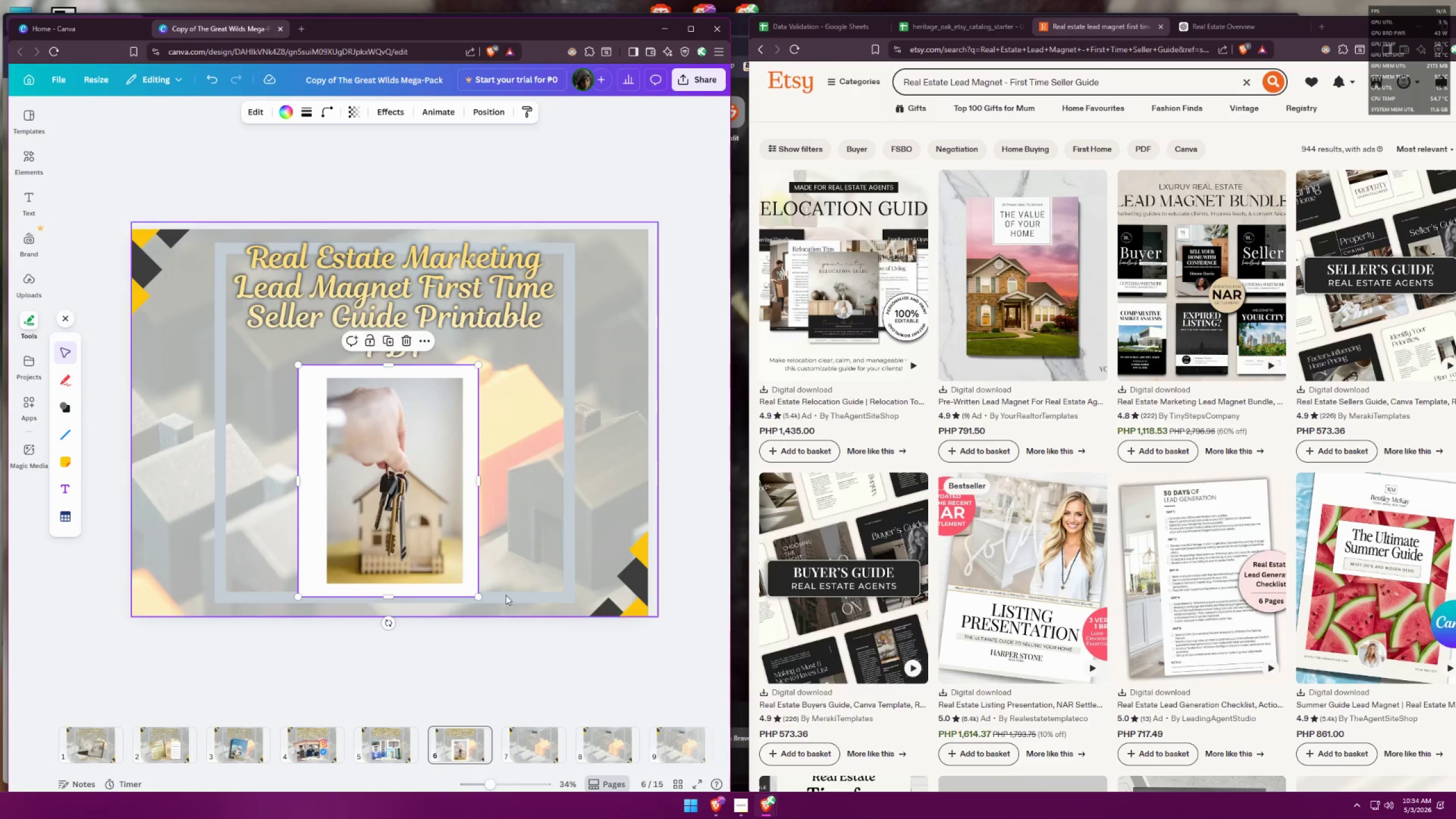 
left_click([518, 669])
 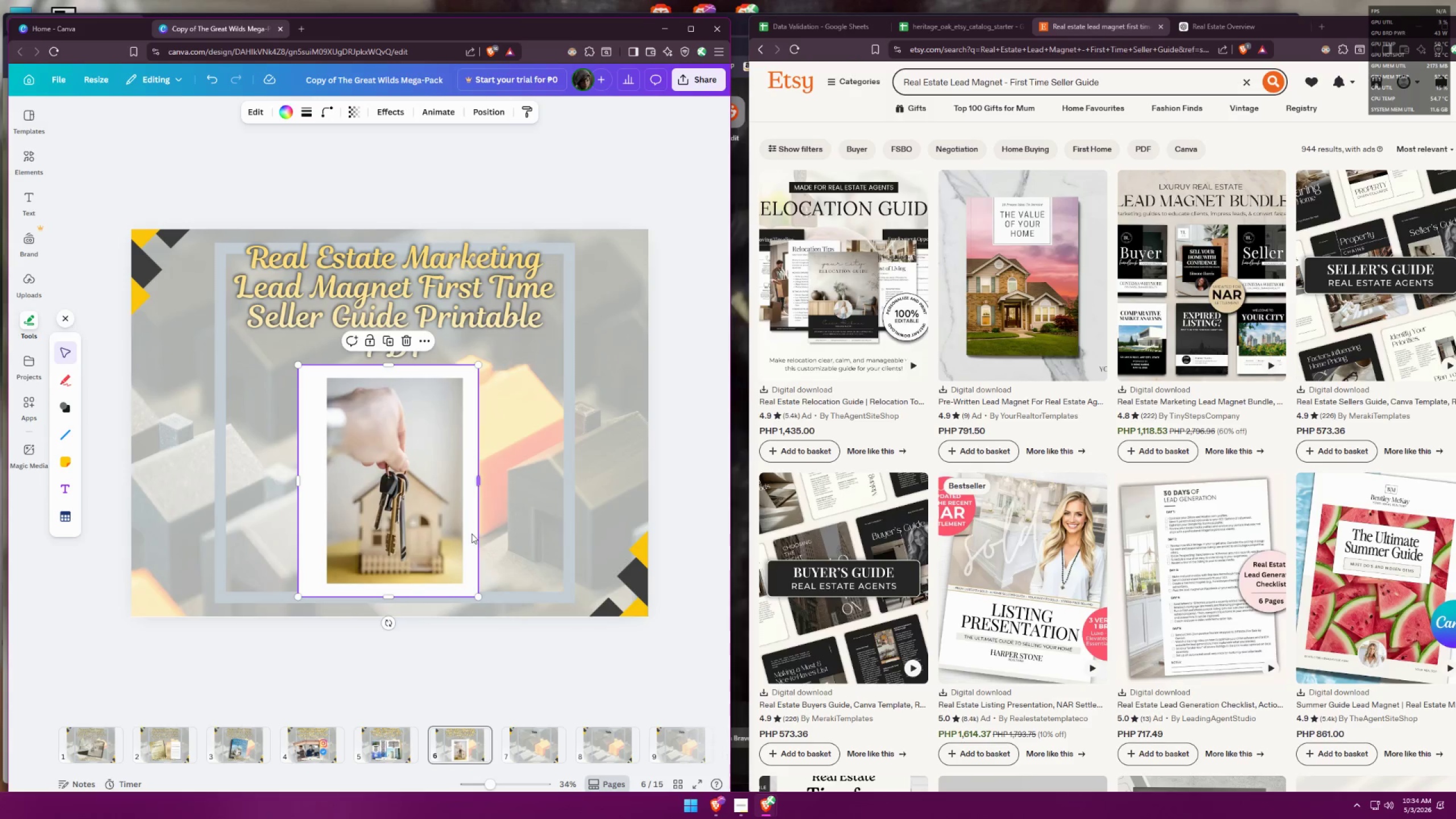 
scroll: coordinate [466, 590], scroll_direction: up, amount: 3.0
 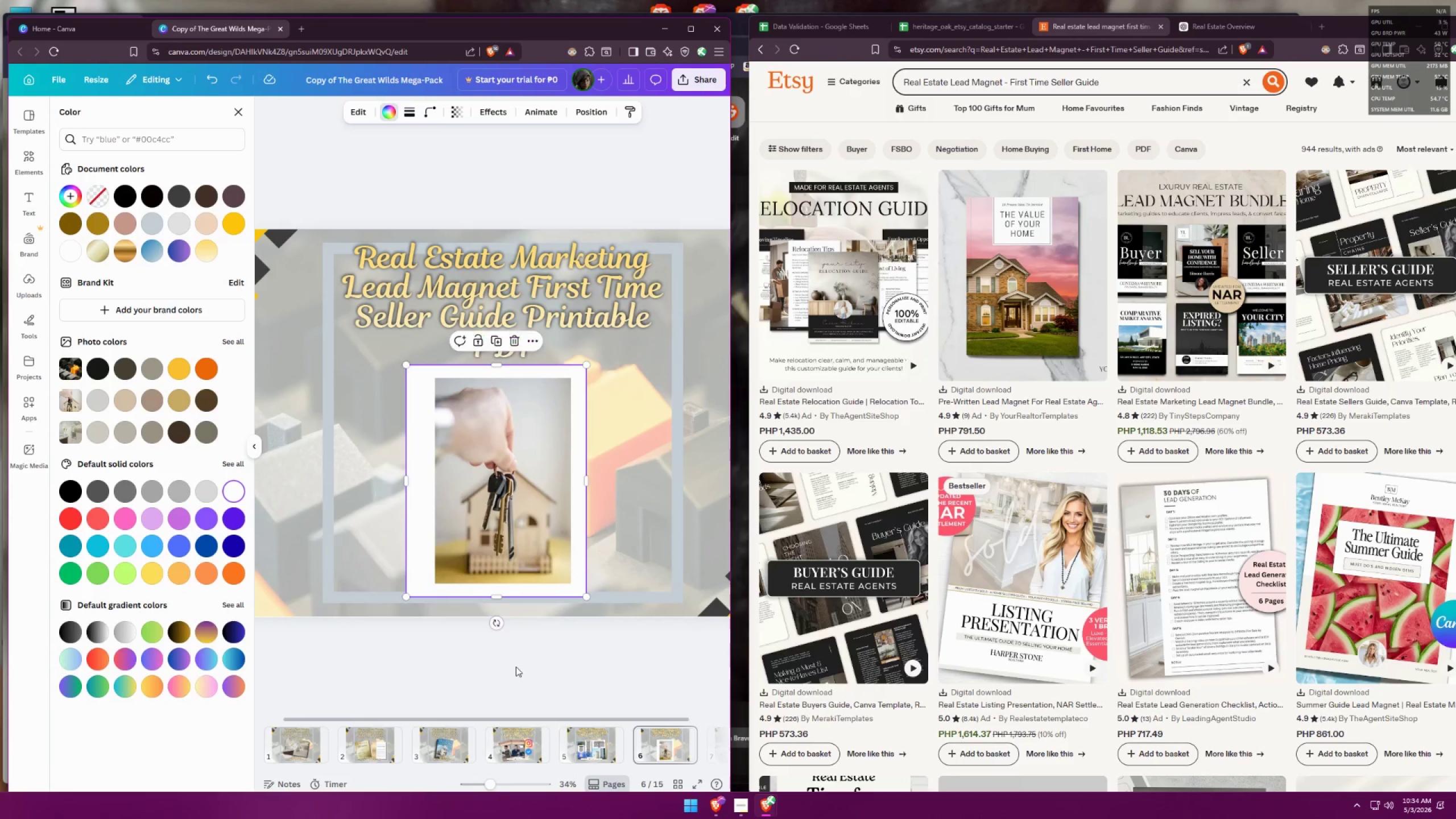 
left_click_drag(start_coordinate=[470, 532], to_coordinate=[475, 530])
 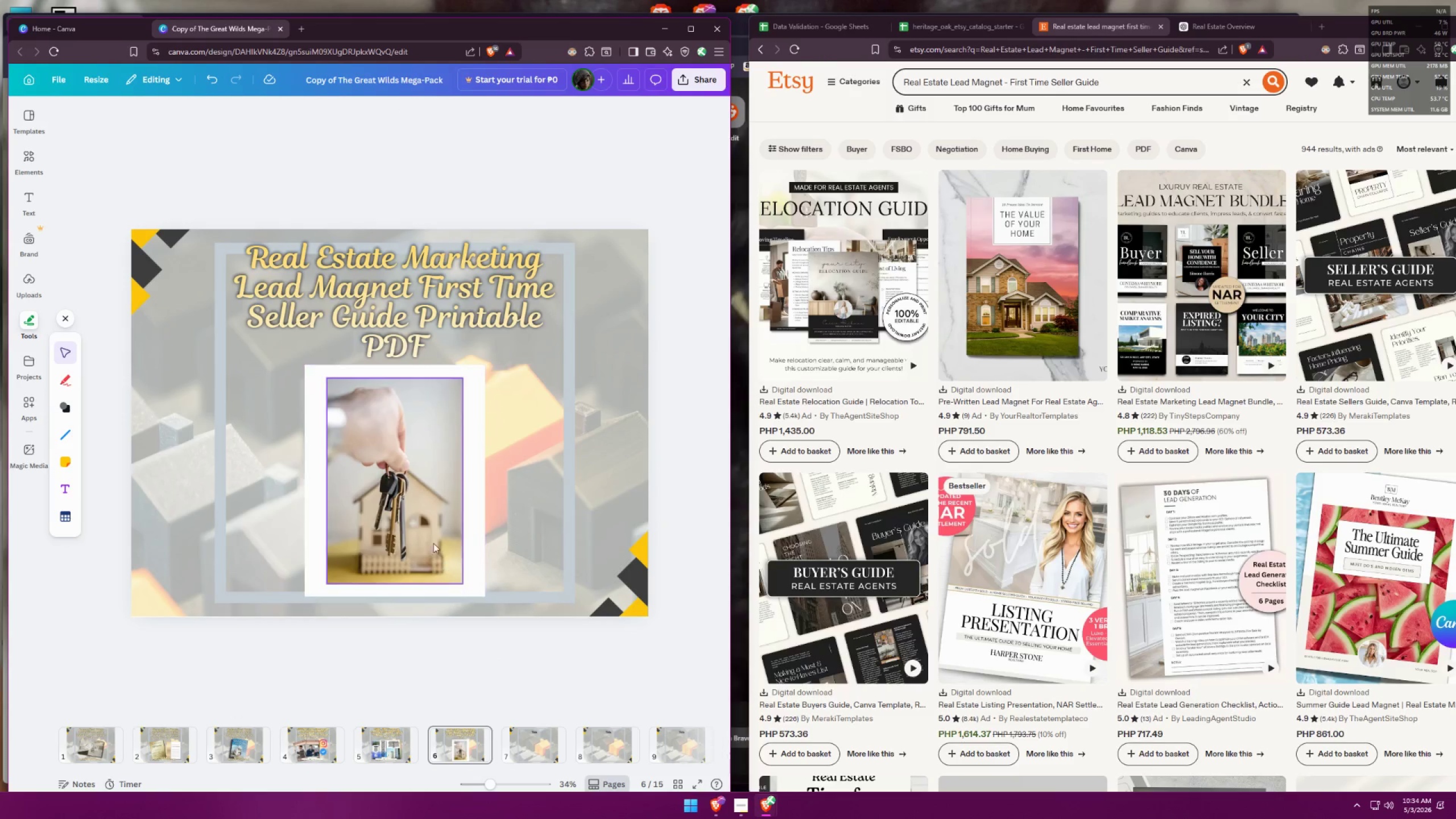 
left_click_drag(start_coordinate=[429, 532], to_coordinate=[429, 541])
 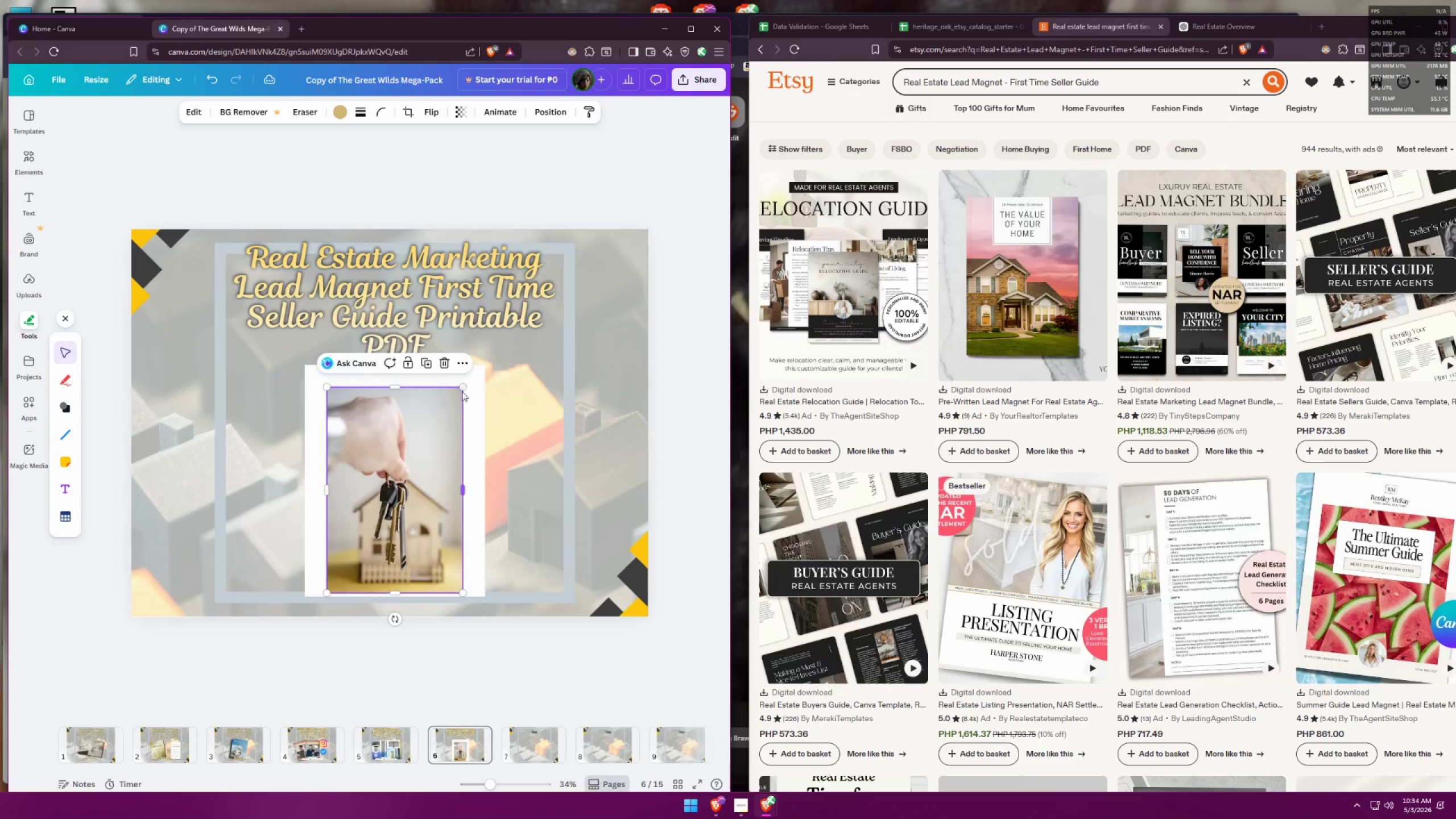 
left_click_drag(start_coordinate=[464, 389], to_coordinate=[478, 367])
 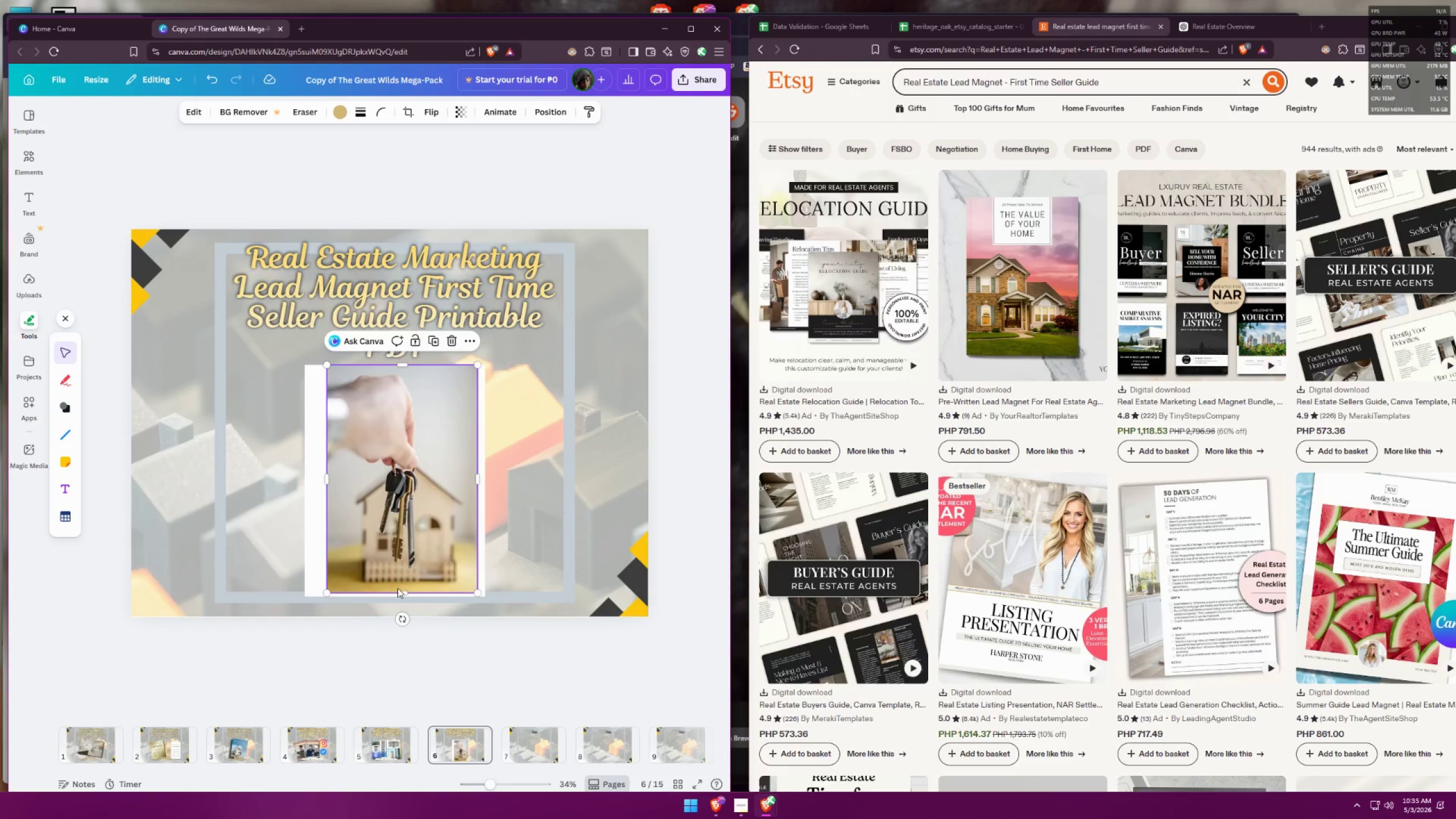 
left_click_drag(start_coordinate=[399, 590], to_coordinate=[398, 594])
 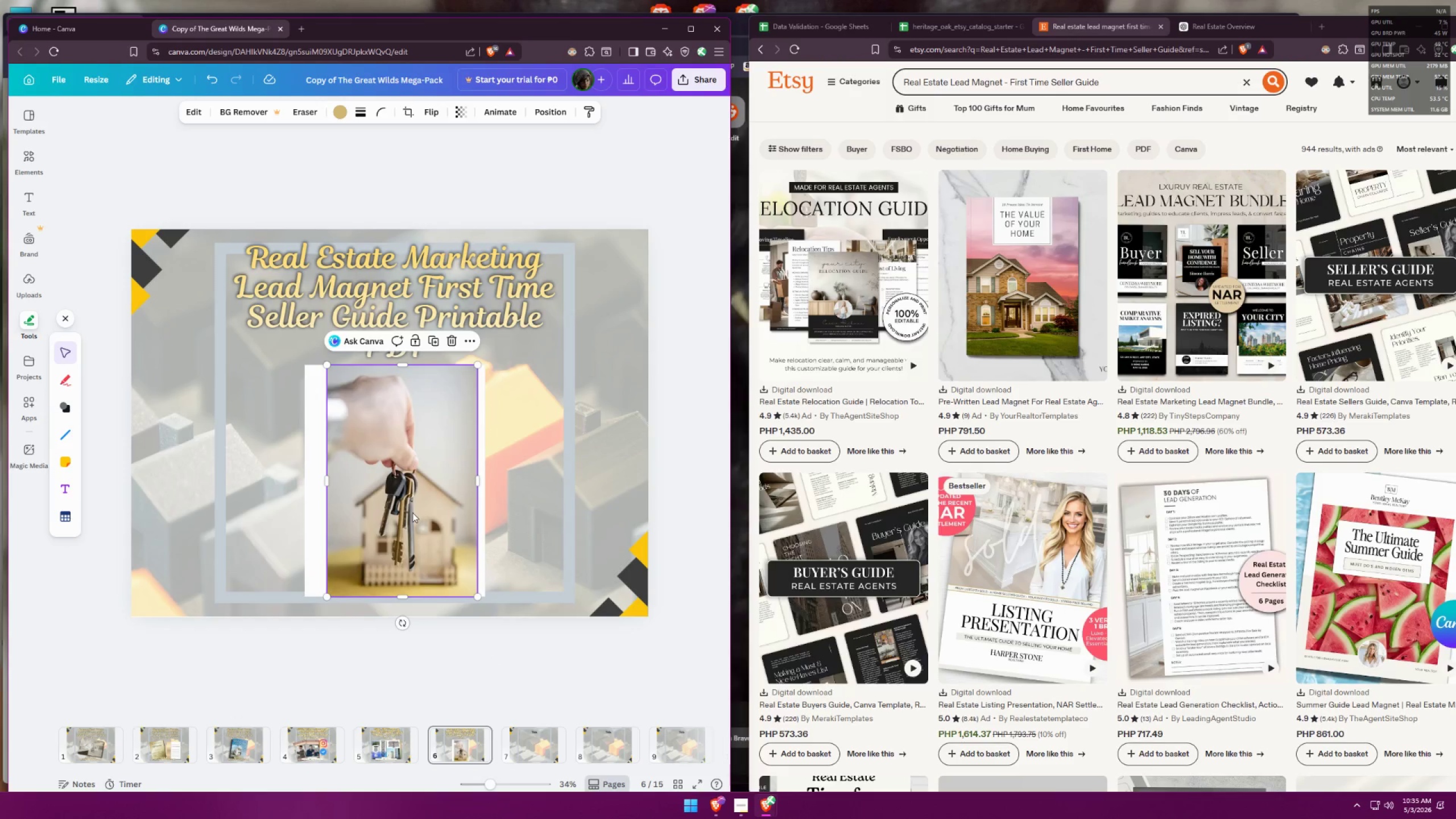 
left_click_drag(start_coordinate=[412, 512], to_coordinate=[416, 512])
 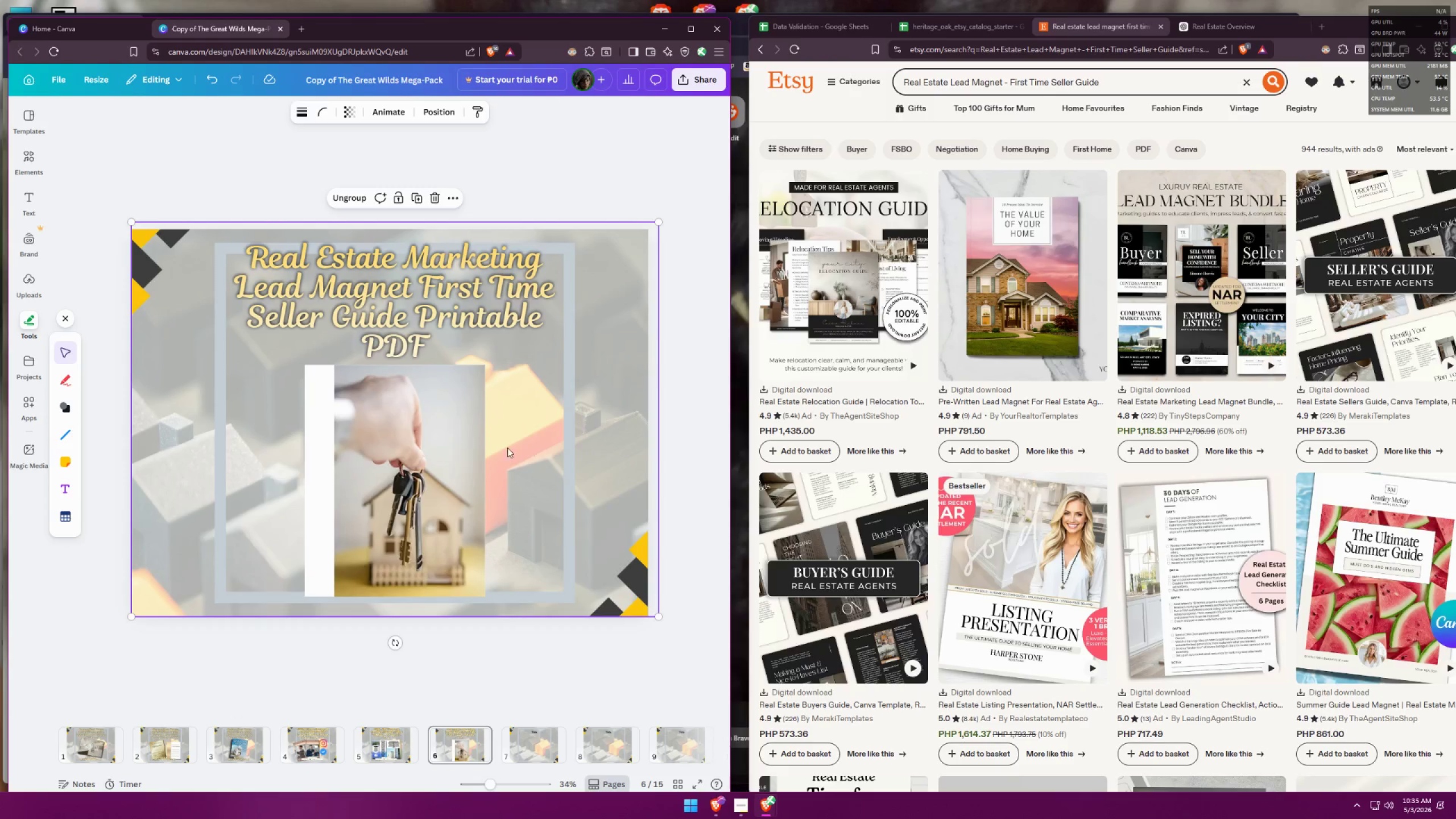 
hold_key(key=ShiftLeft, duration=0.57)
left_click([378, 458])
 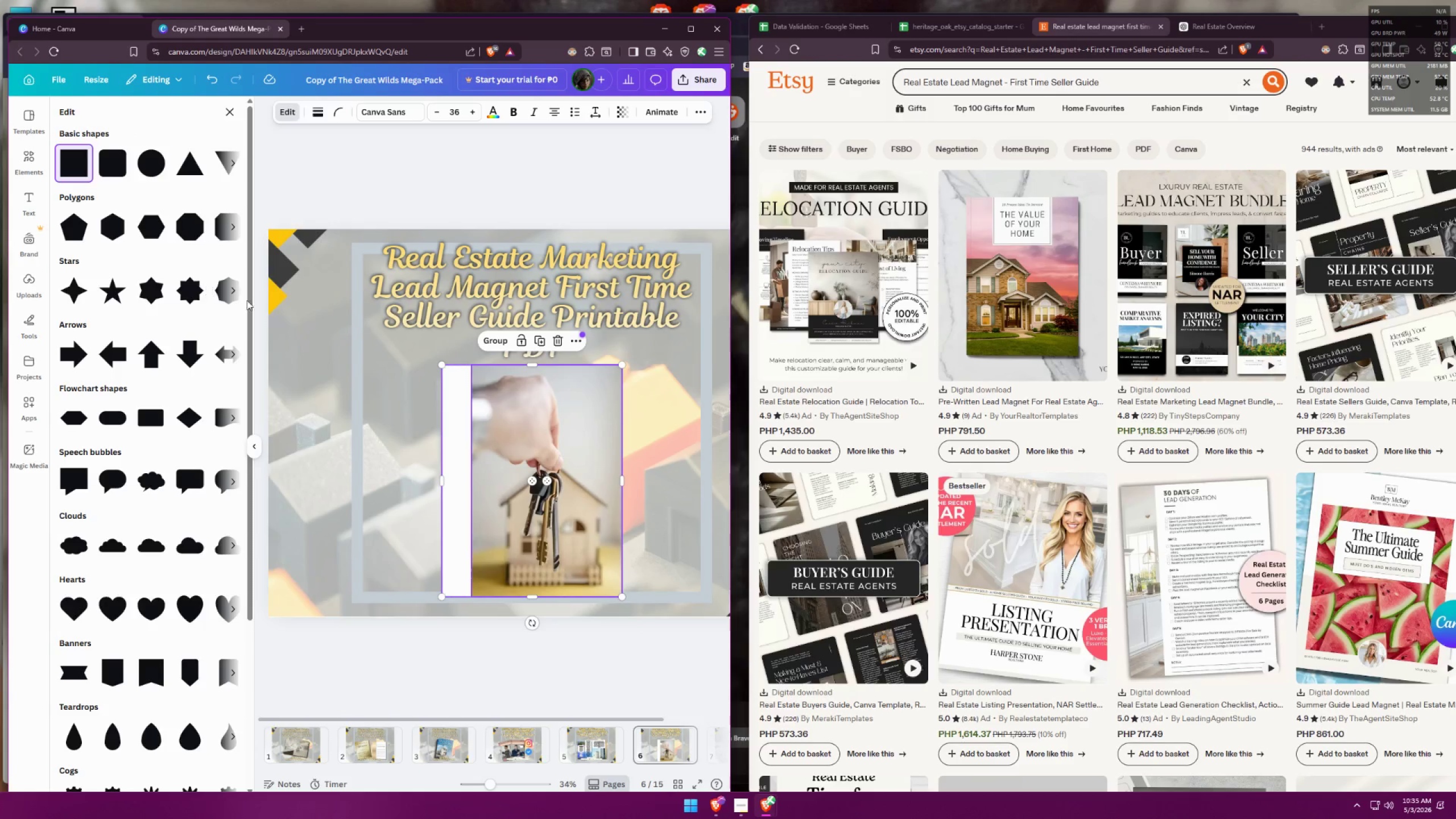 
left_click([73, 118])
 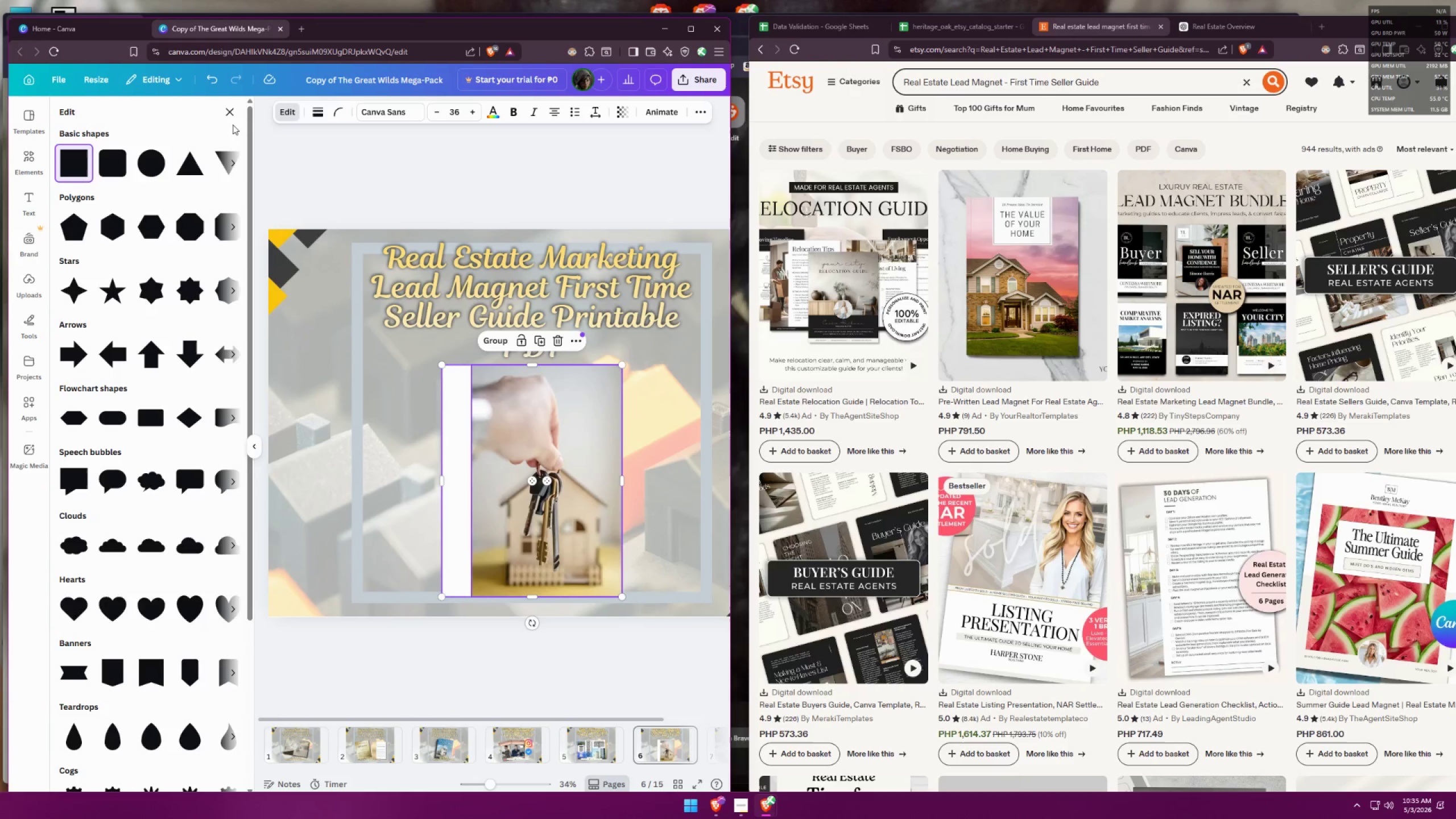 
left_click([234, 114])
 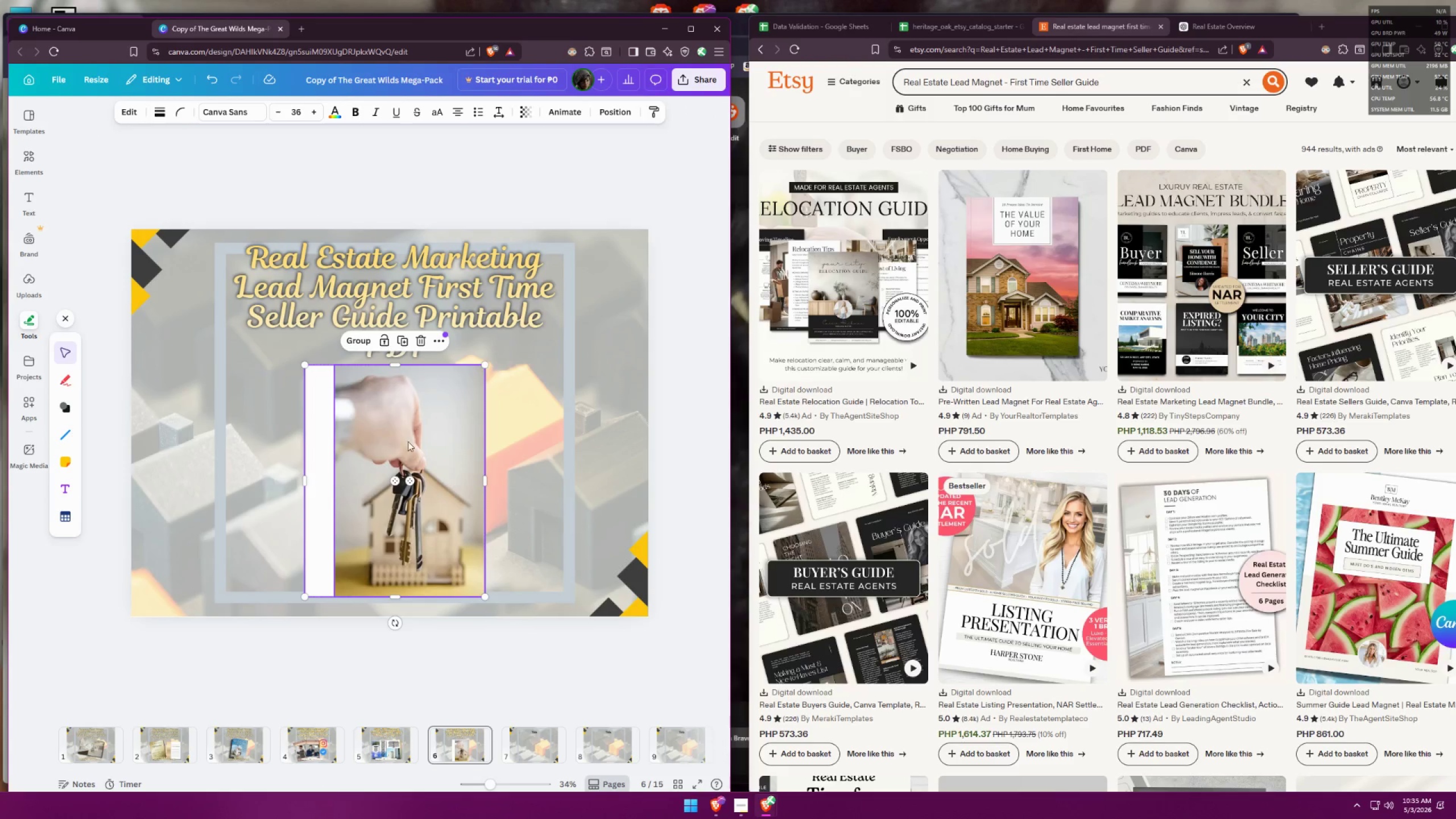 
left_click([329, 454])
 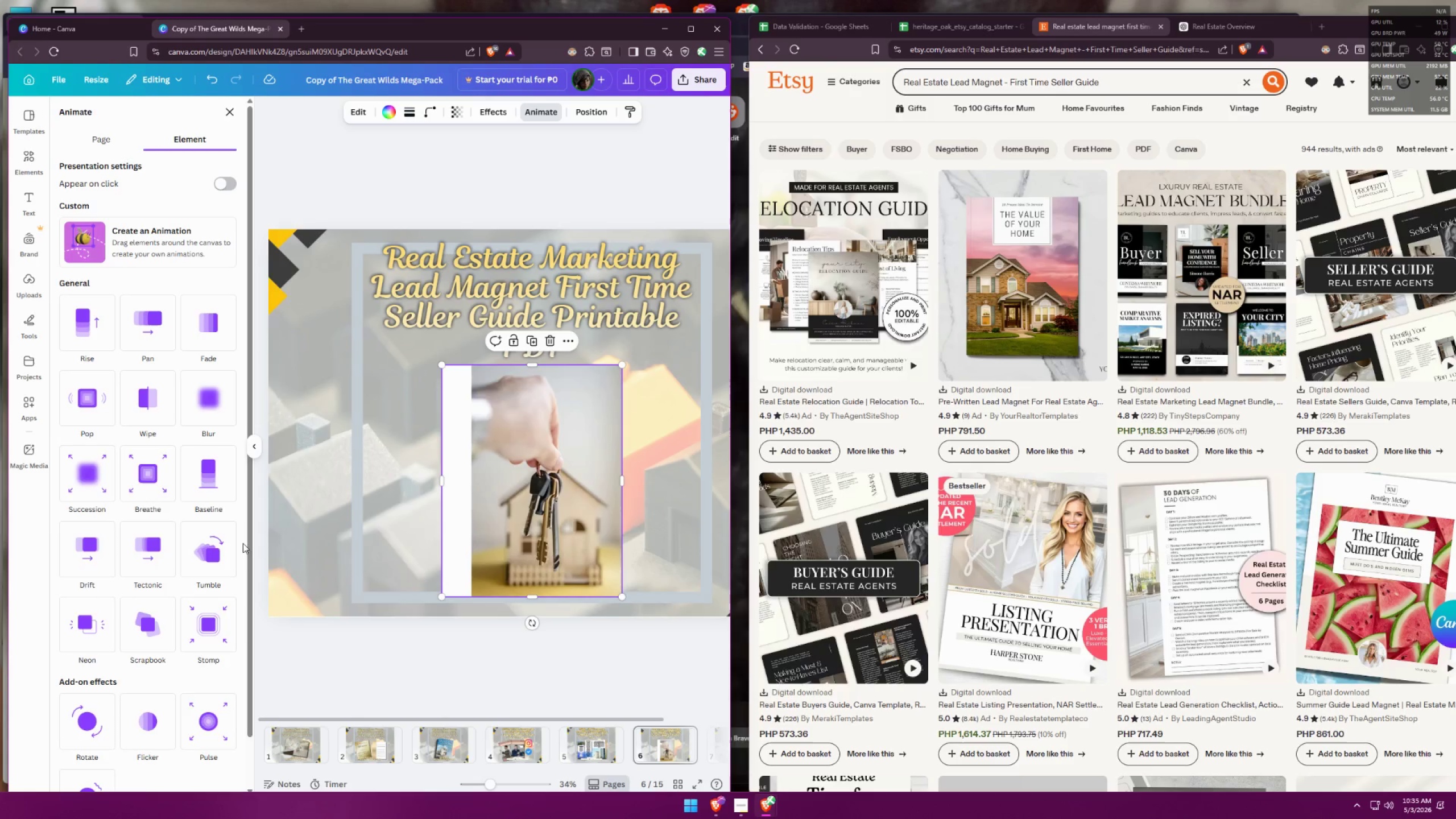 
left_click([494, 115])
 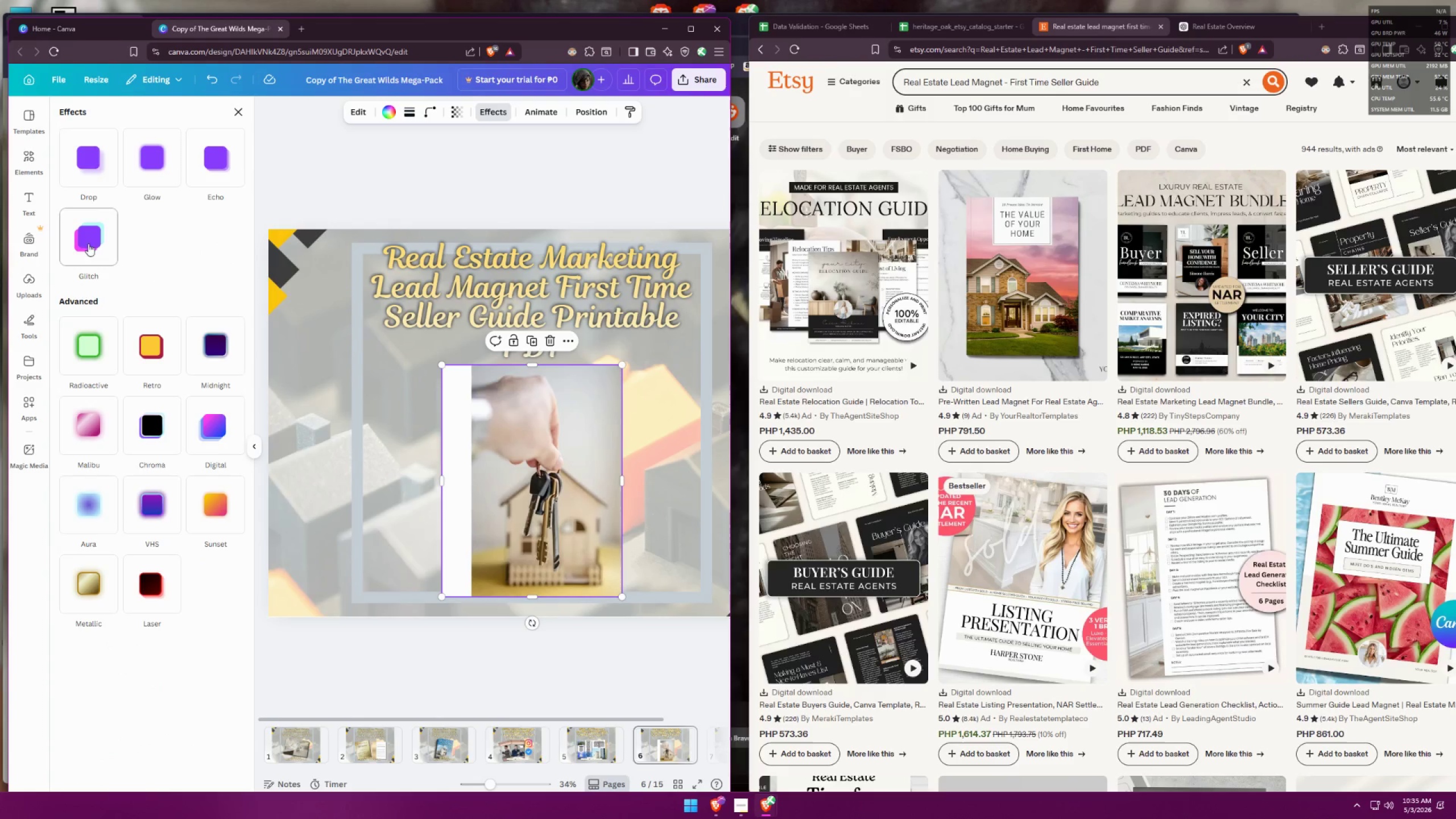 
left_click([84, 170])
 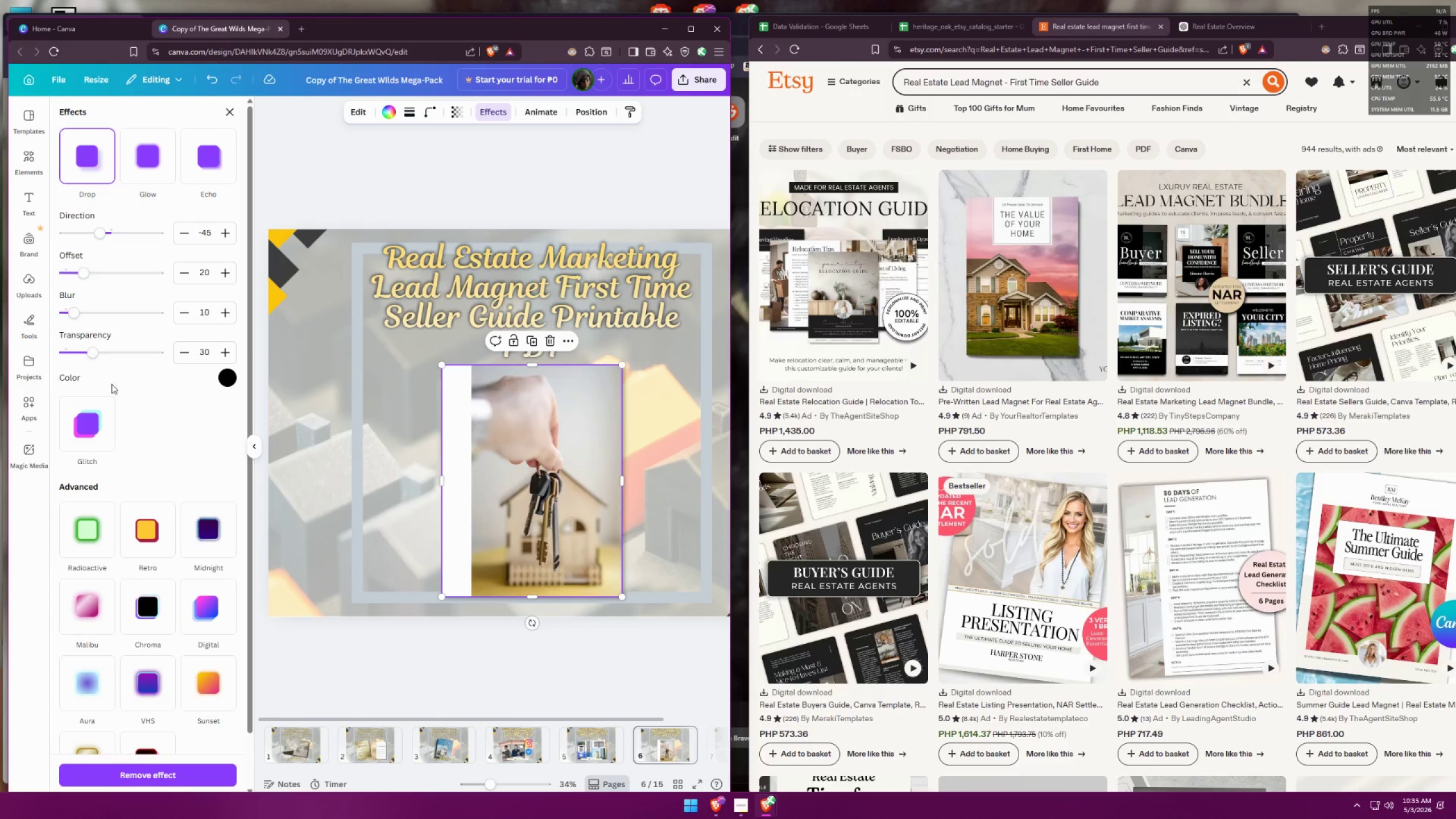 
left_click_drag(start_coordinate=[97, 352], to_coordinate=[189, 342])
 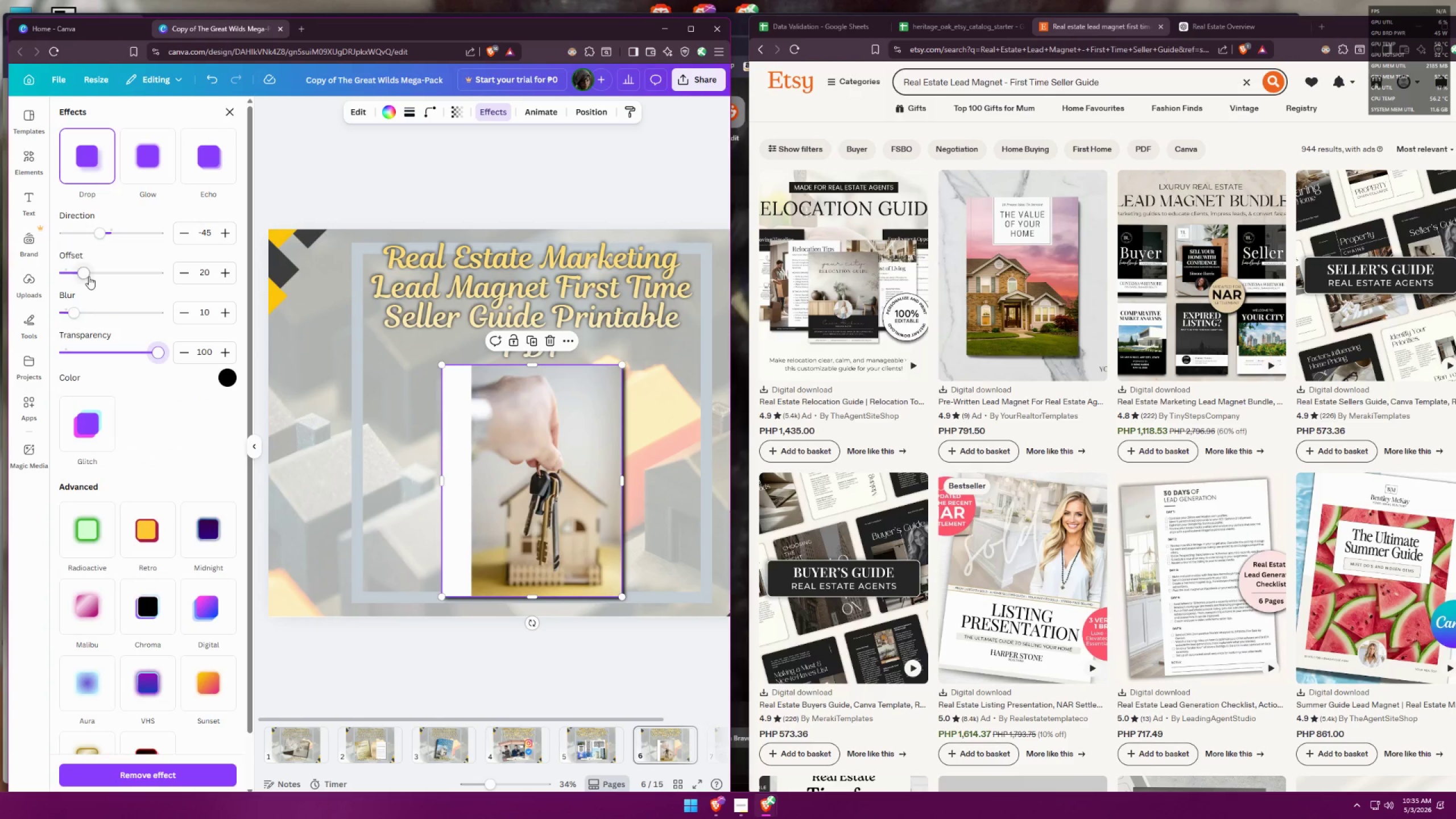 
left_click_drag(start_coordinate=[87, 272], to_coordinate=[126, 270])
 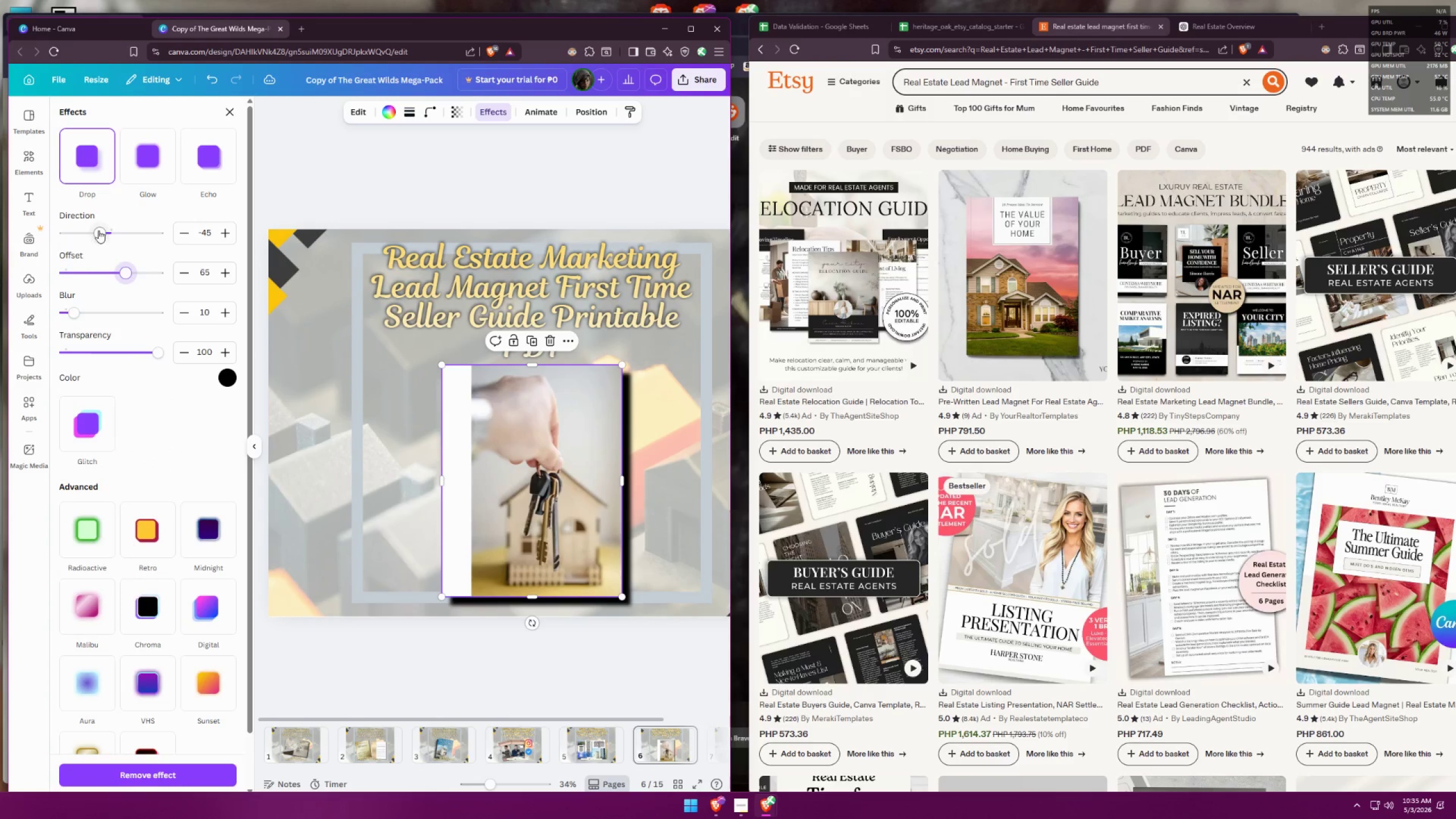 
left_click_drag(start_coordinate=[98, 228], to_coordinate=[127, 230])
 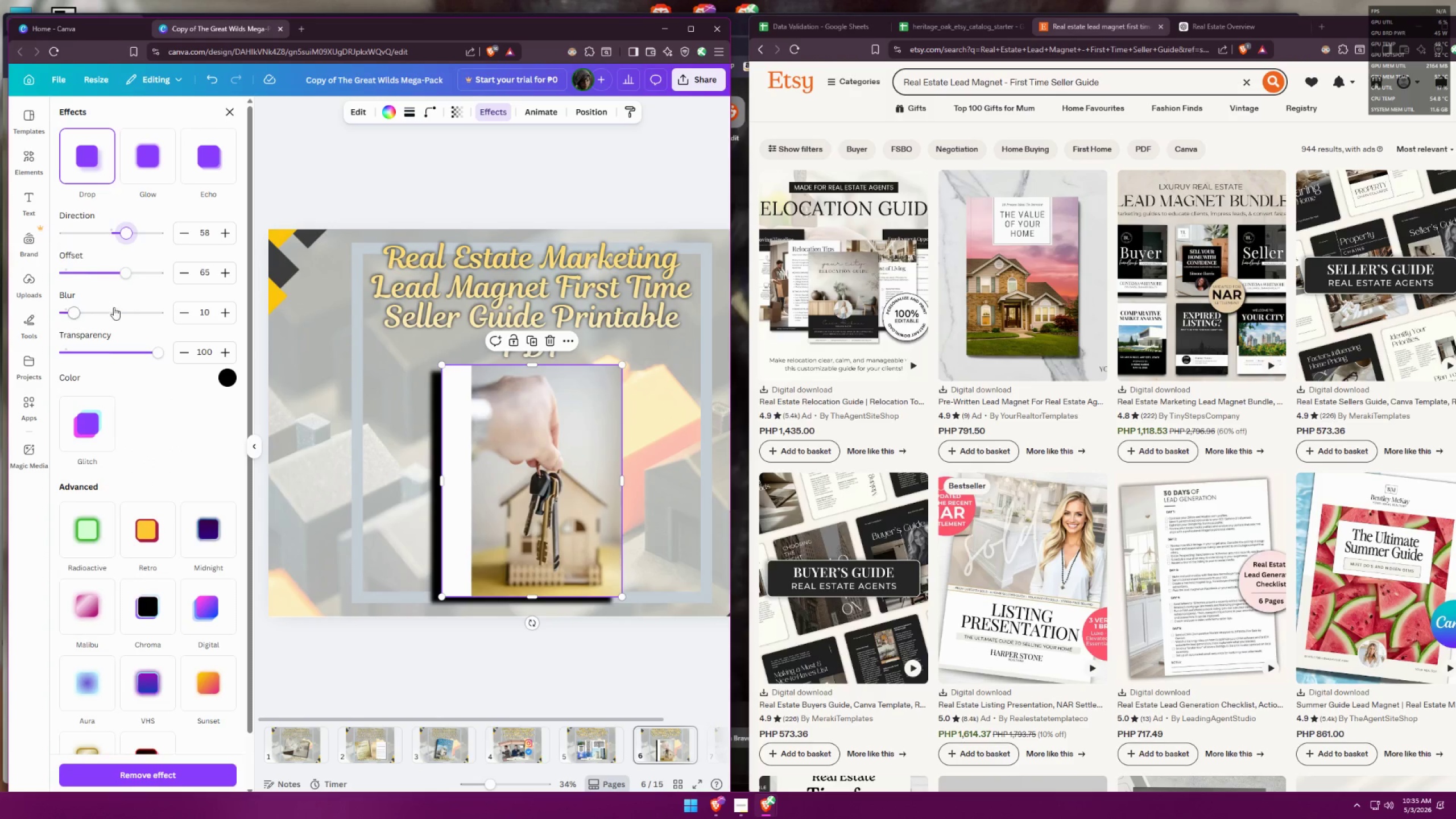 
left_click_drag(start_coordinate=[128, 275], to_coordinate=[98, 273])
 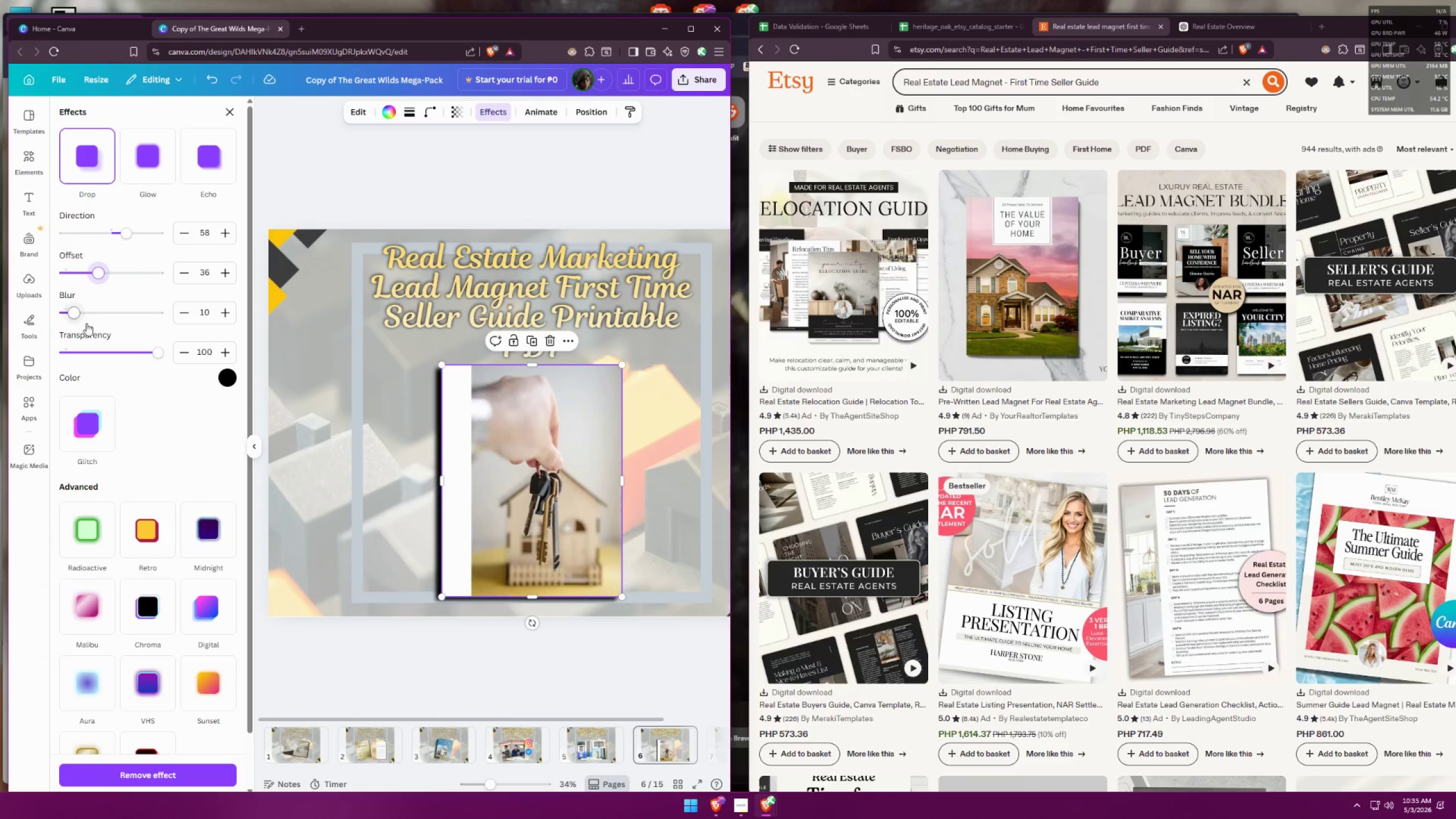 
left_click_drag(start_coordinate=[145, 350], to_coordinate=[119, 349])
 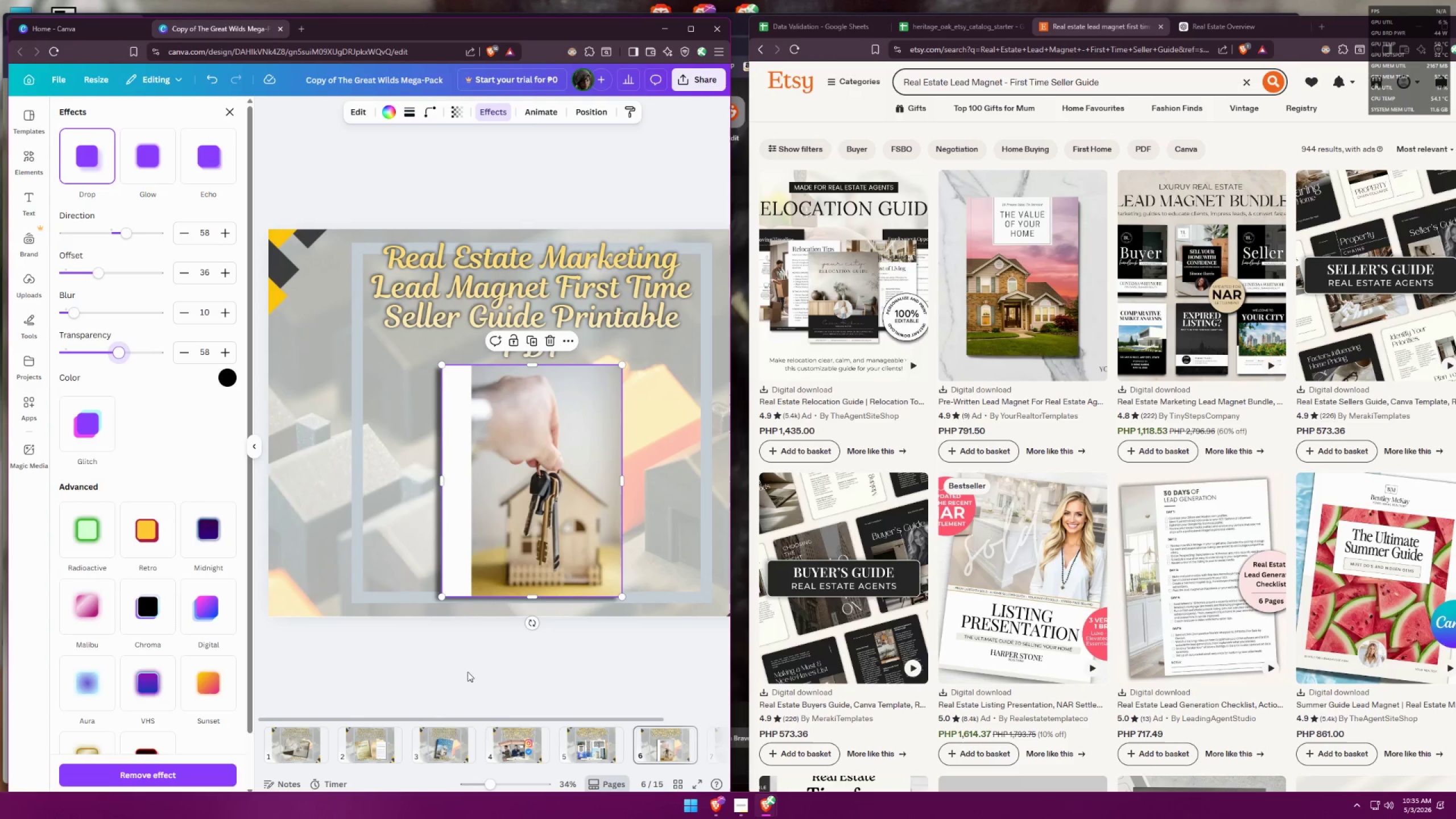 
left_click([490, 690])
 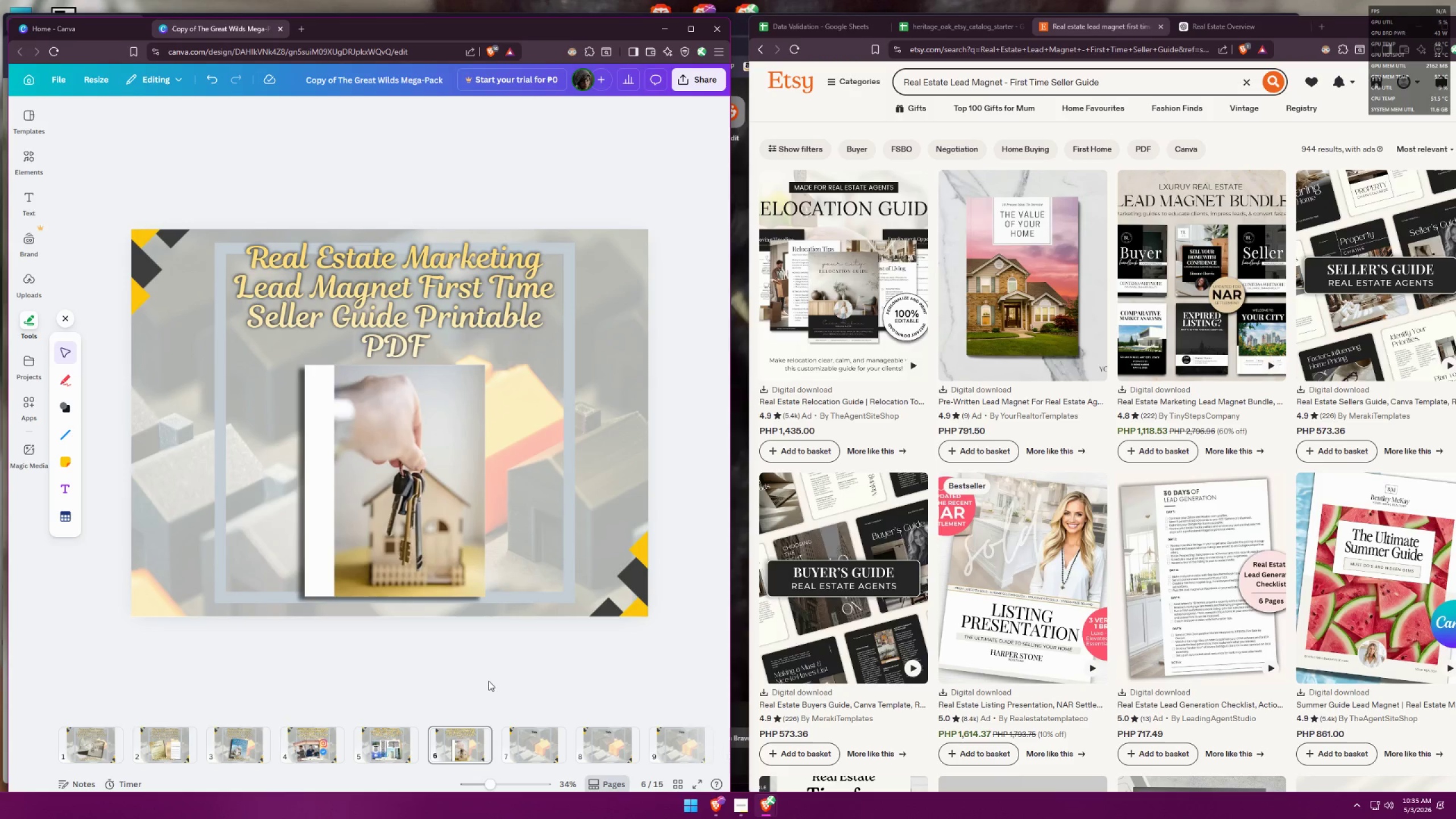 
wait(7.96)
 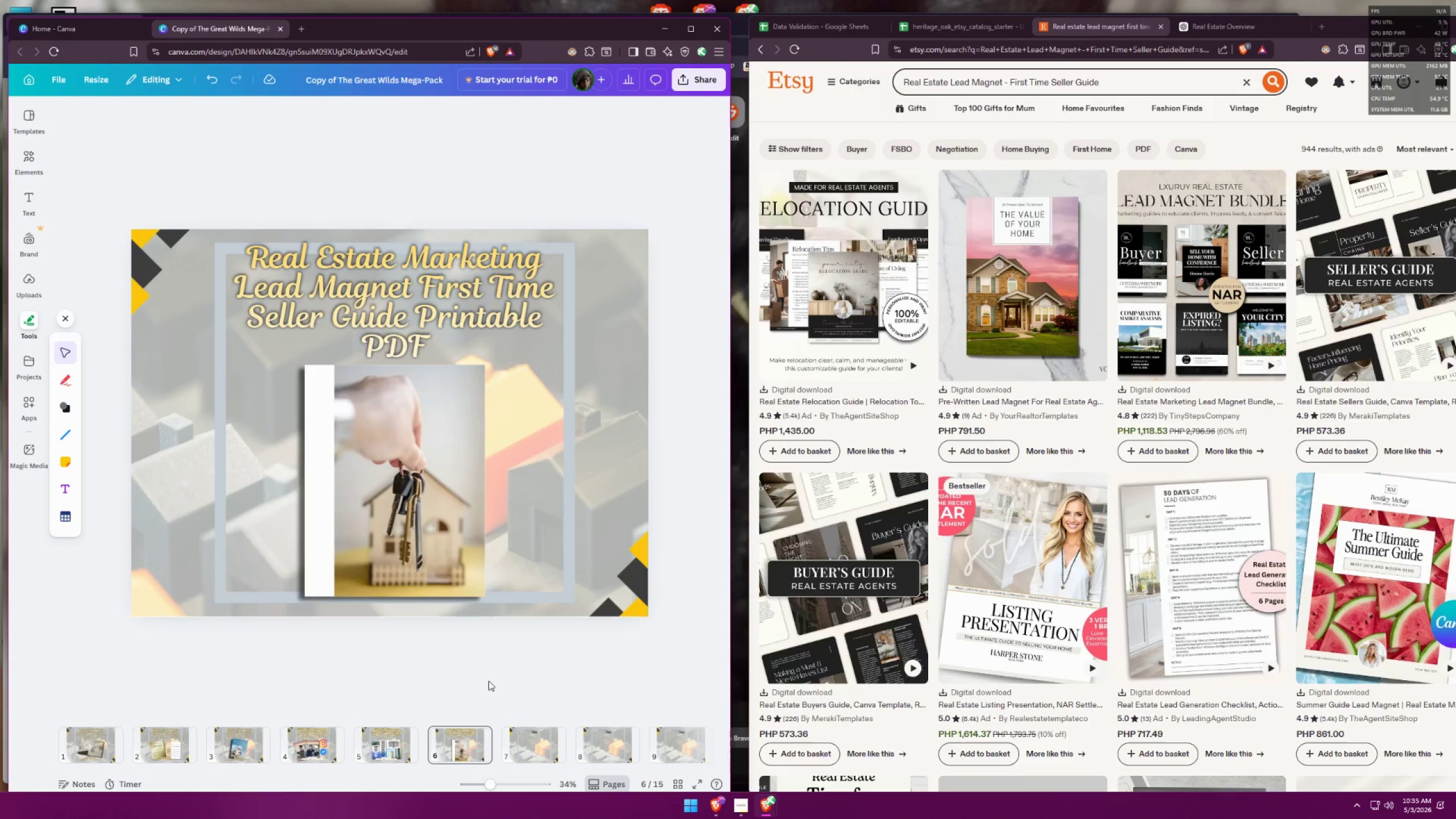 
left_click([30, 193])
 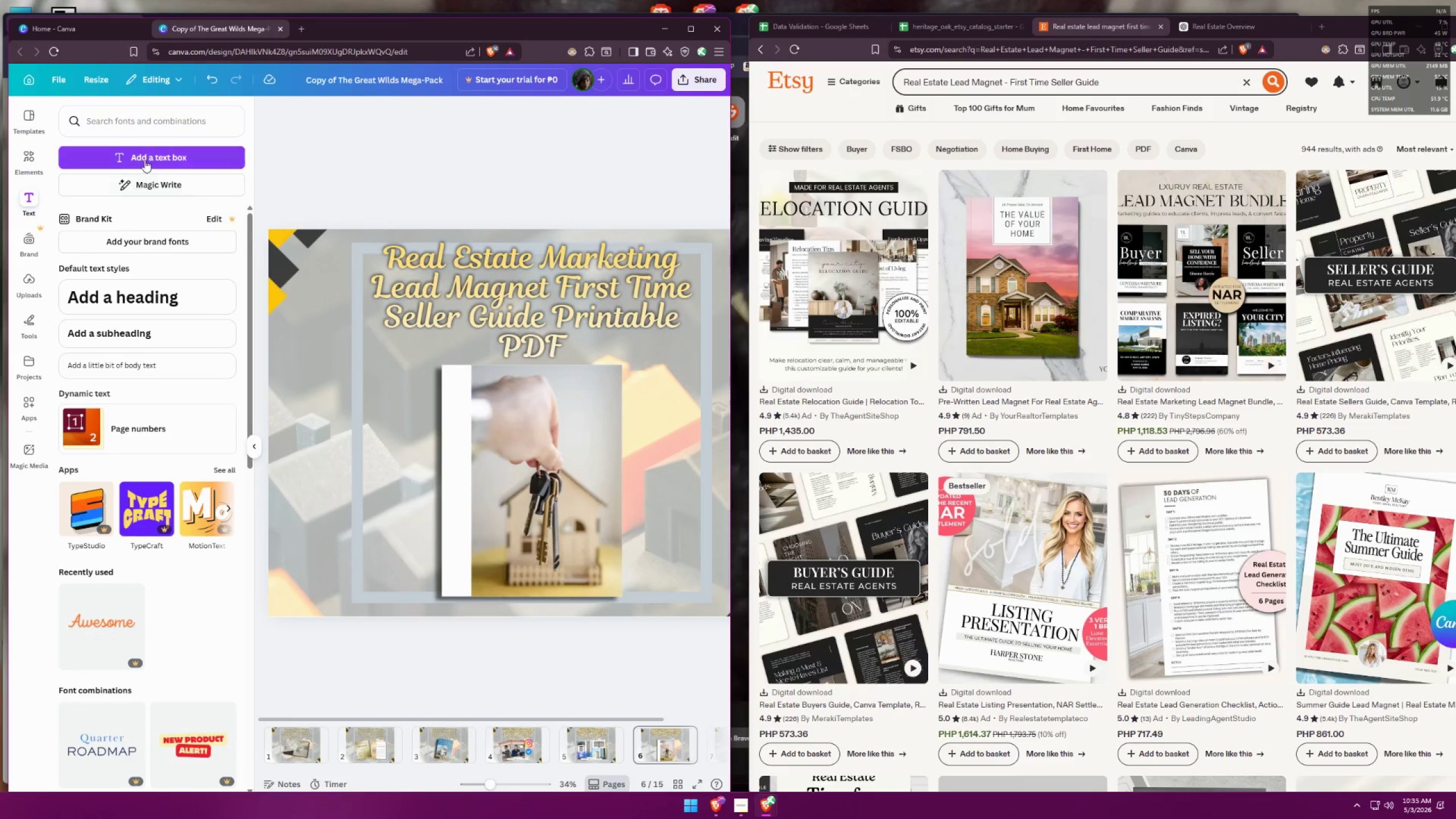 
left_click([146, 158])
 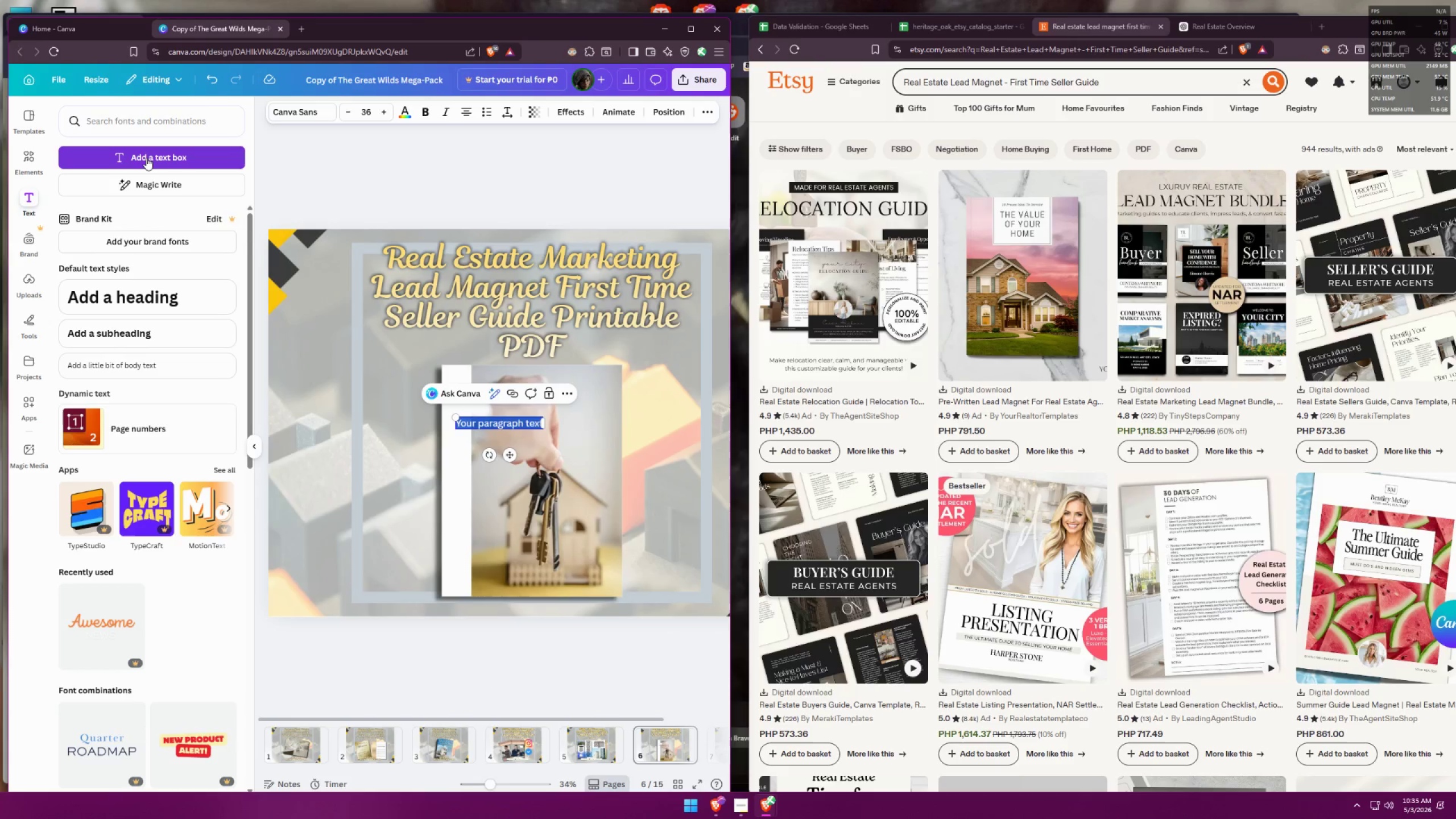 
key(Shift+S)
 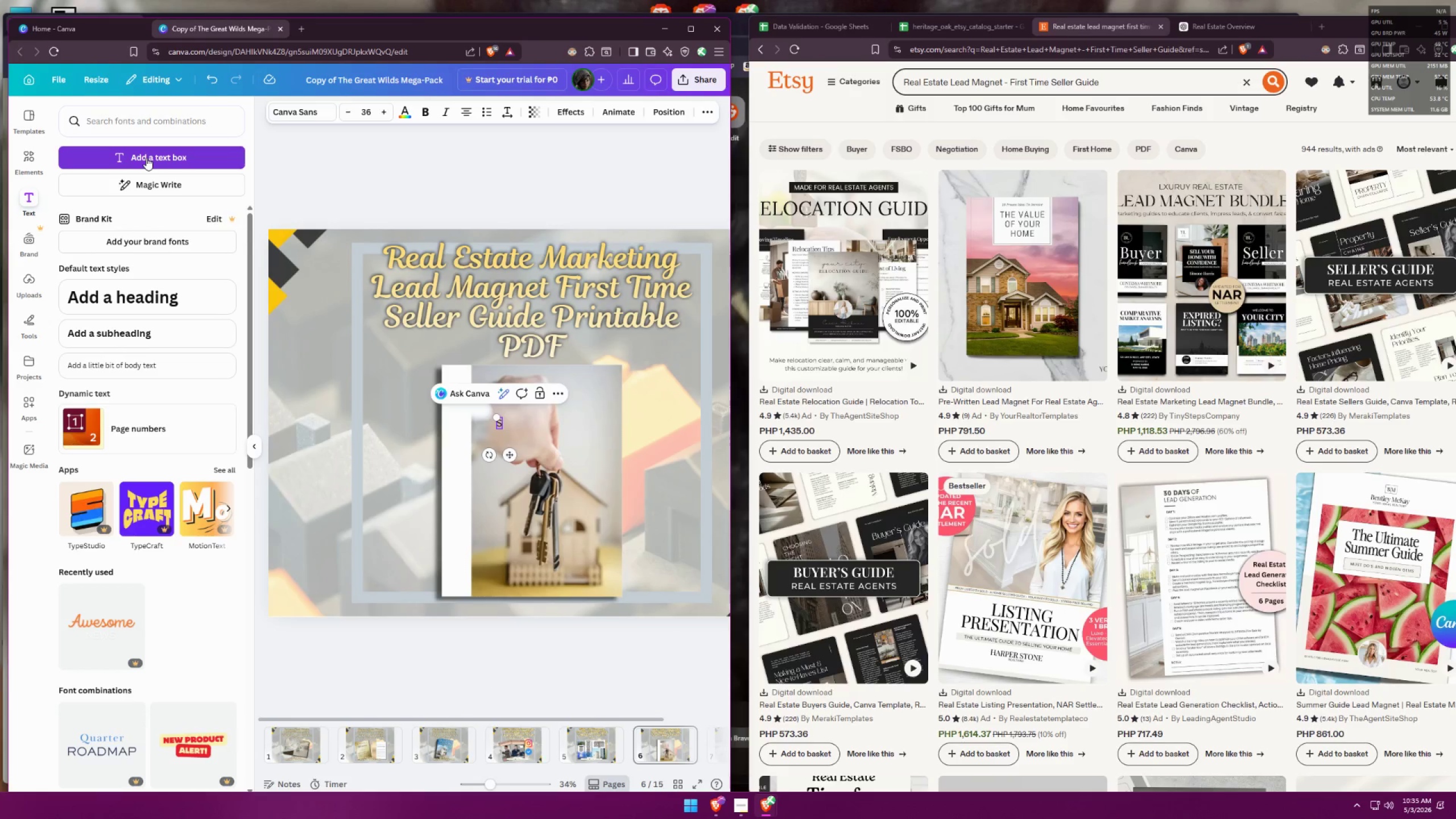 
key(Shift+Backspace)
 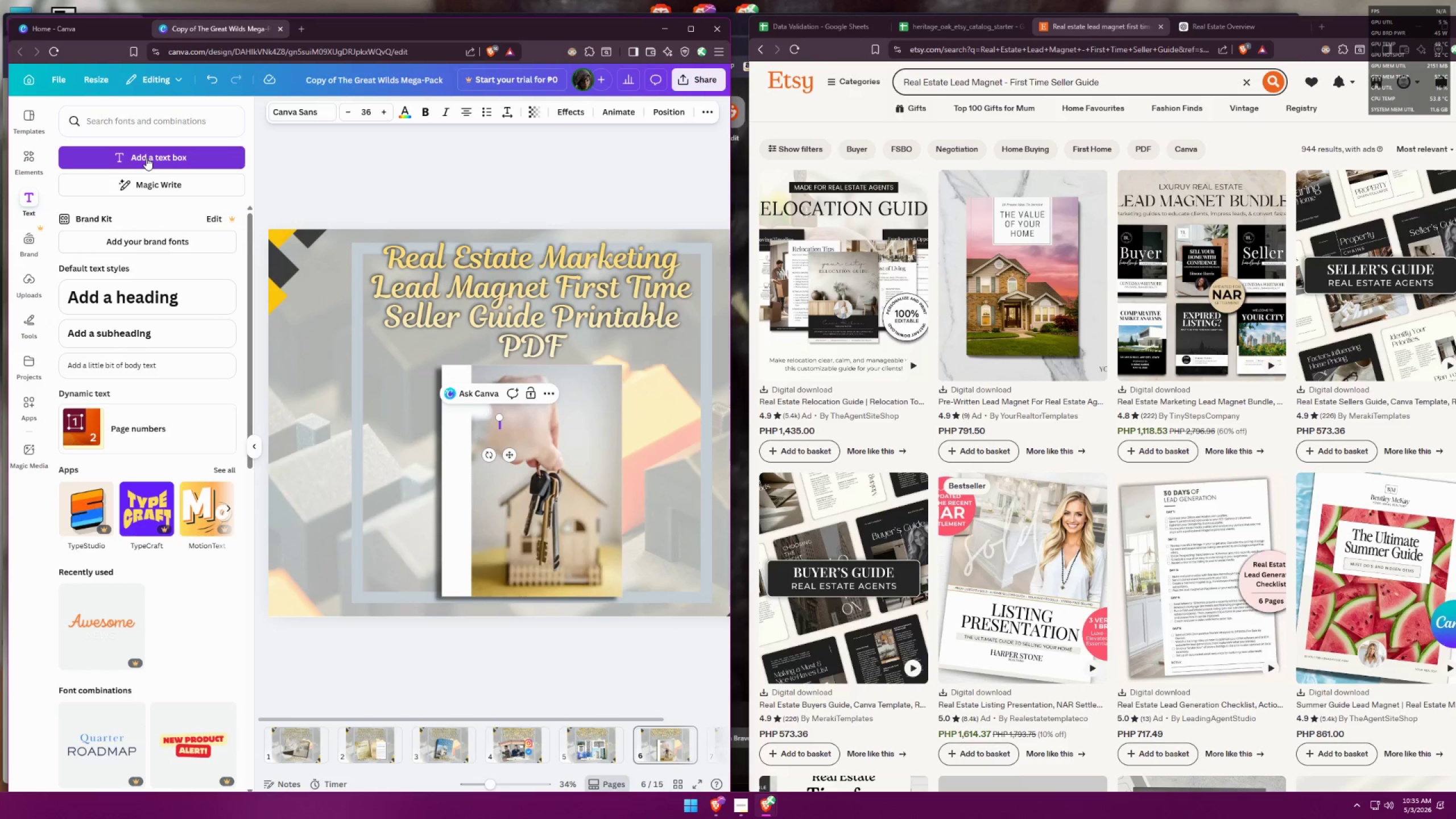 
key(Shift+Backspace)
 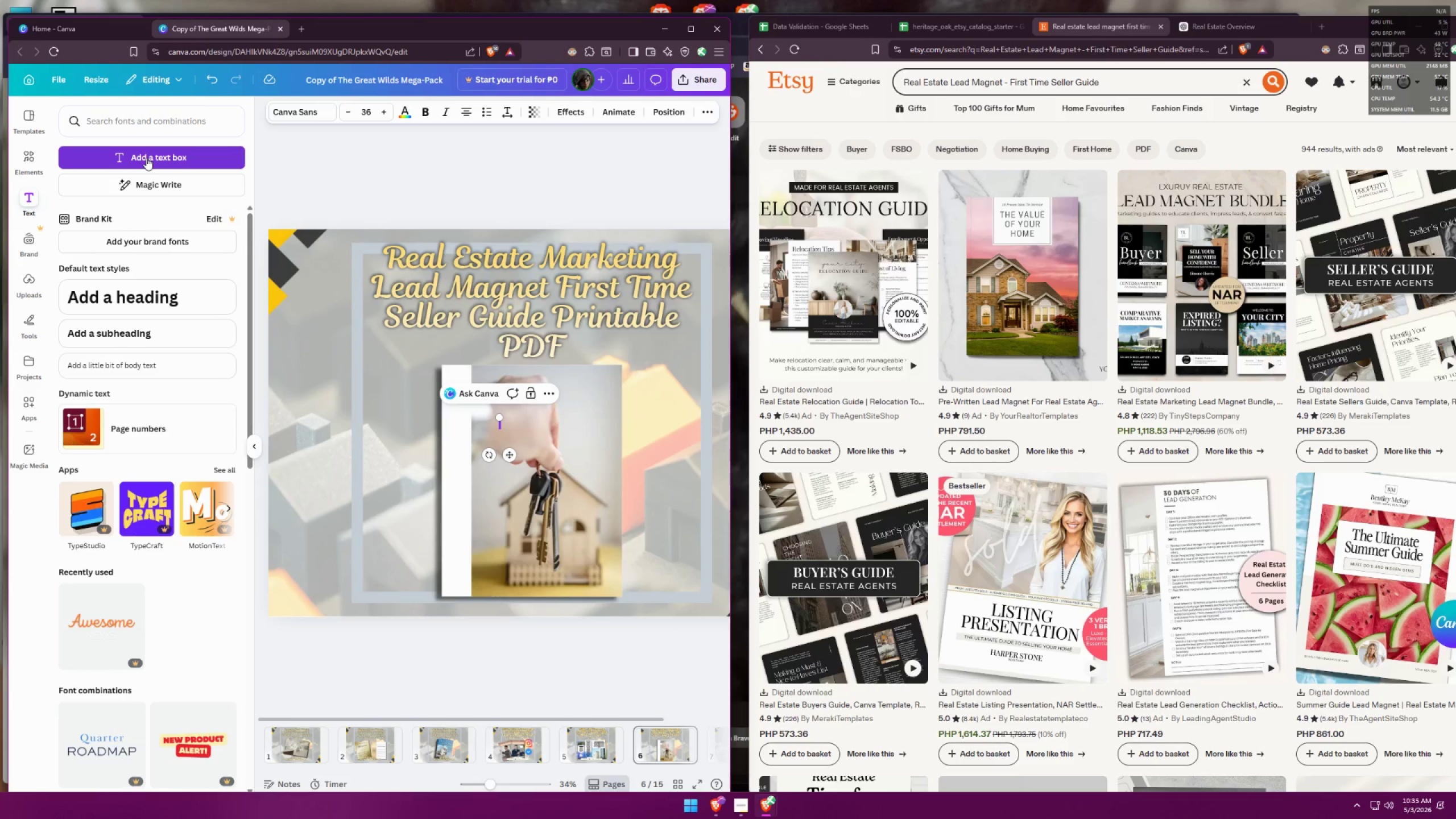 
type(SELL WE)
key(Backspace)
type(ITH STYLE)
 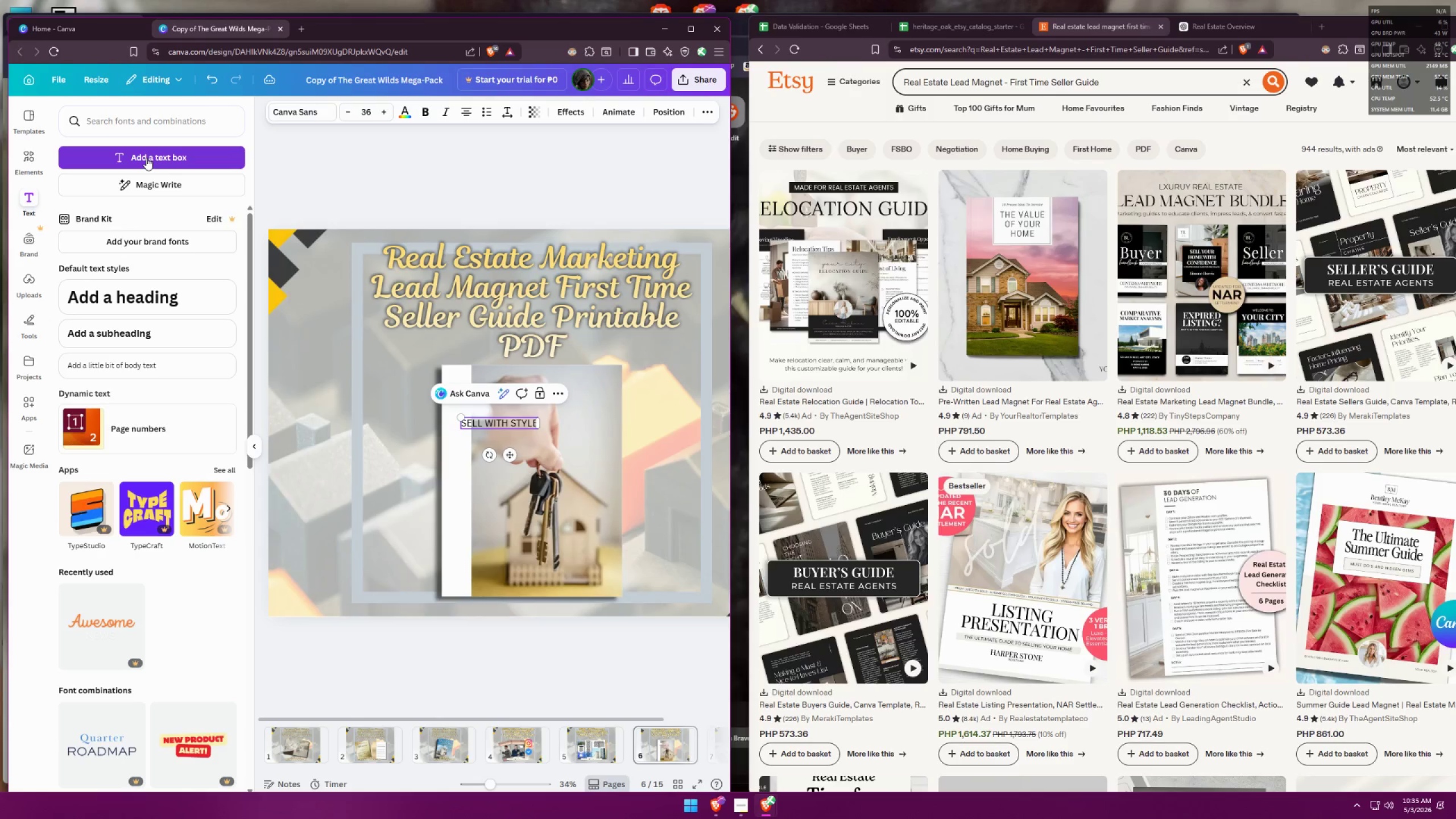 
key(Control+ControlLeft)
 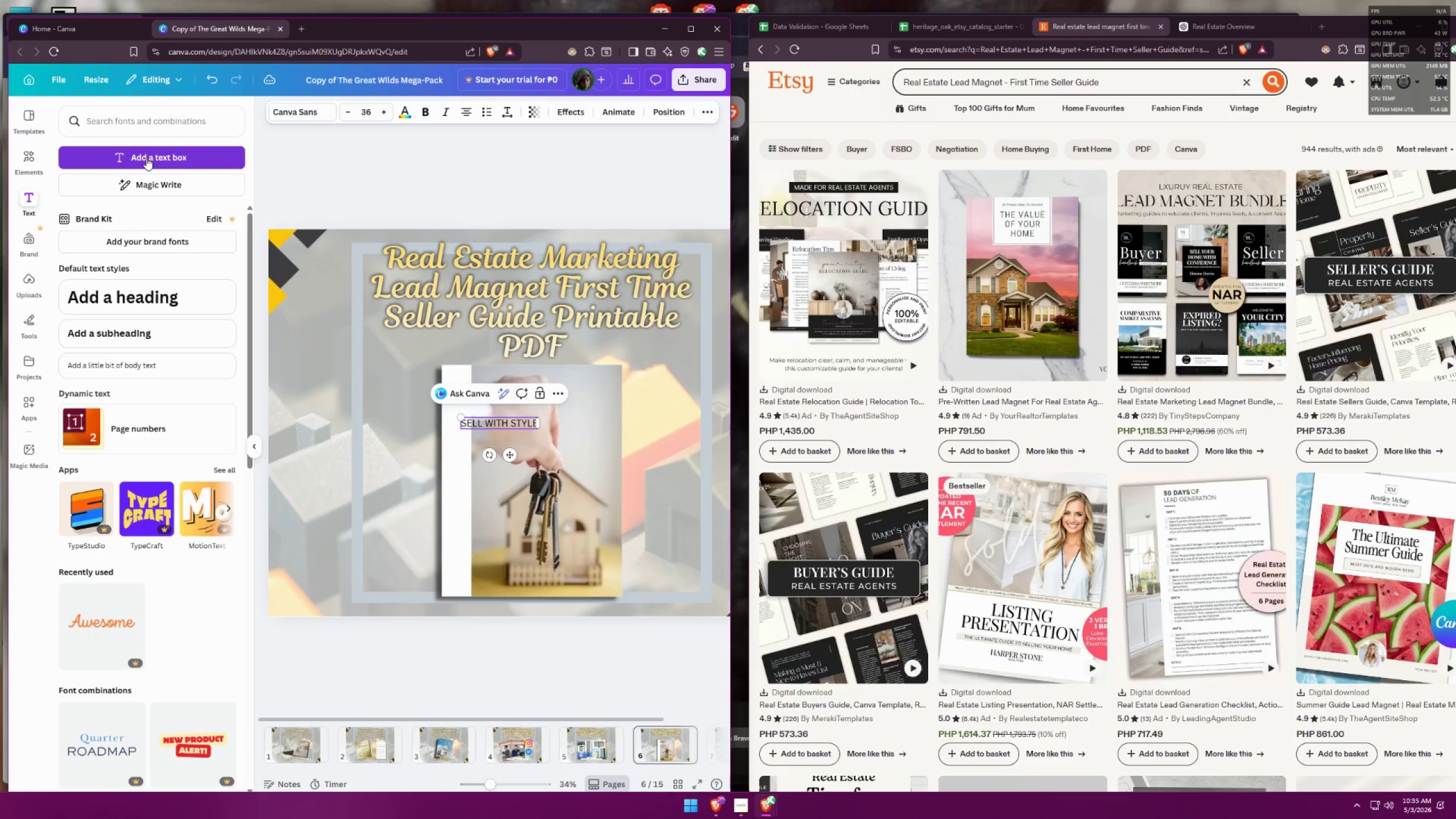 
key(Control+A)
 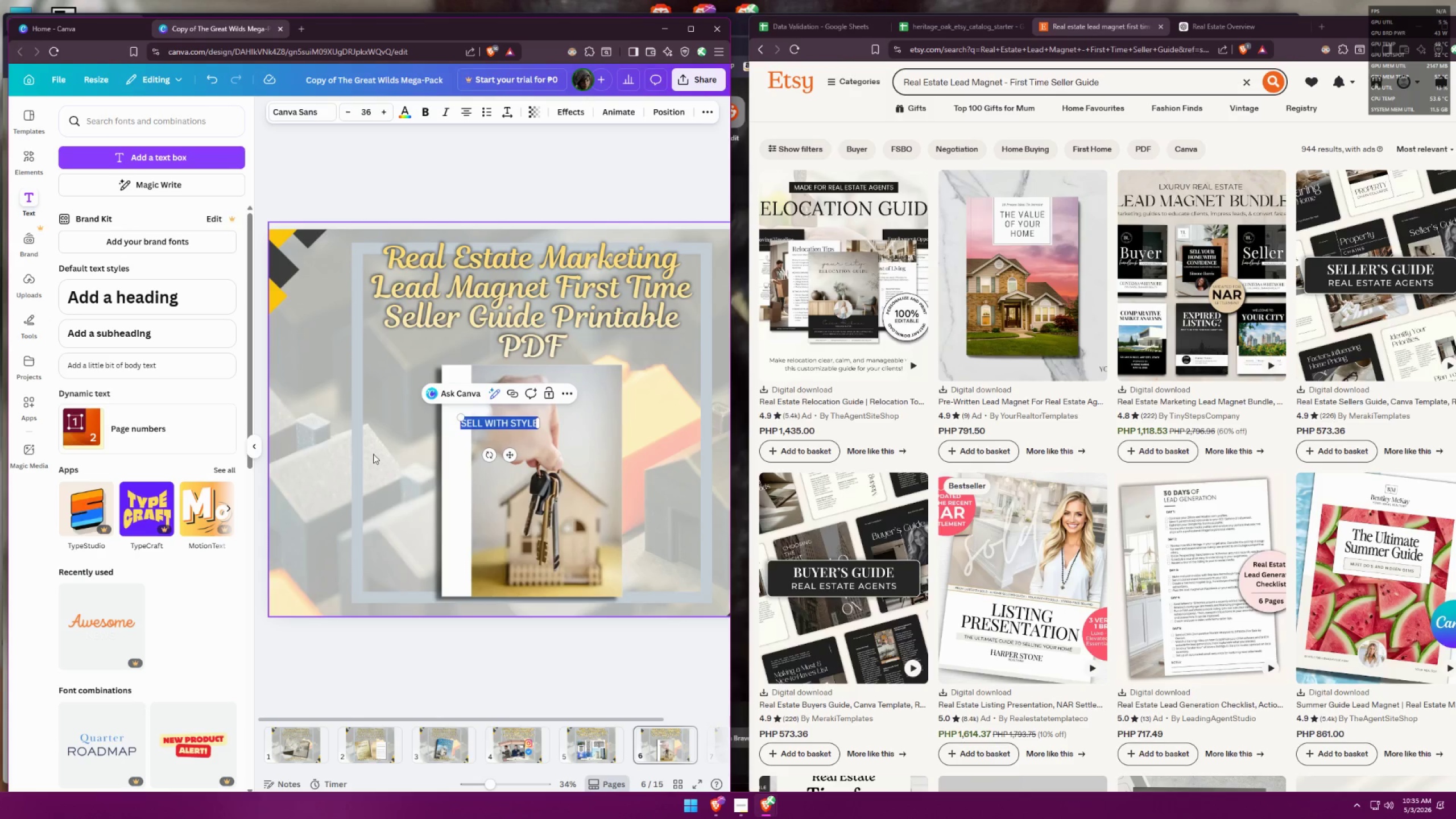 
left_click_drag(start_coordinate=[508, 454], to_coordinate=[500, 477])
 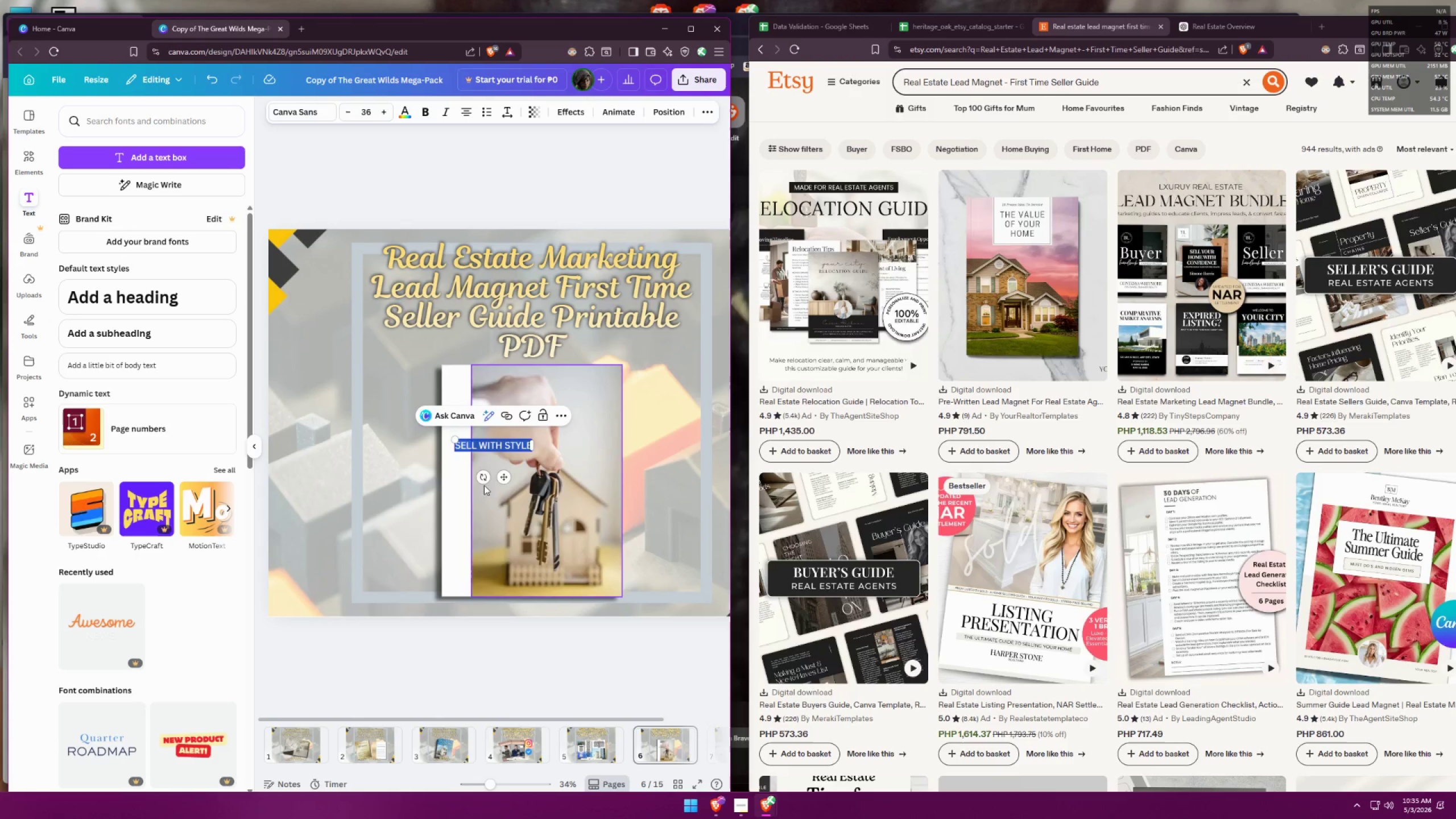 
left_click_drag(start_coordinate=[482, 479], to_coordinate=[491, 473])
 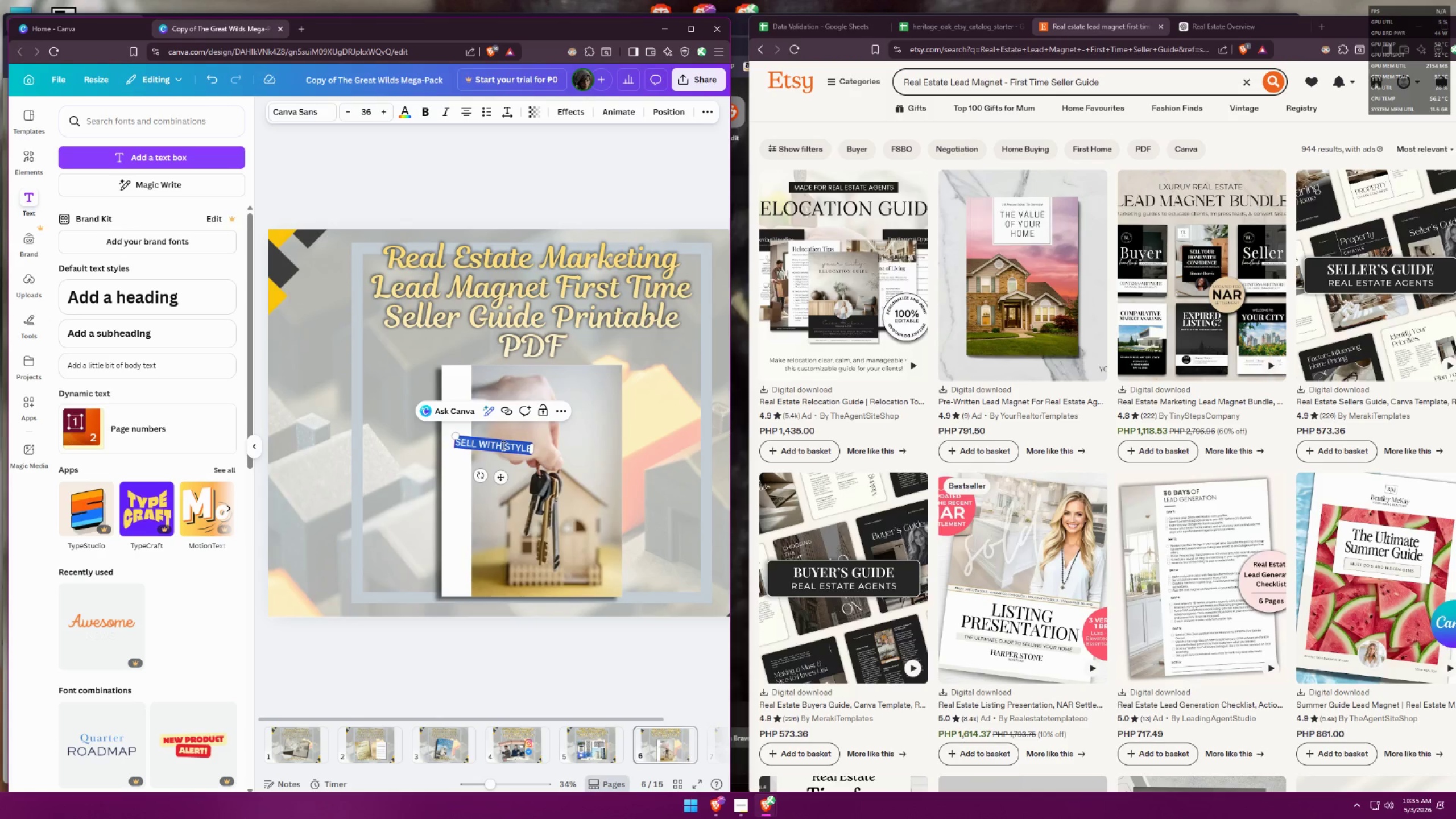 
double_click([502, 445])
 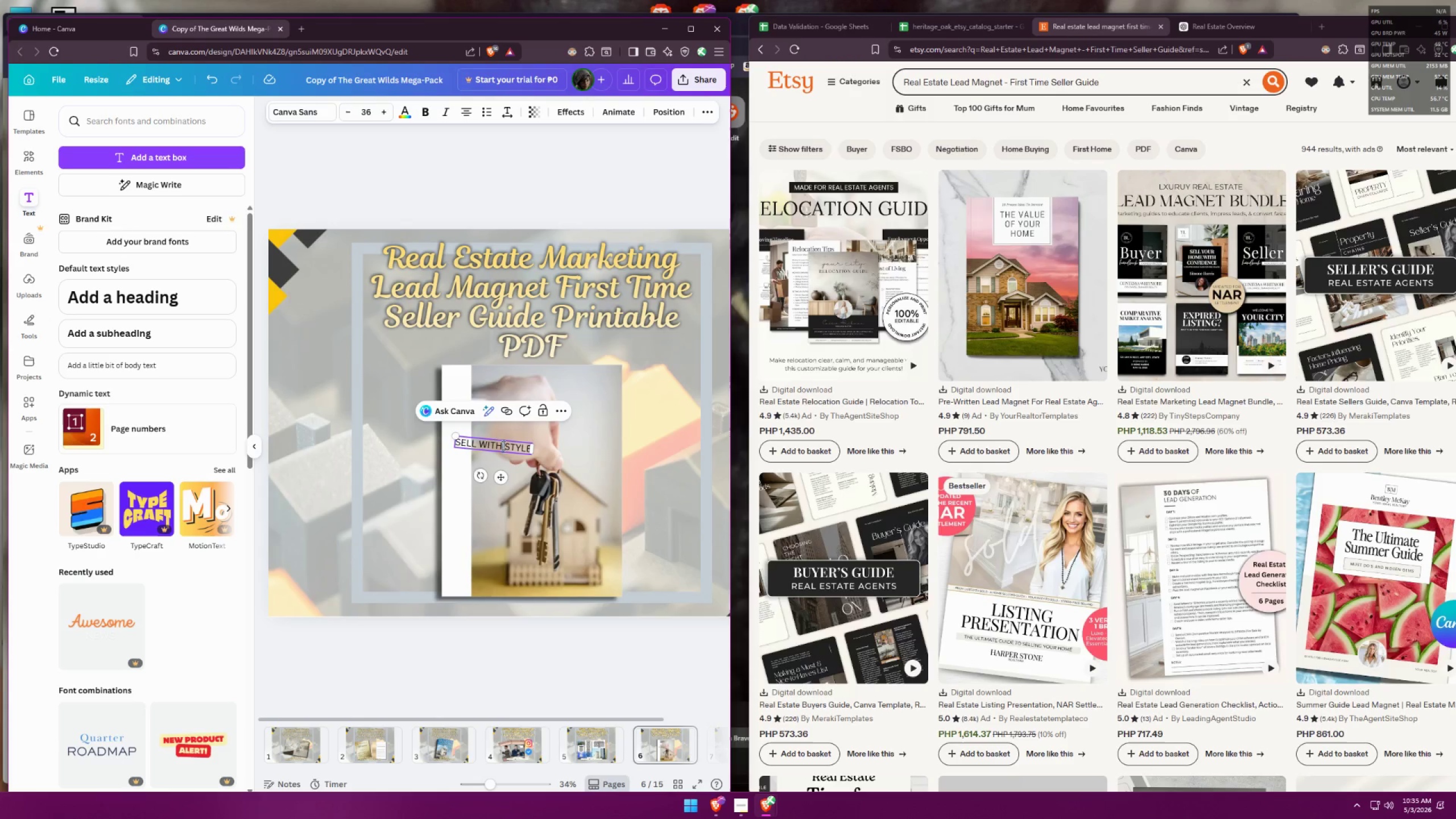 
key(Control+ControlLeft)
 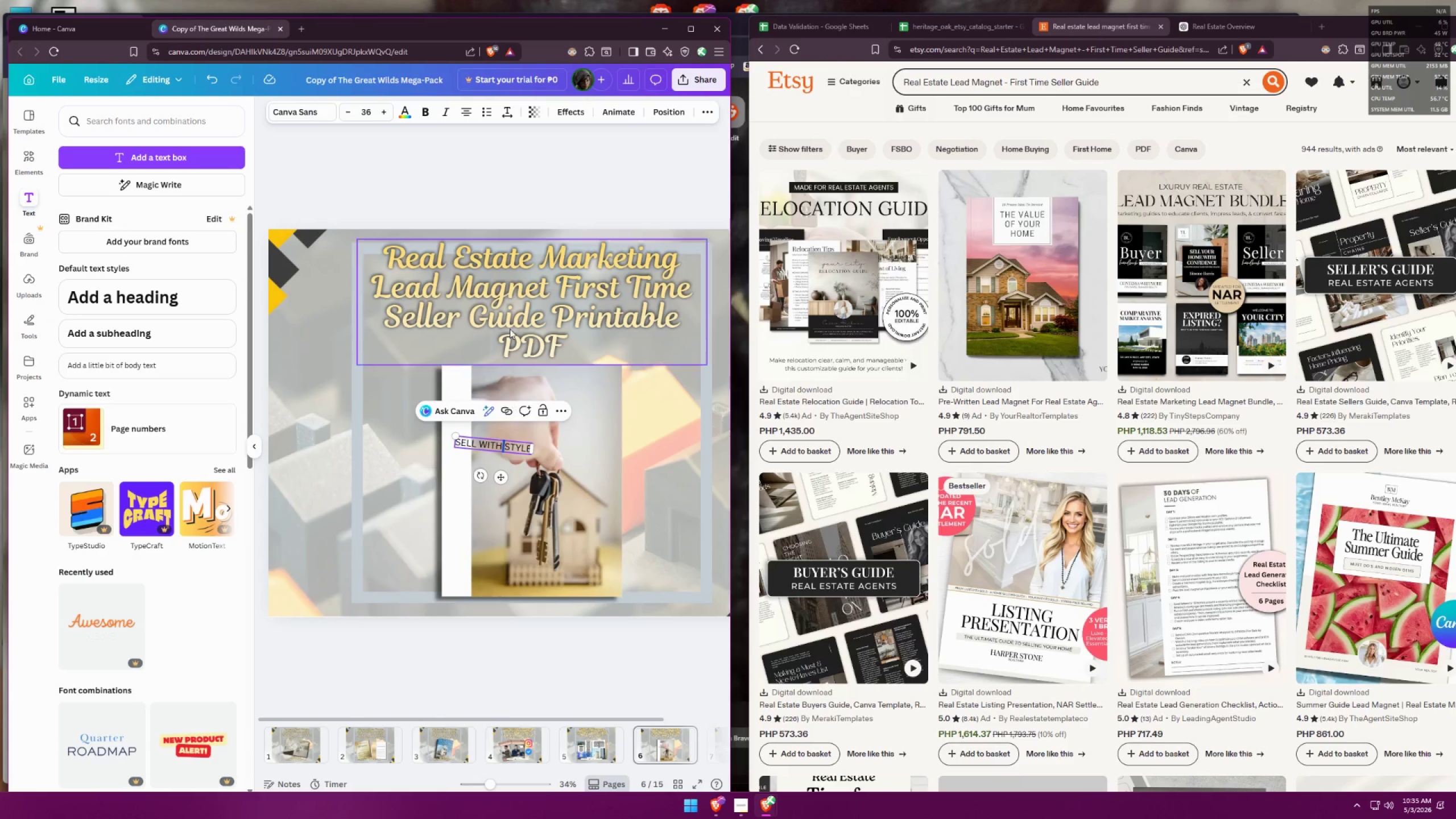 
key(Control+A)
 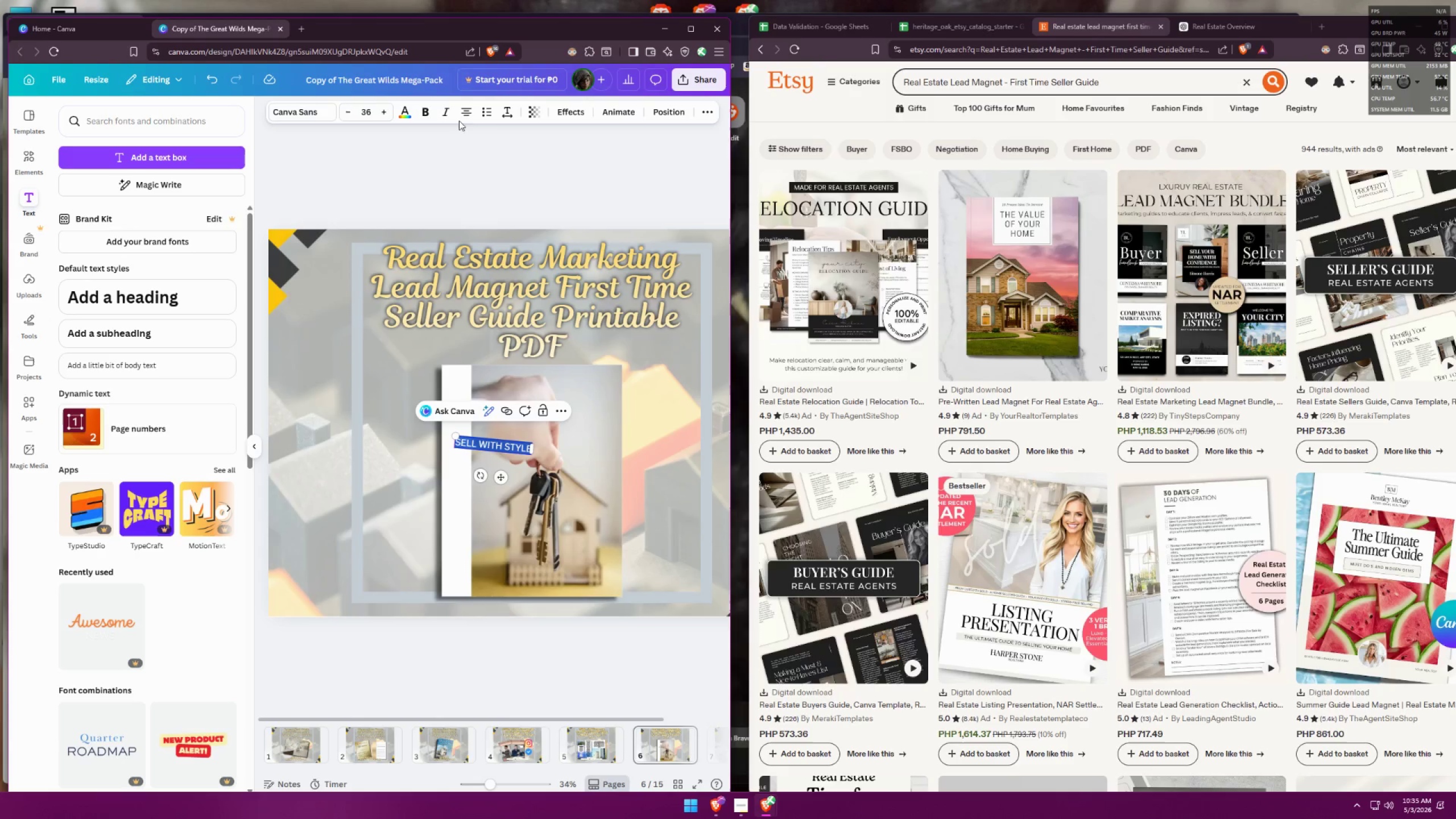 
left_click([461, 110])
 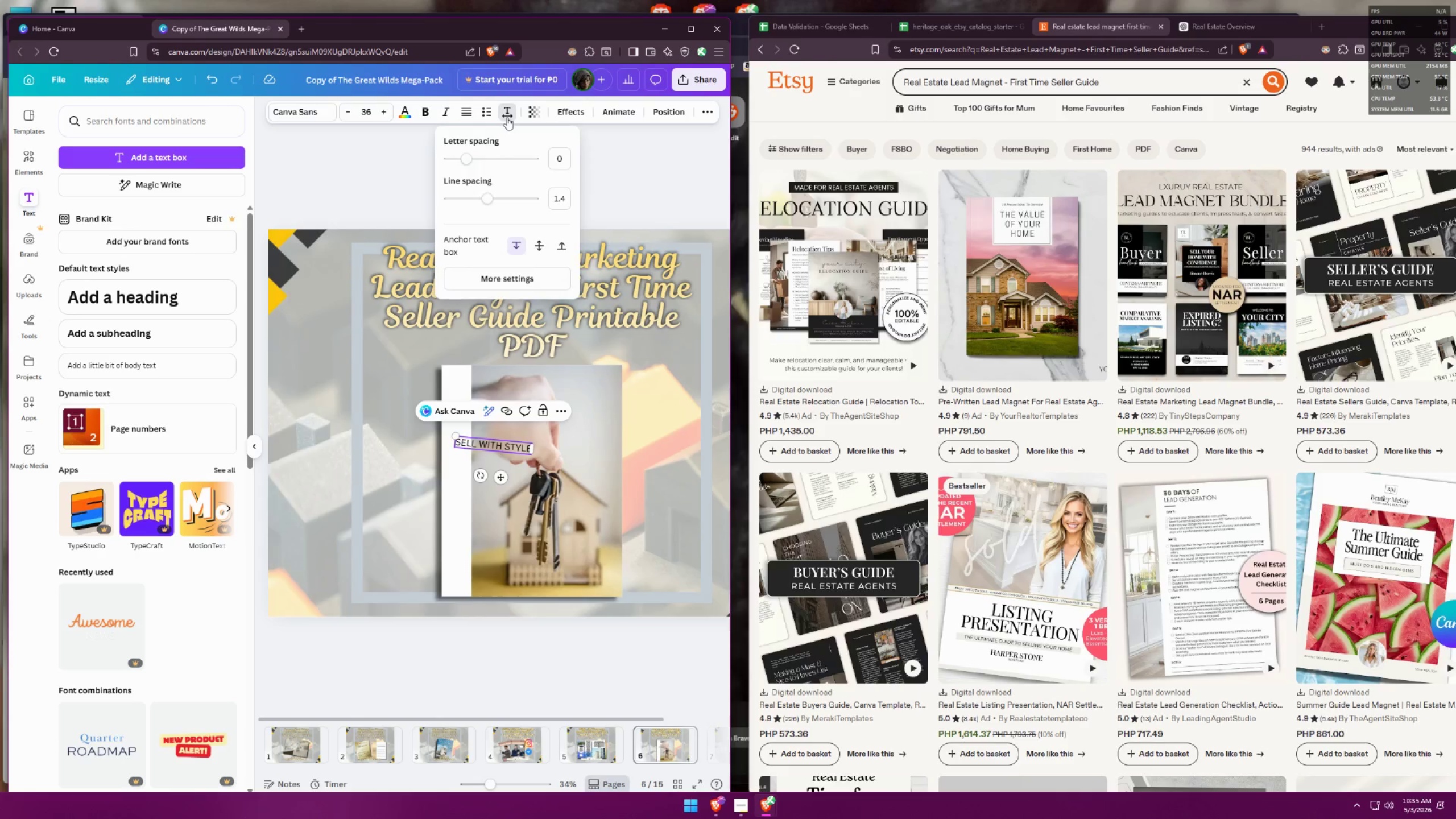 
left_click([507, 117])
 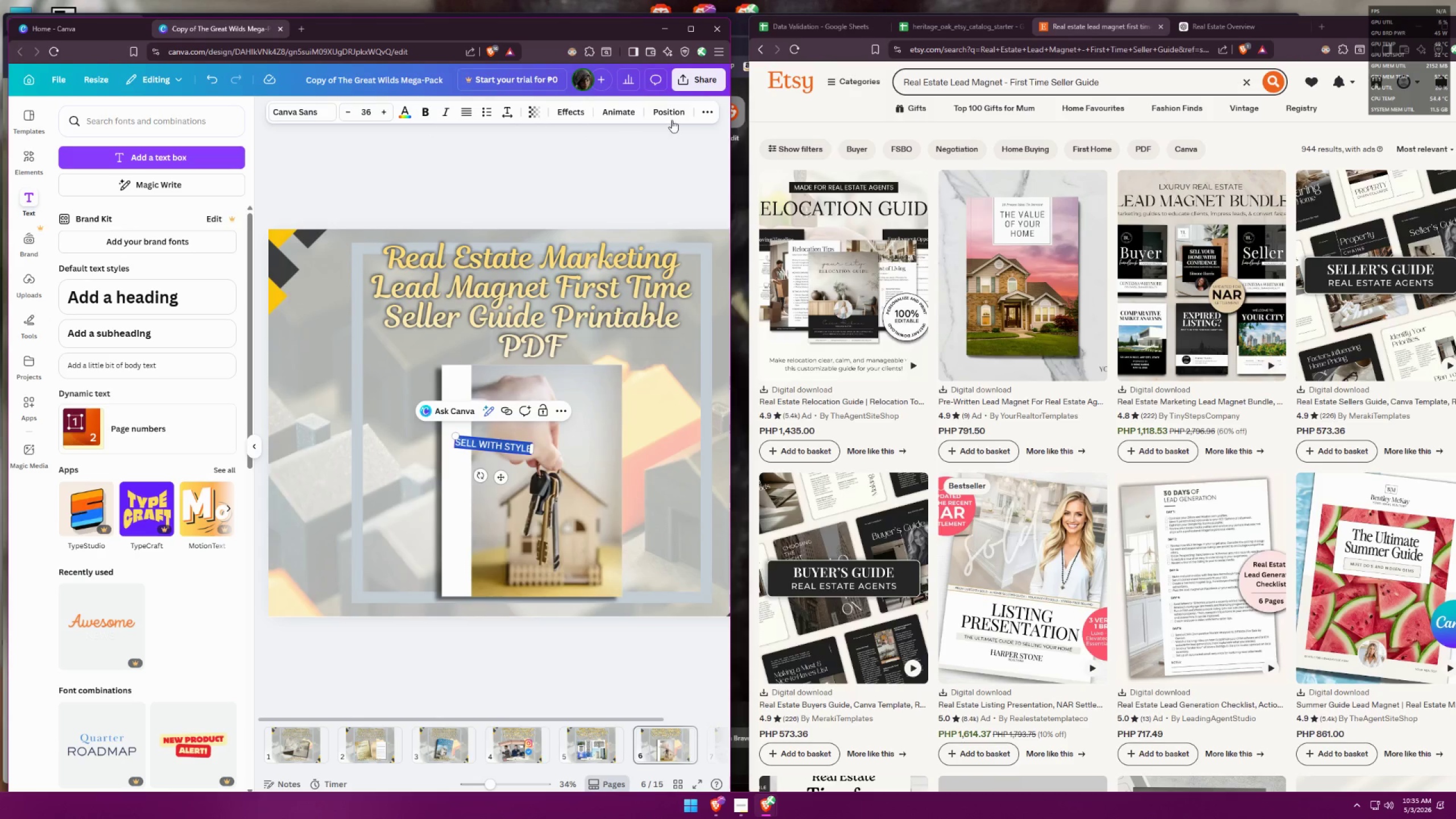 
left_click([710, 111])
 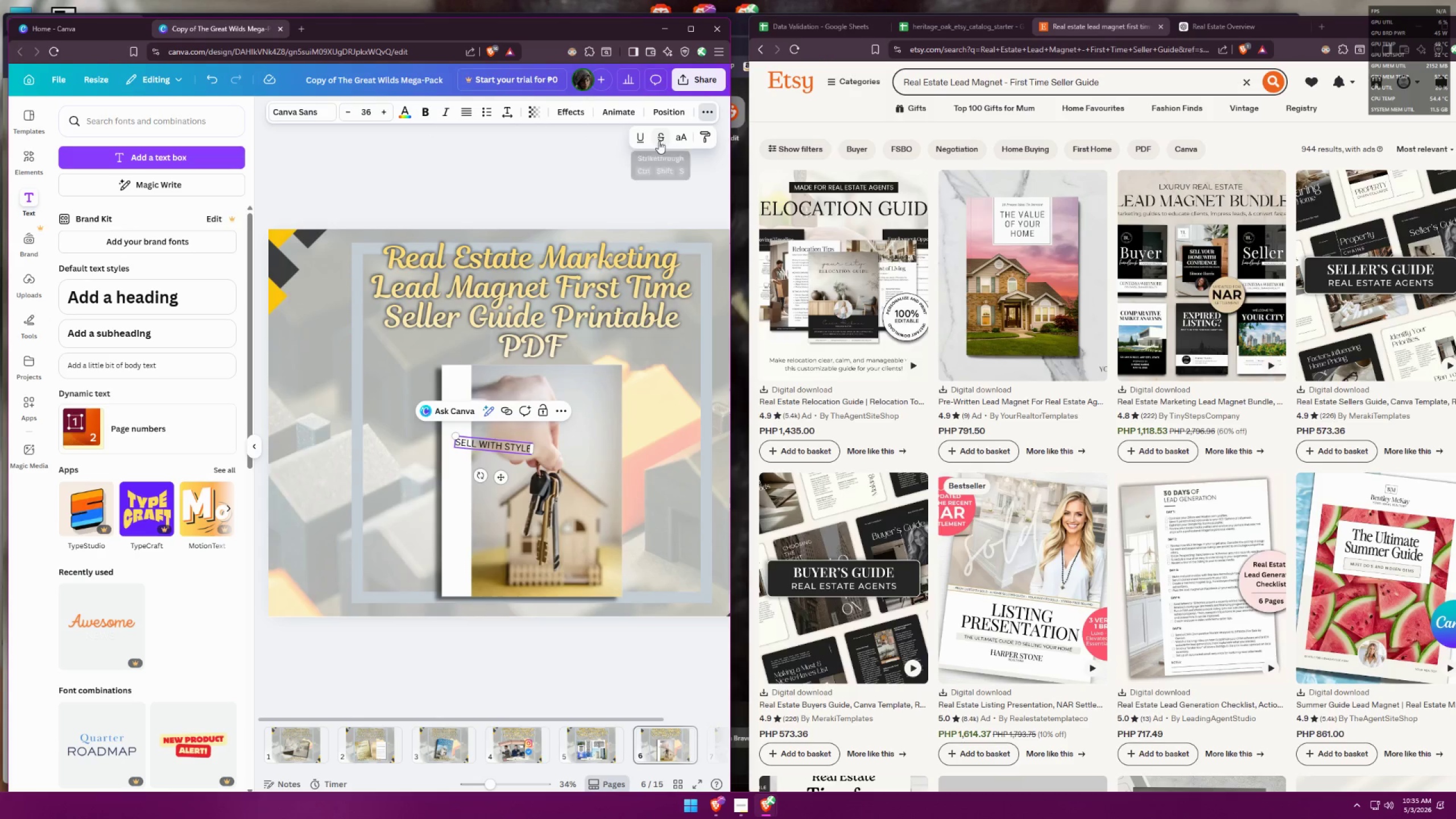 
left_click([585, 150])
 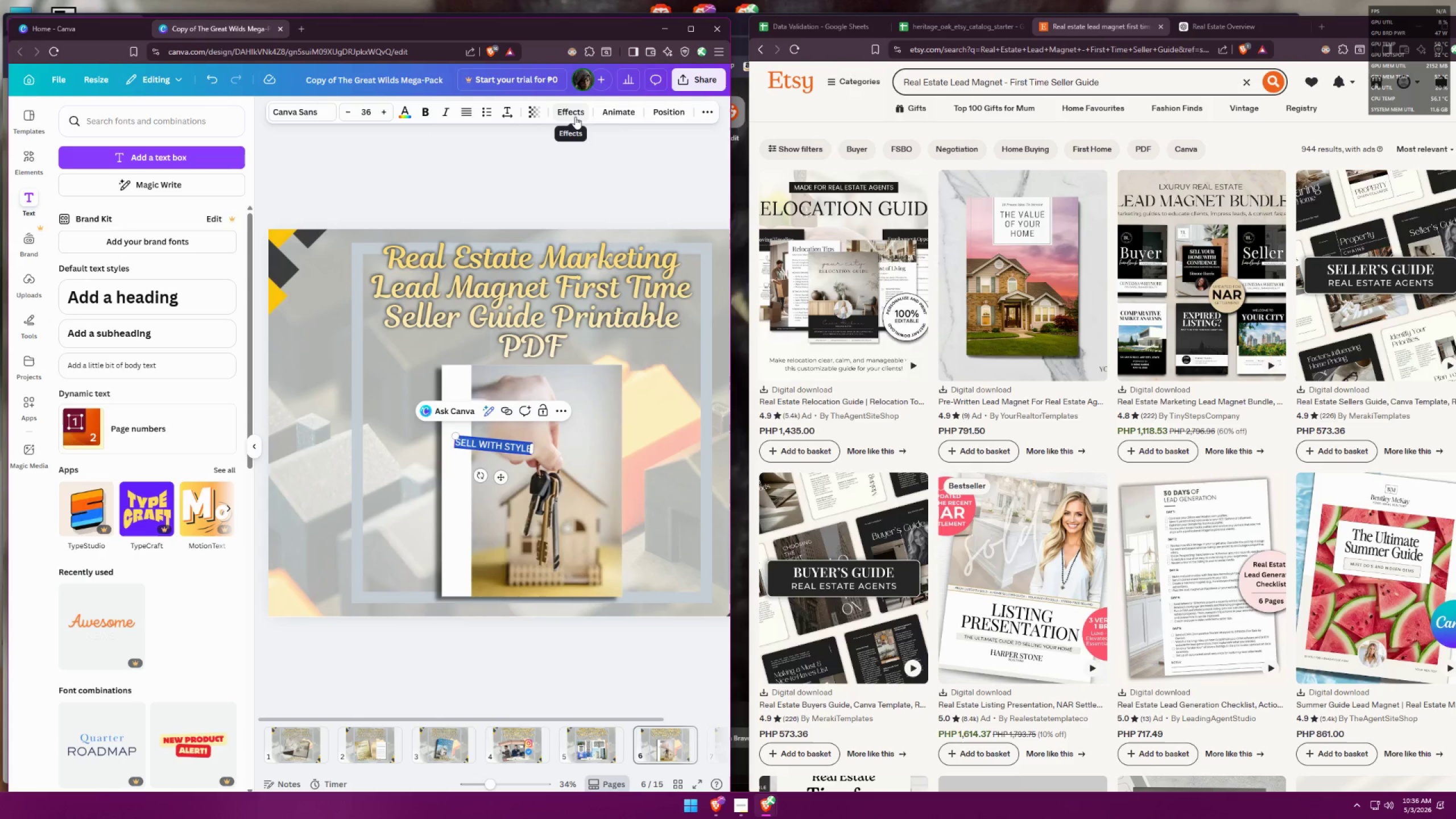 
left_click([575, 116])
 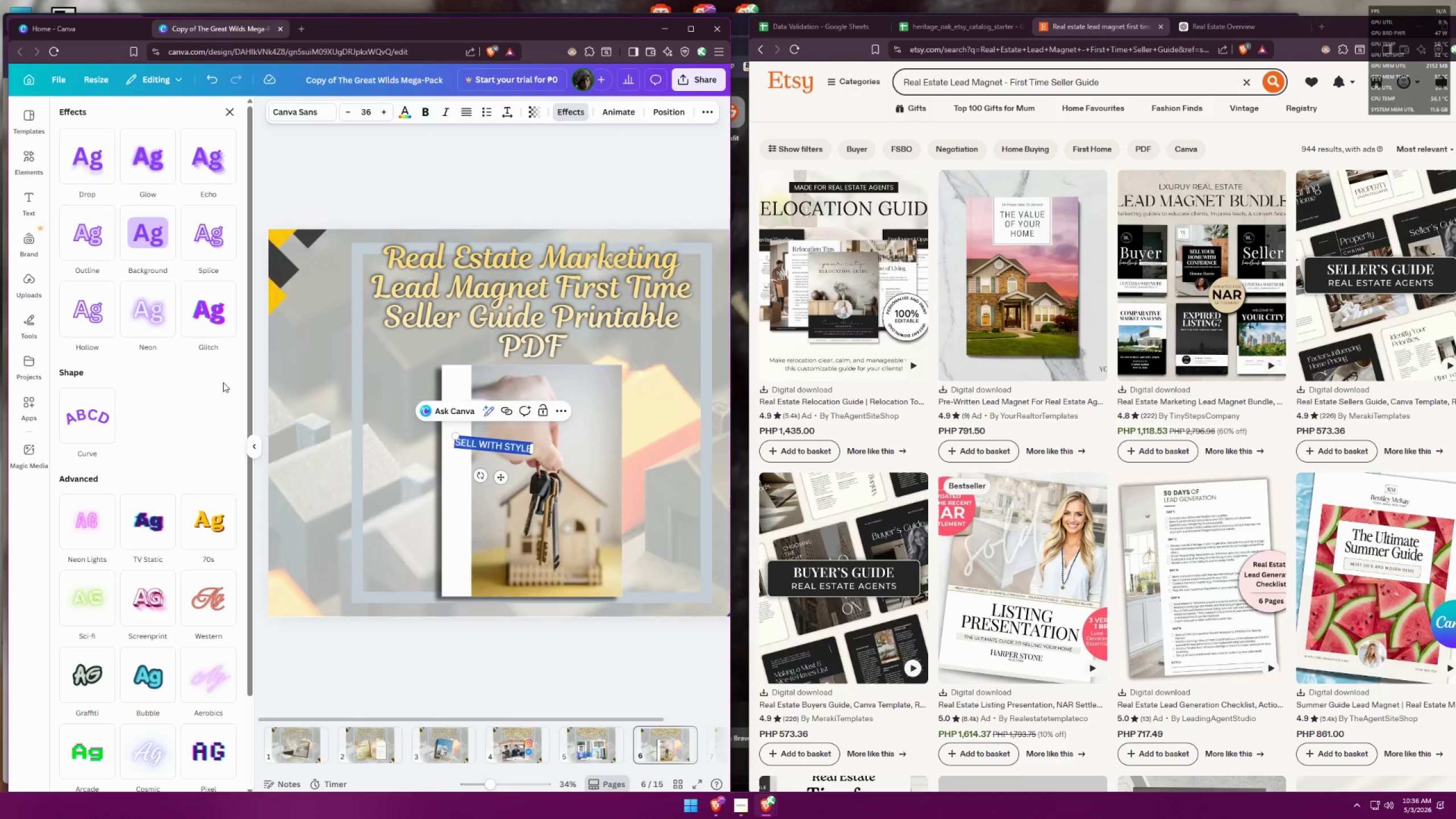 
scroll: coordinate [218, 334], scroll_direction: none, amount: 0.0
 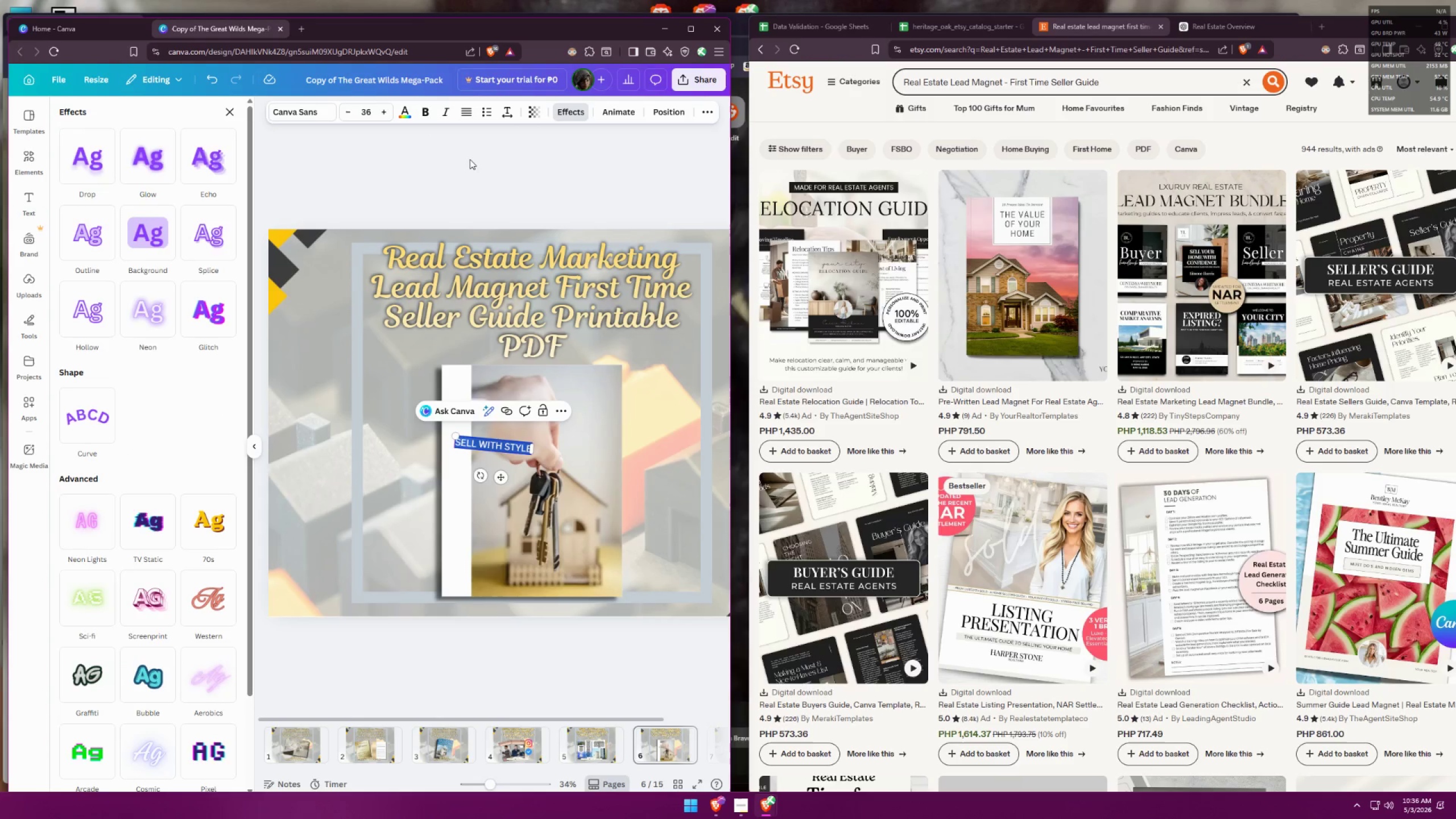 
left_click([472, 158])
 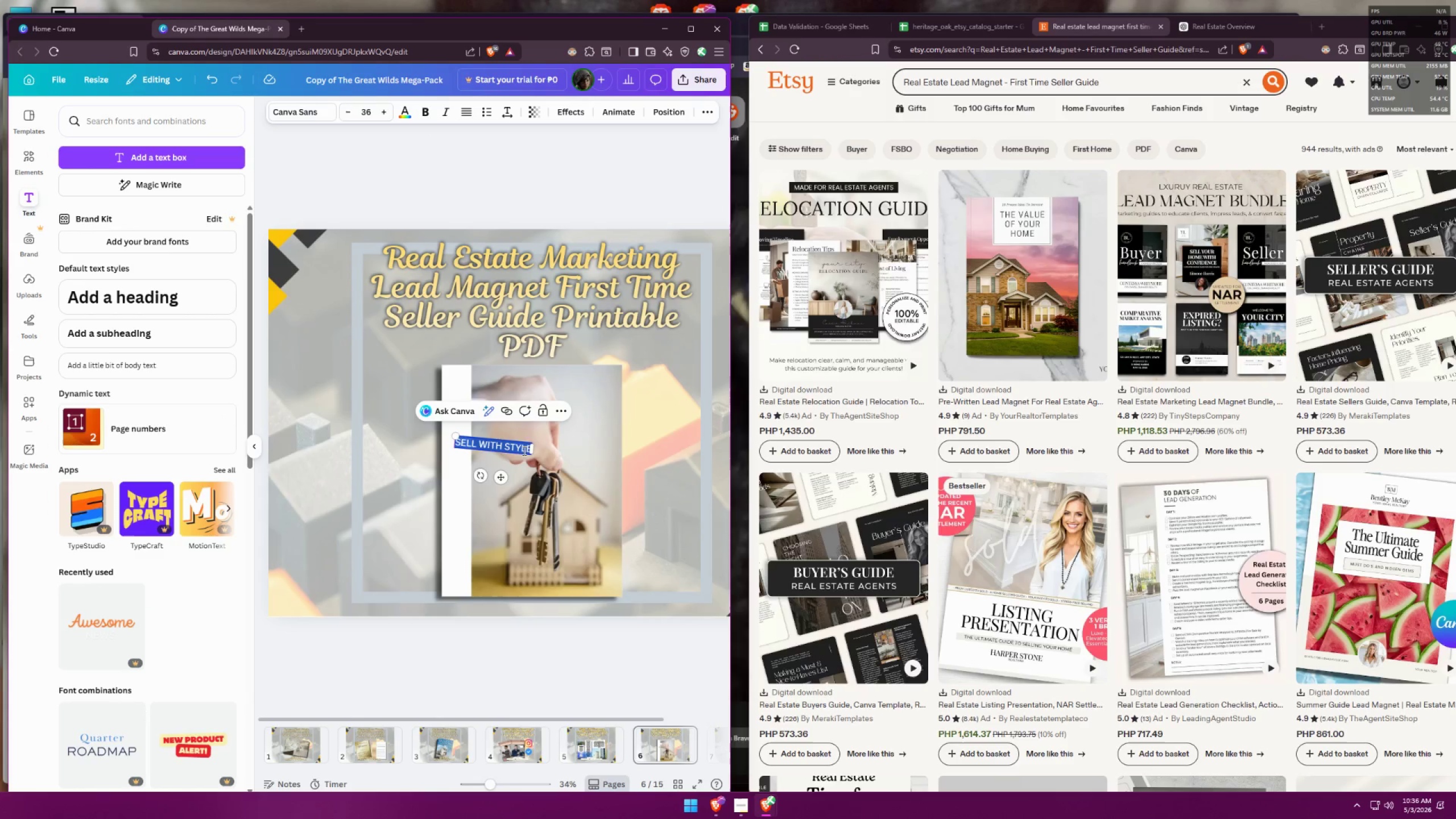 
left_click_drag(start_coordinate=[531, 447], to_coordinate=[495, 441])
 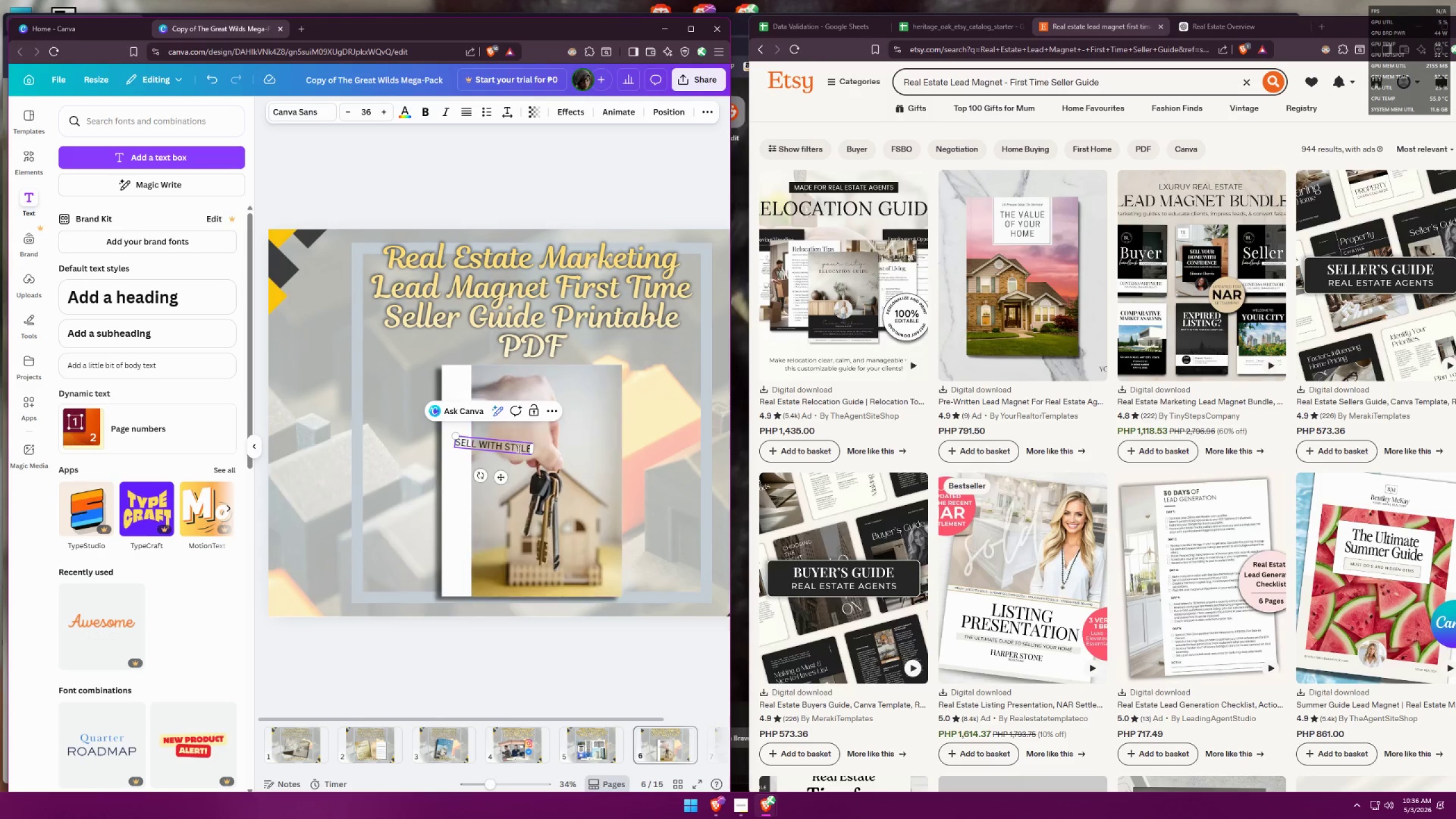 
left_click([503, 444])
 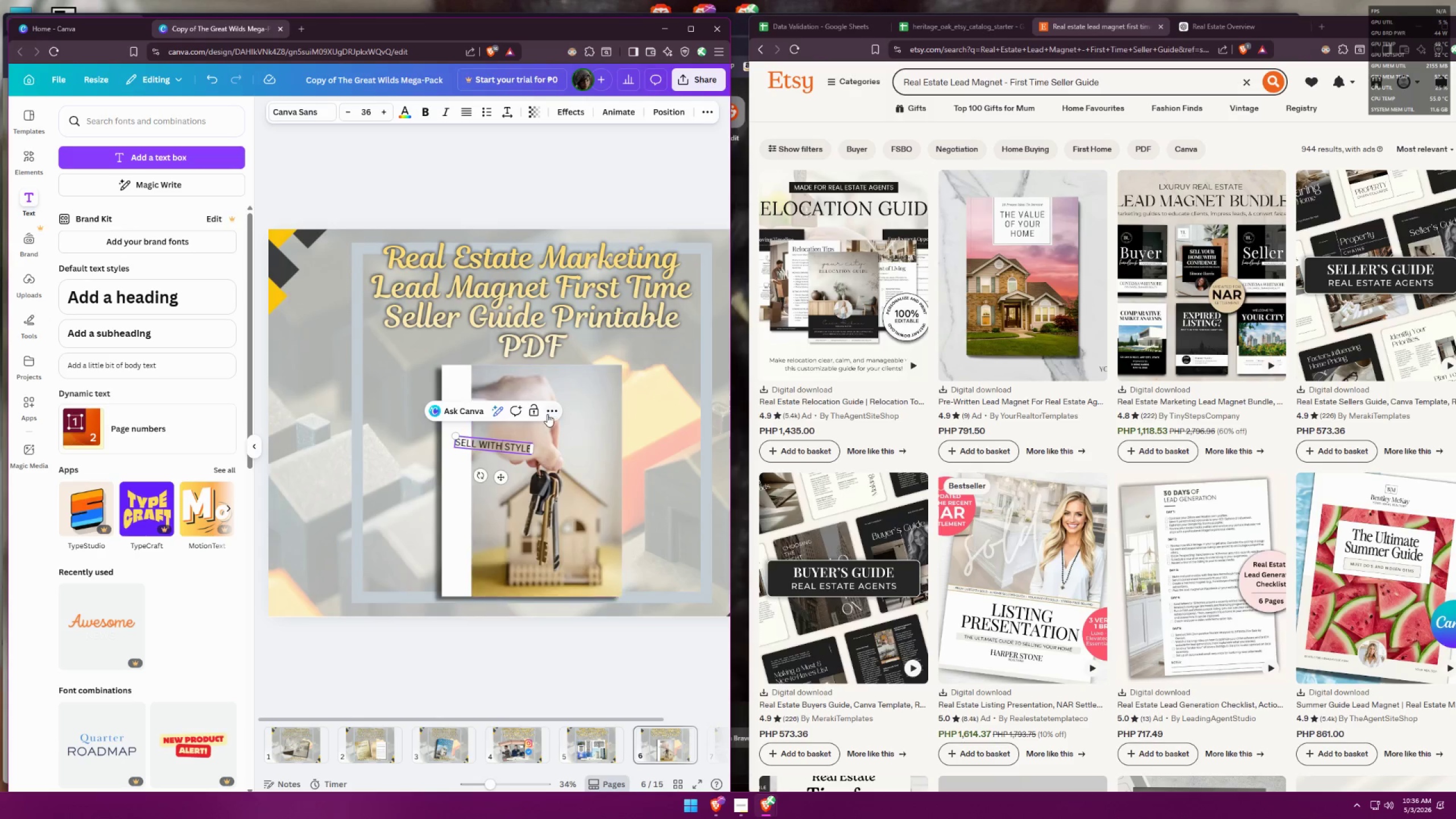 
left_click([548, 413])
 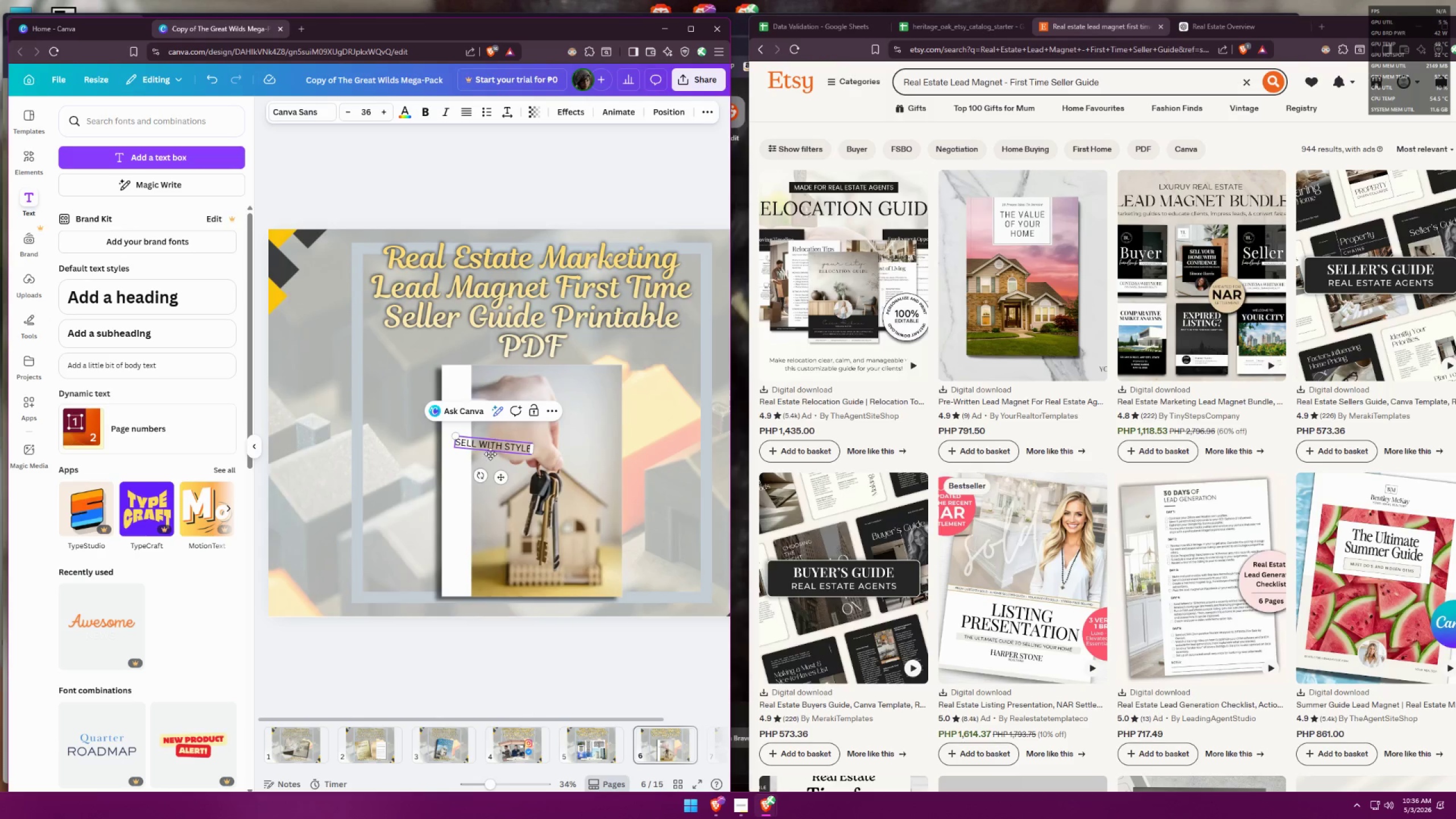 
double_click([517, 444])
 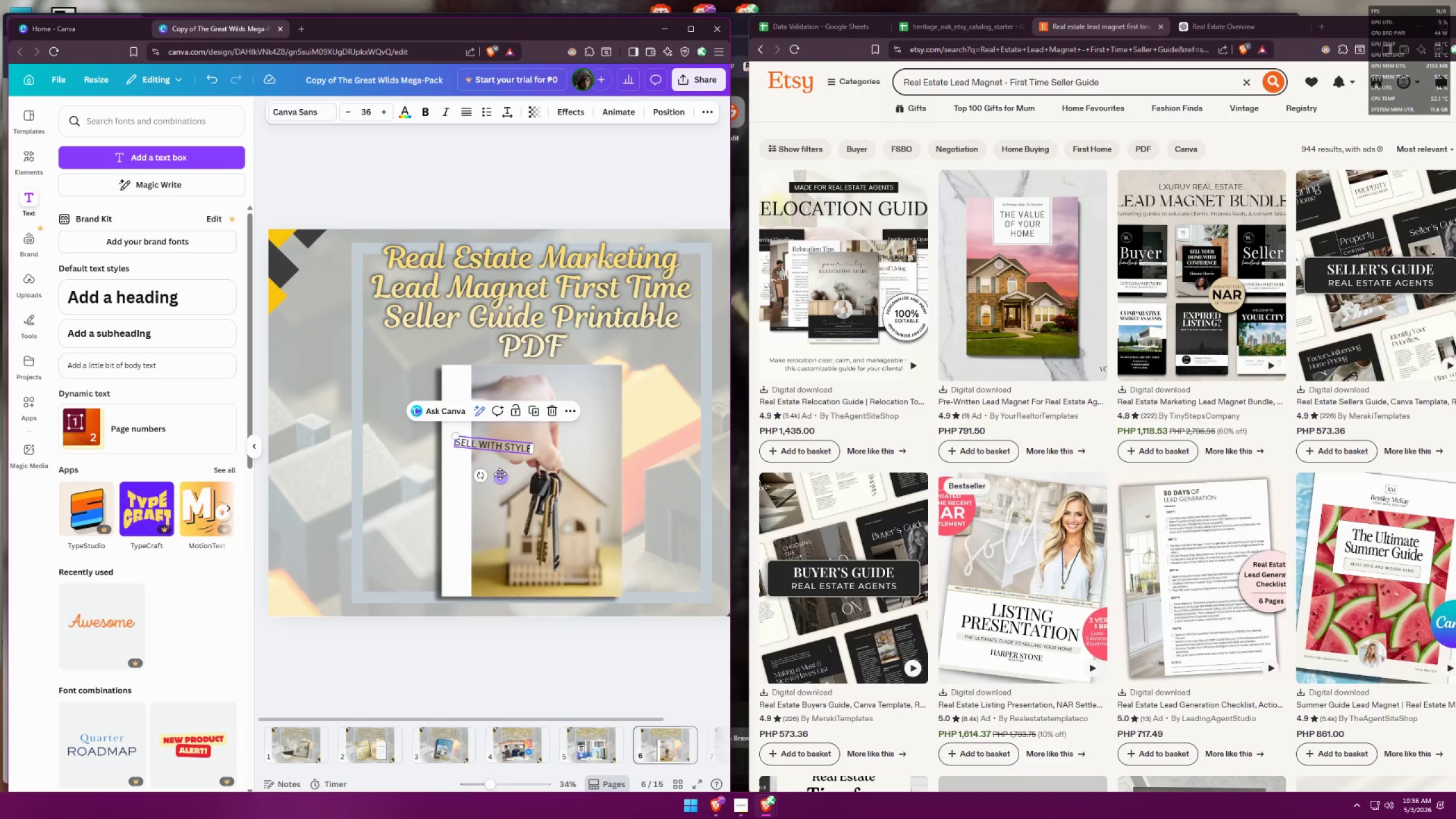 
left_click_drag(start_coordinate=[500, 474], to_coordinate=[536, 448])
 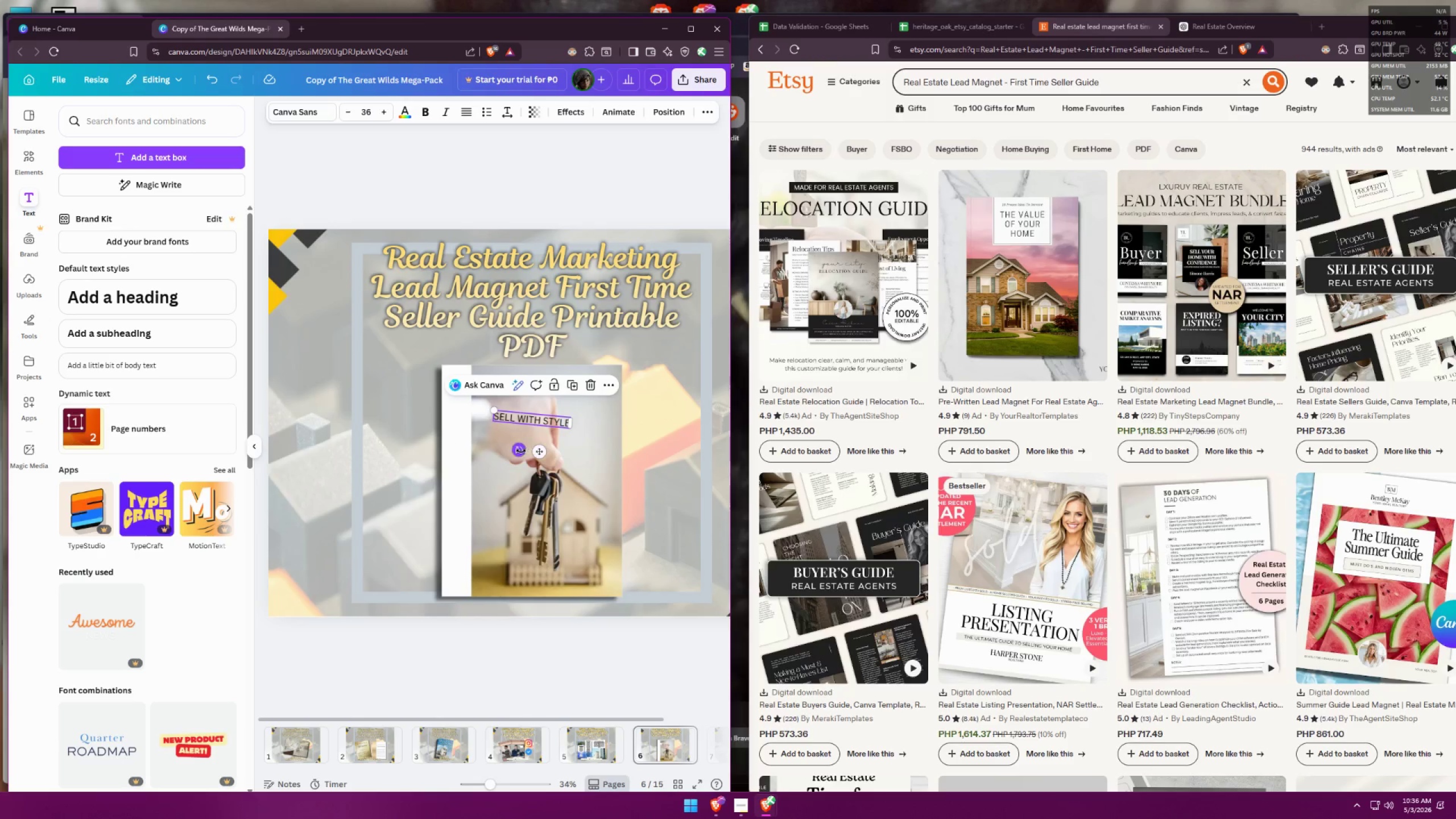 
left_click_drag(start_coordinate=[520, 451], to_coordinate=[524, 453])
 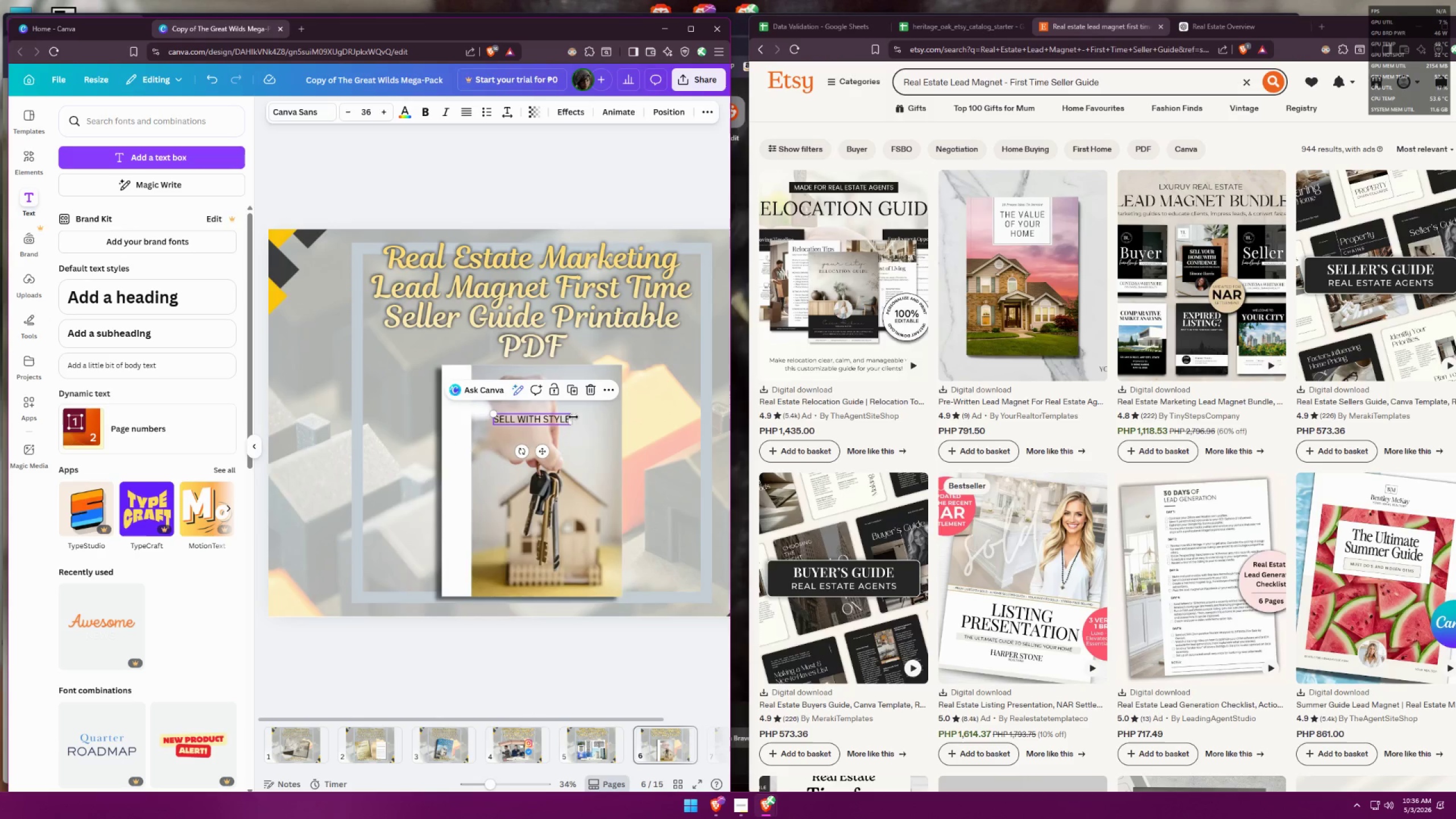 
left_click([588, 412])
 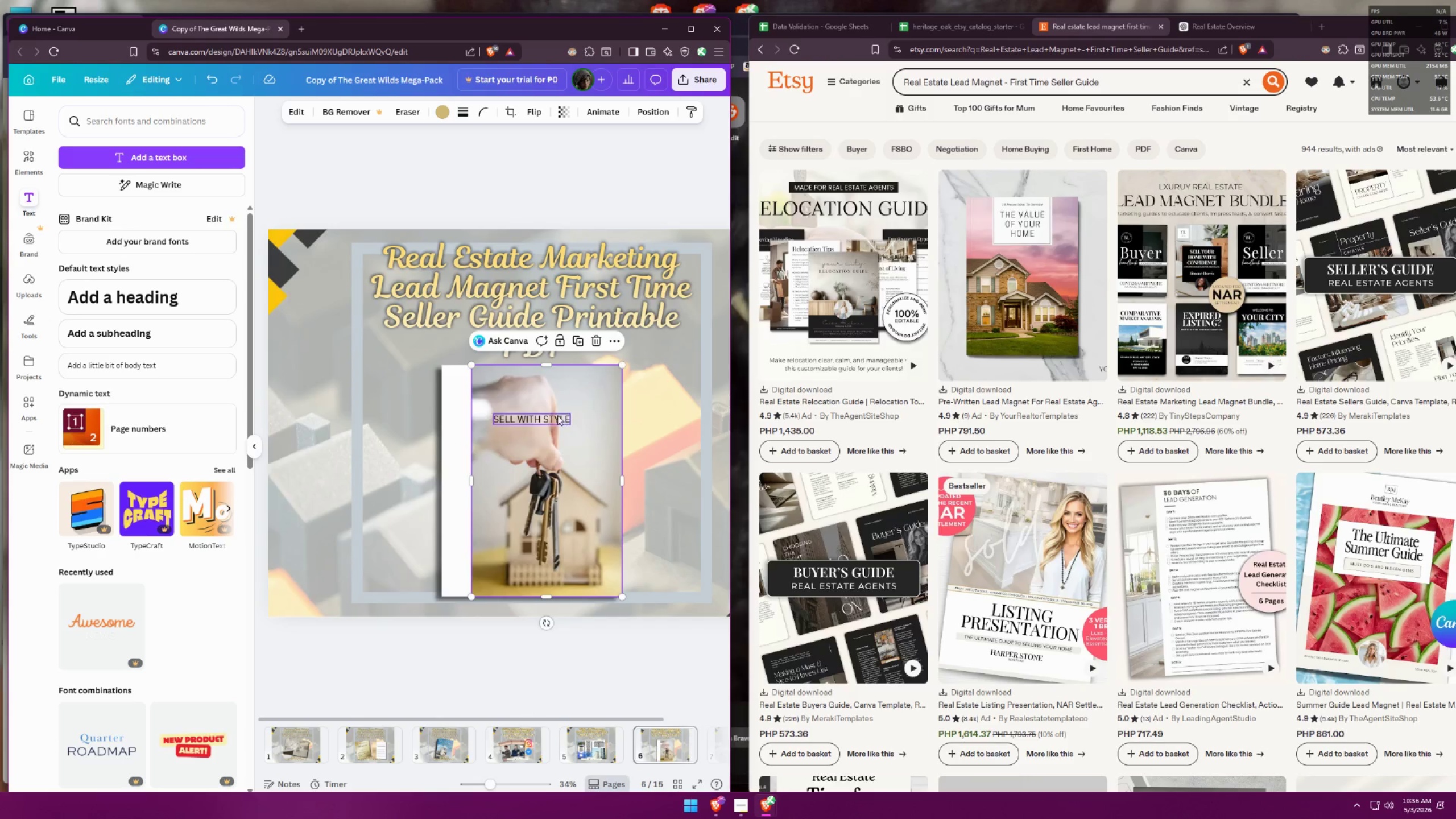 
left_click_drag(start_coordinate=[555, 417], to_coordinate=[569, 376])
 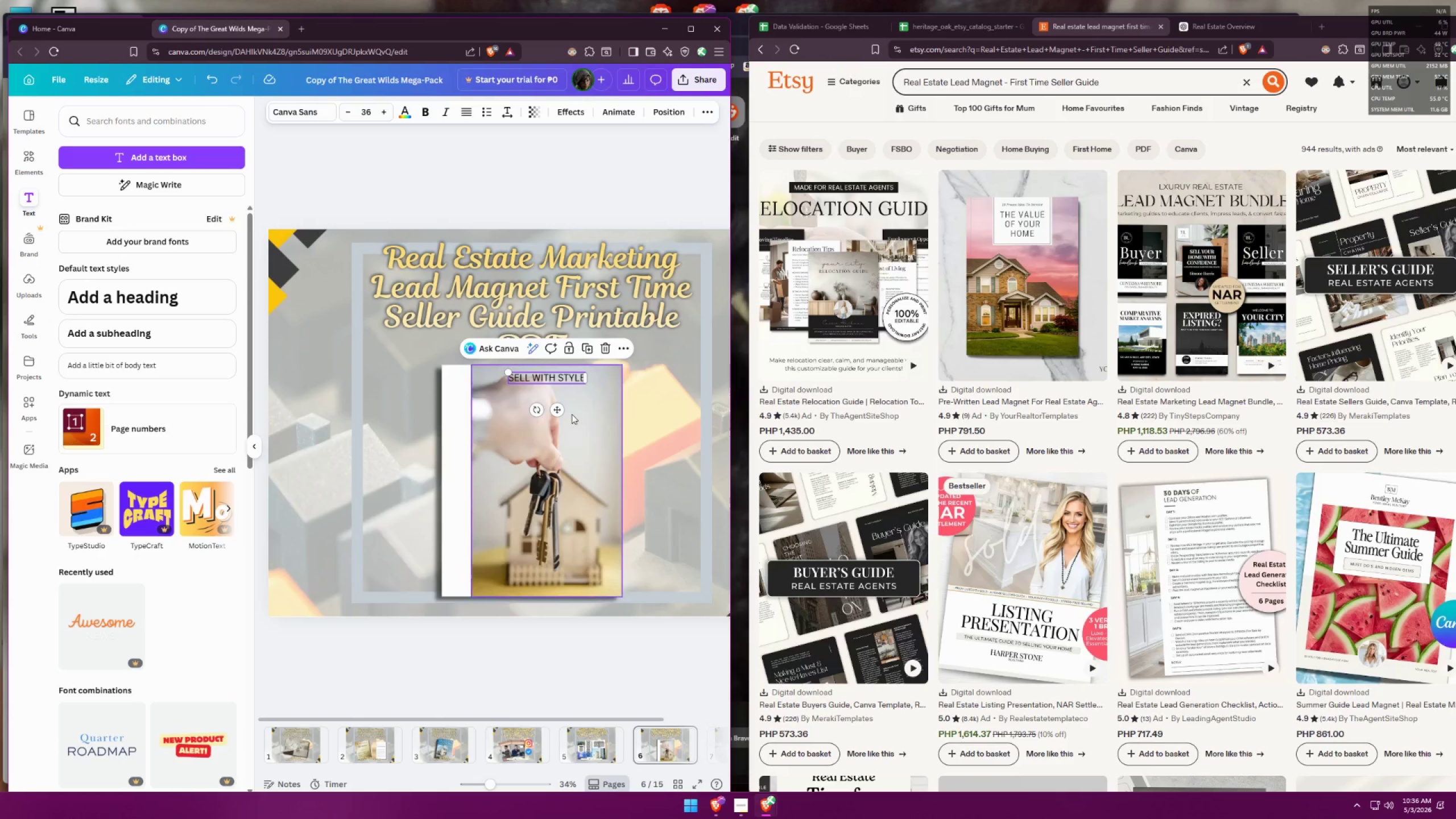 
left_click([572, 415])
 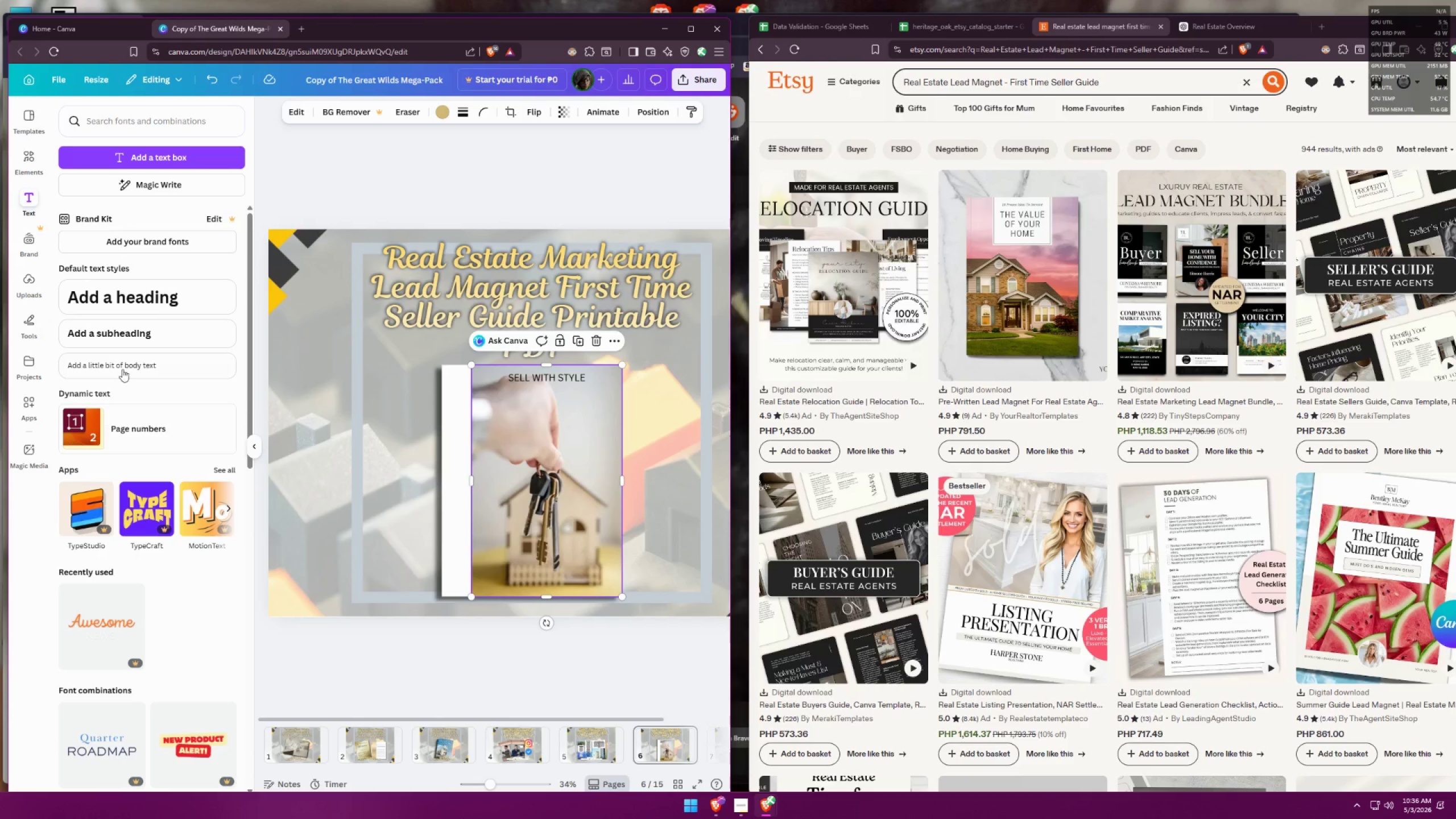 
left_click_drag(start_coordinate=[515, 469], to_coordinate=[502, 468])
 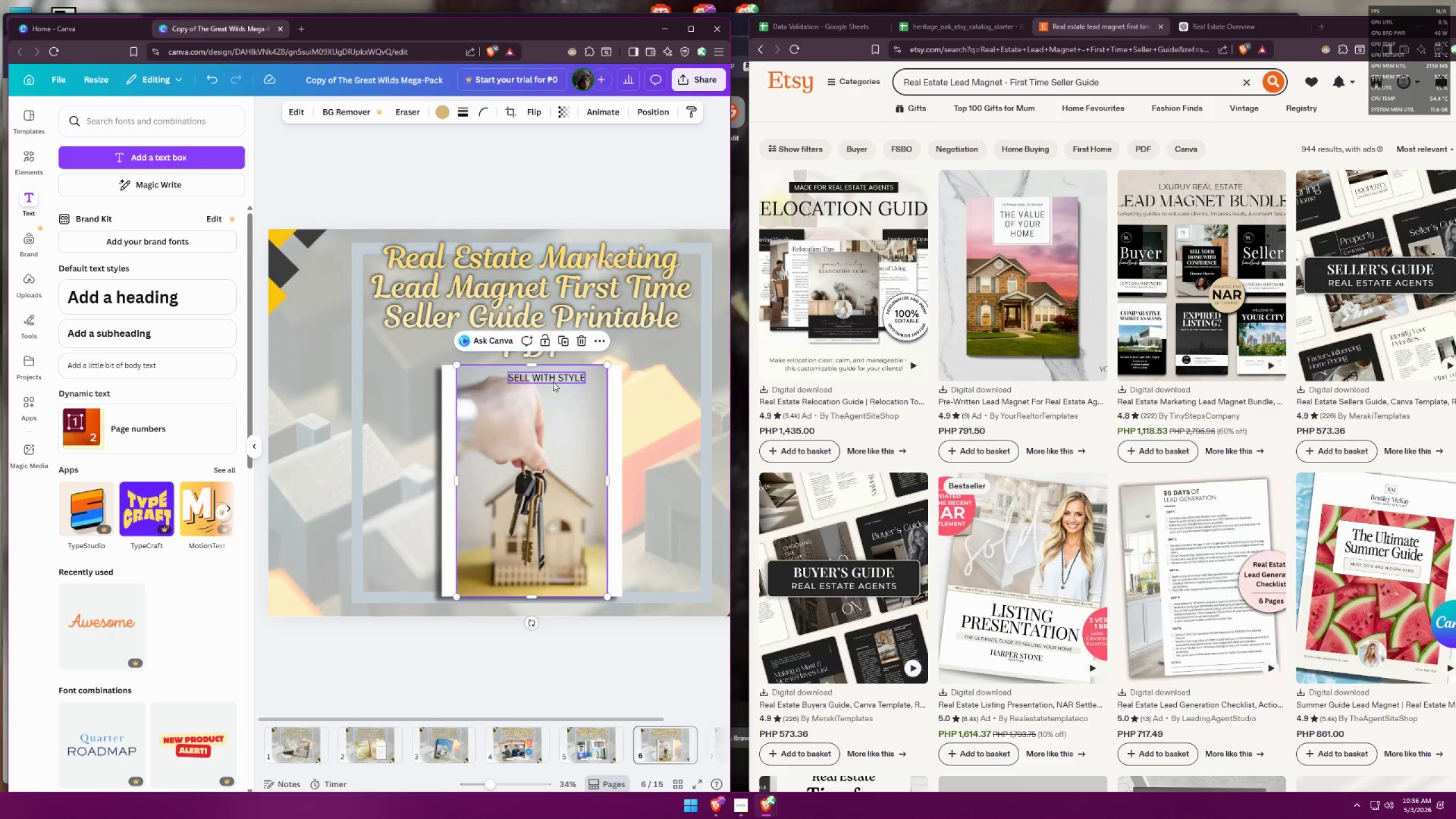 
left_click_drag(start_coordinate=[556, 378], to_coordinate=[539, 384])
 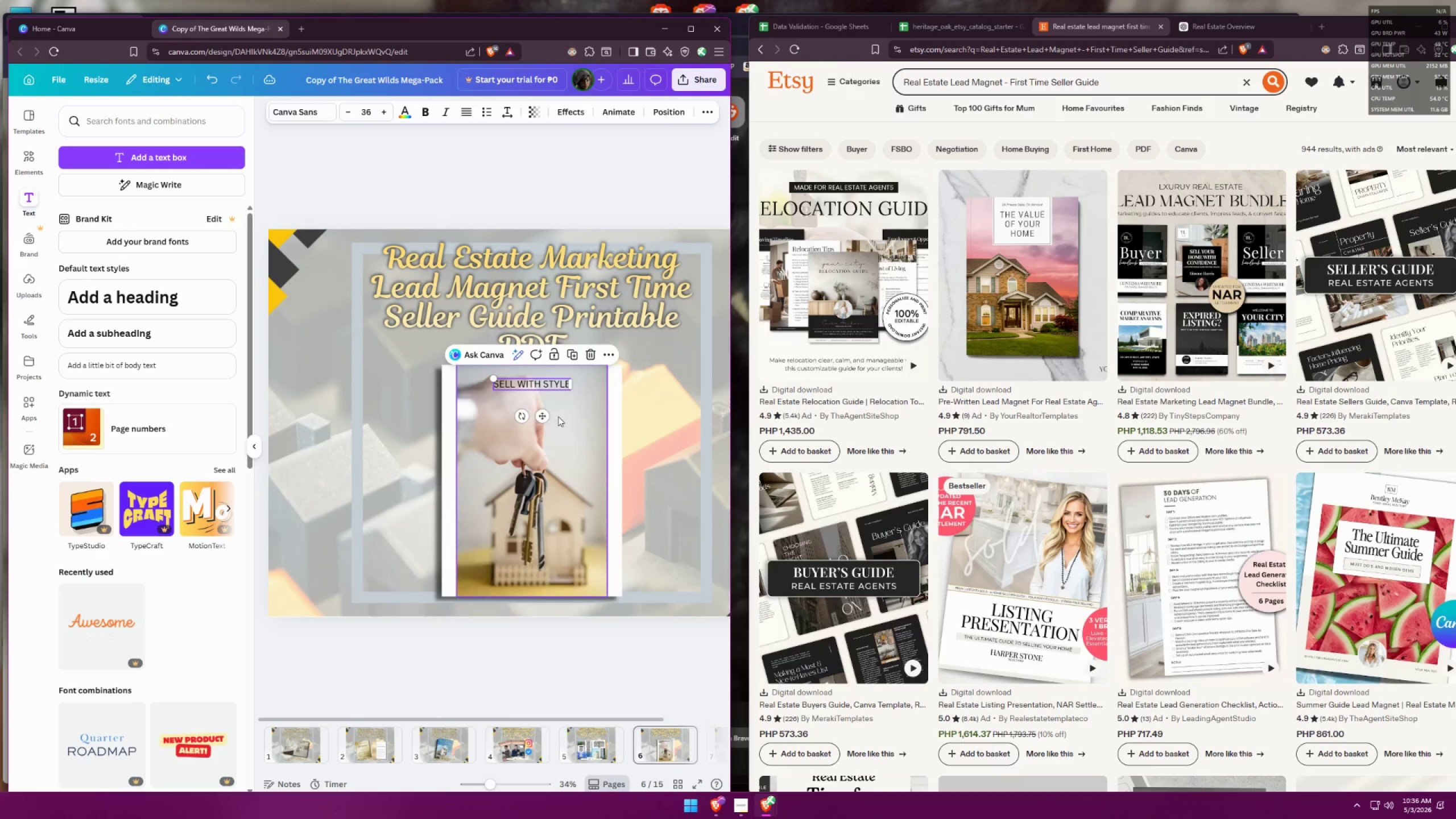 
left_click([560, 418])
 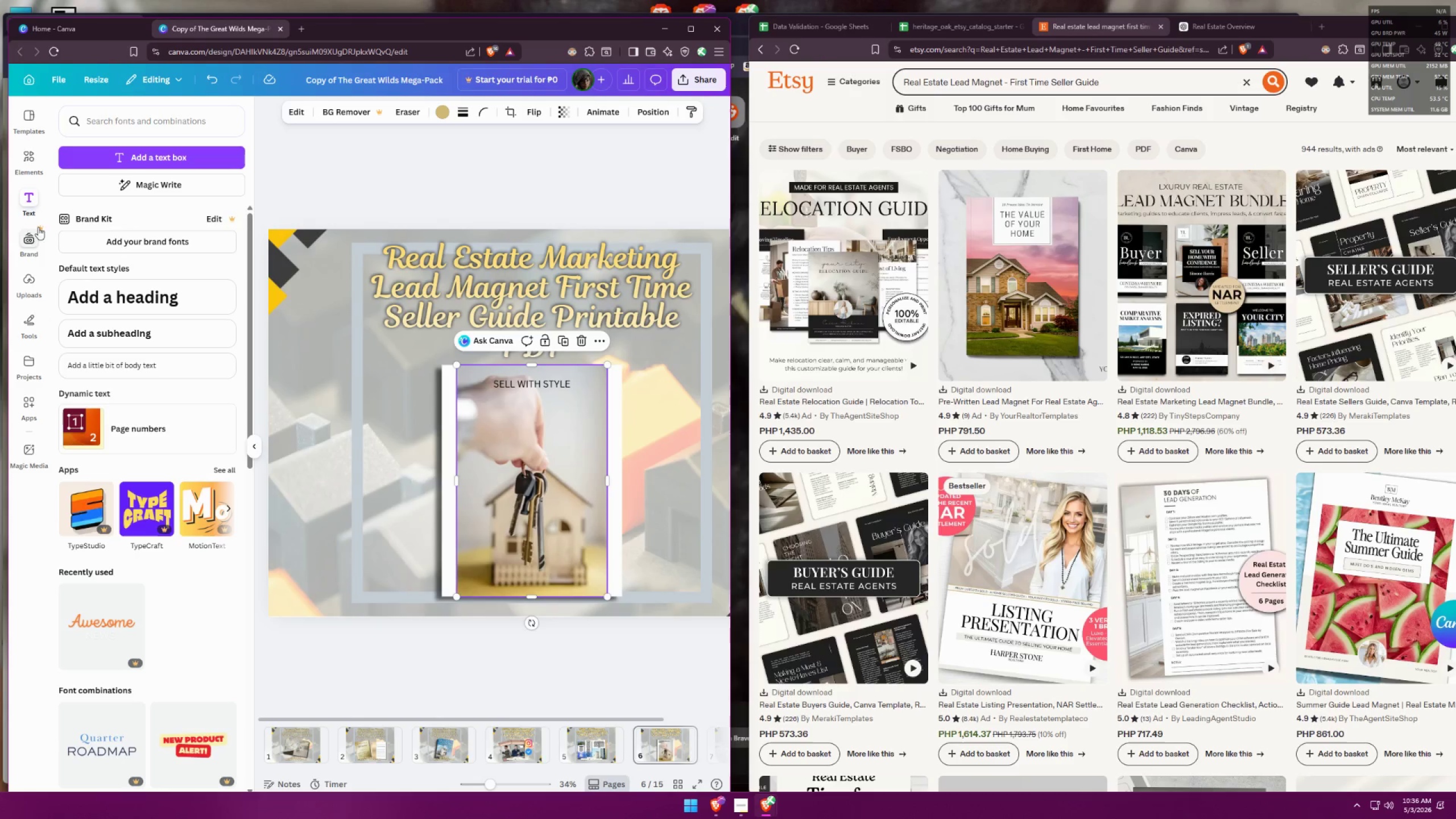 
left_click([27, 323])
 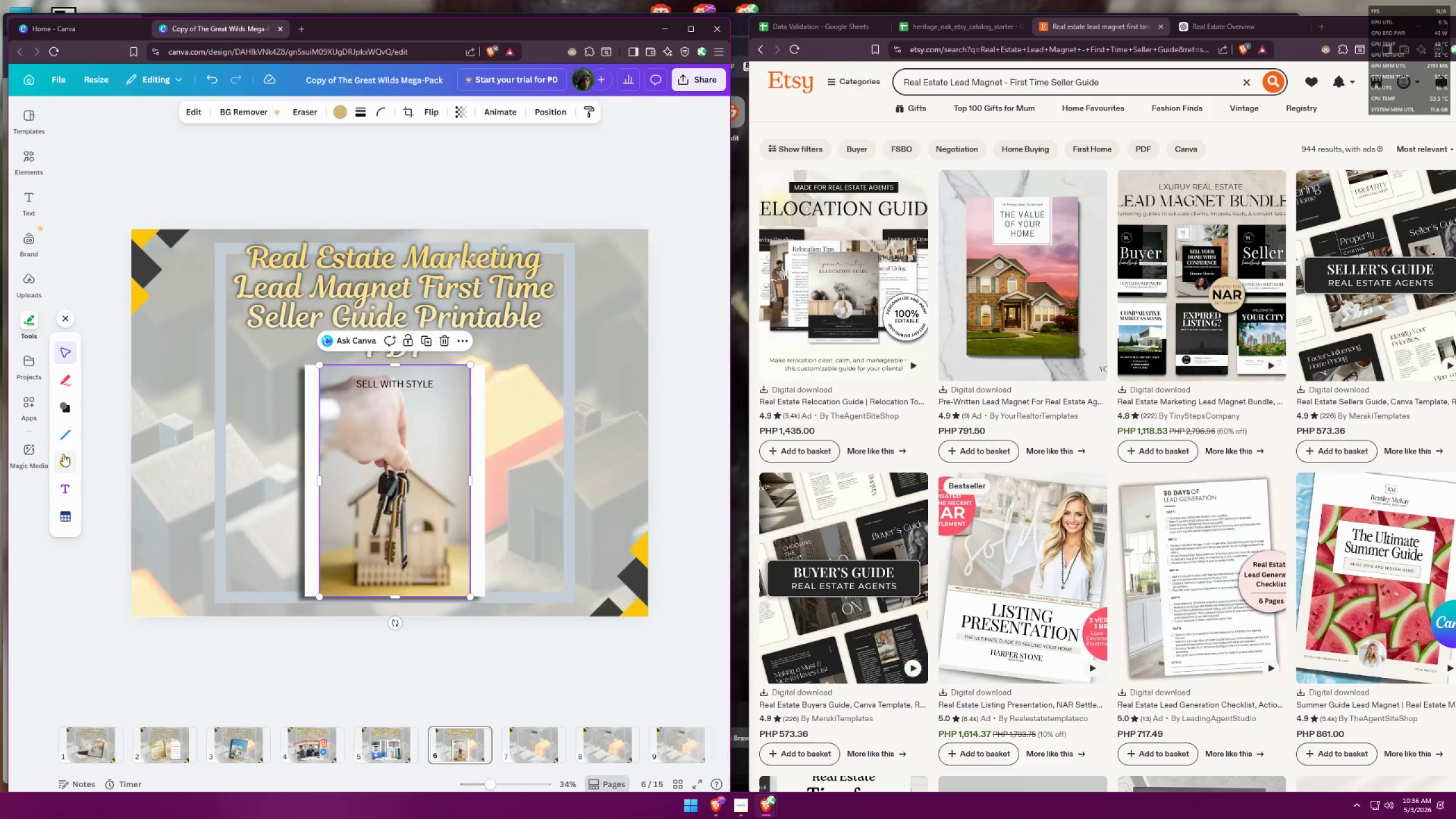 
left_click([68, 405])
 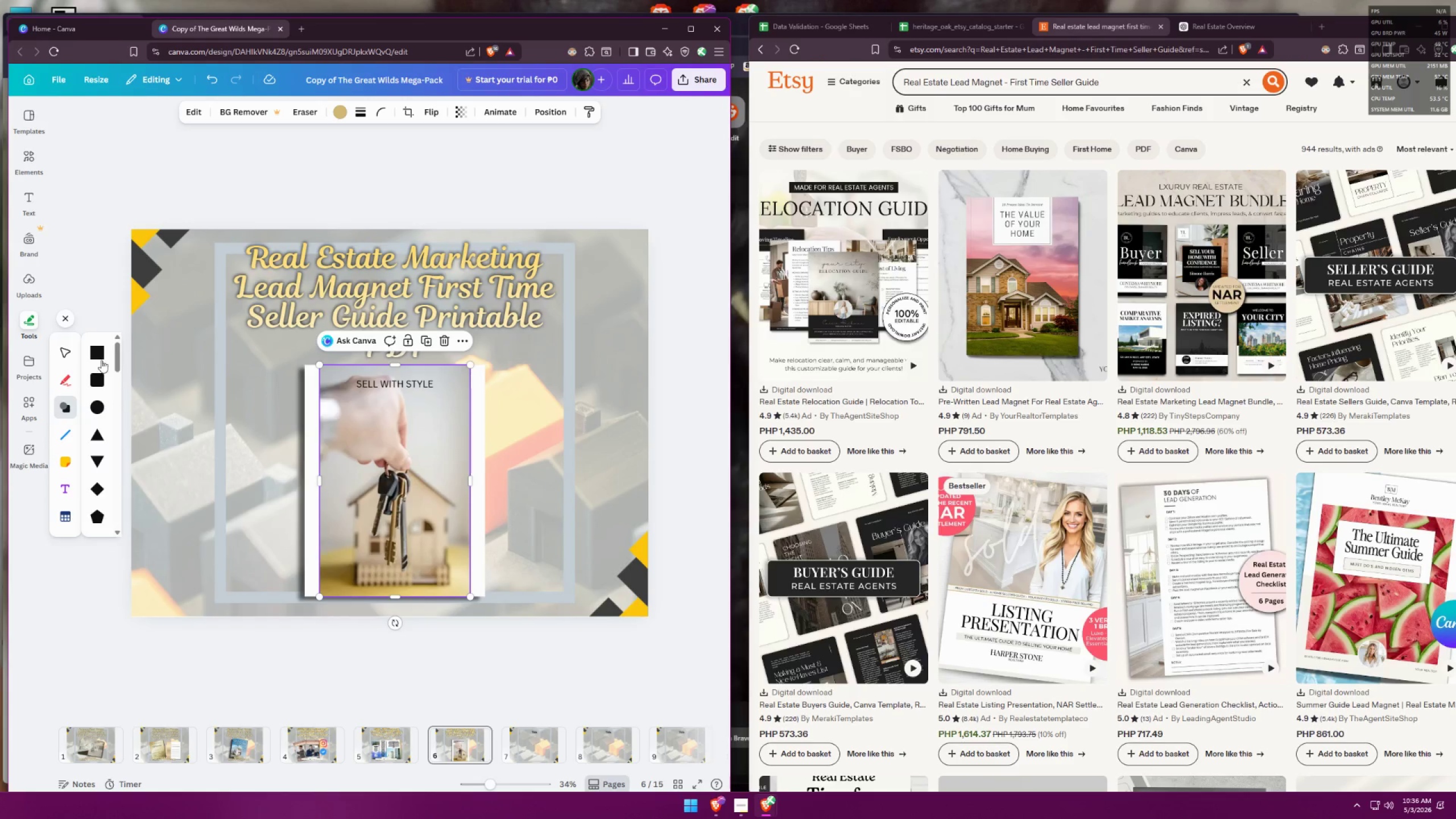 
left_click([102, 346])
 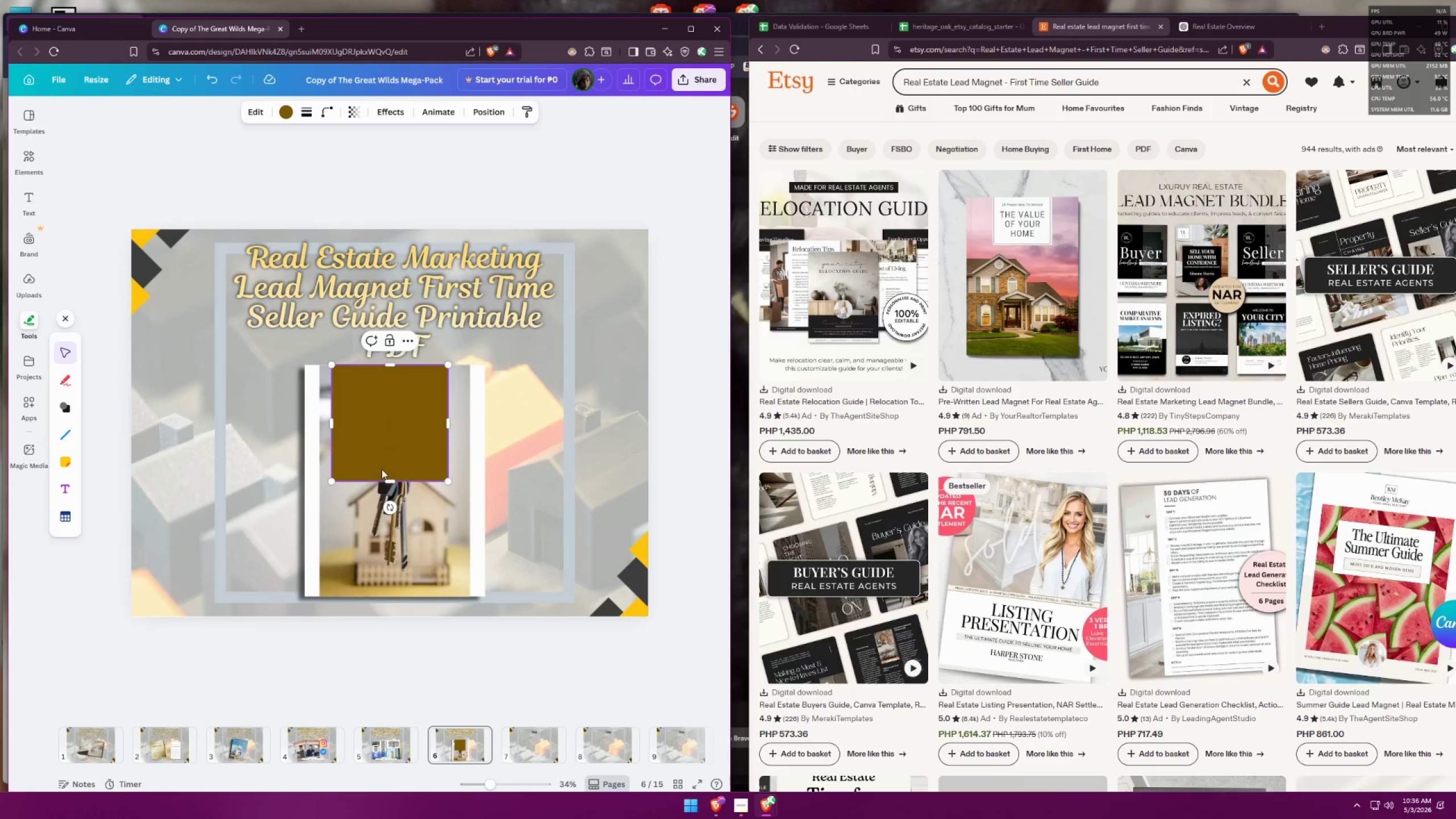 
left_click_drag(start_coordinate=[390, 478], to_coordinate=[407, 409])
 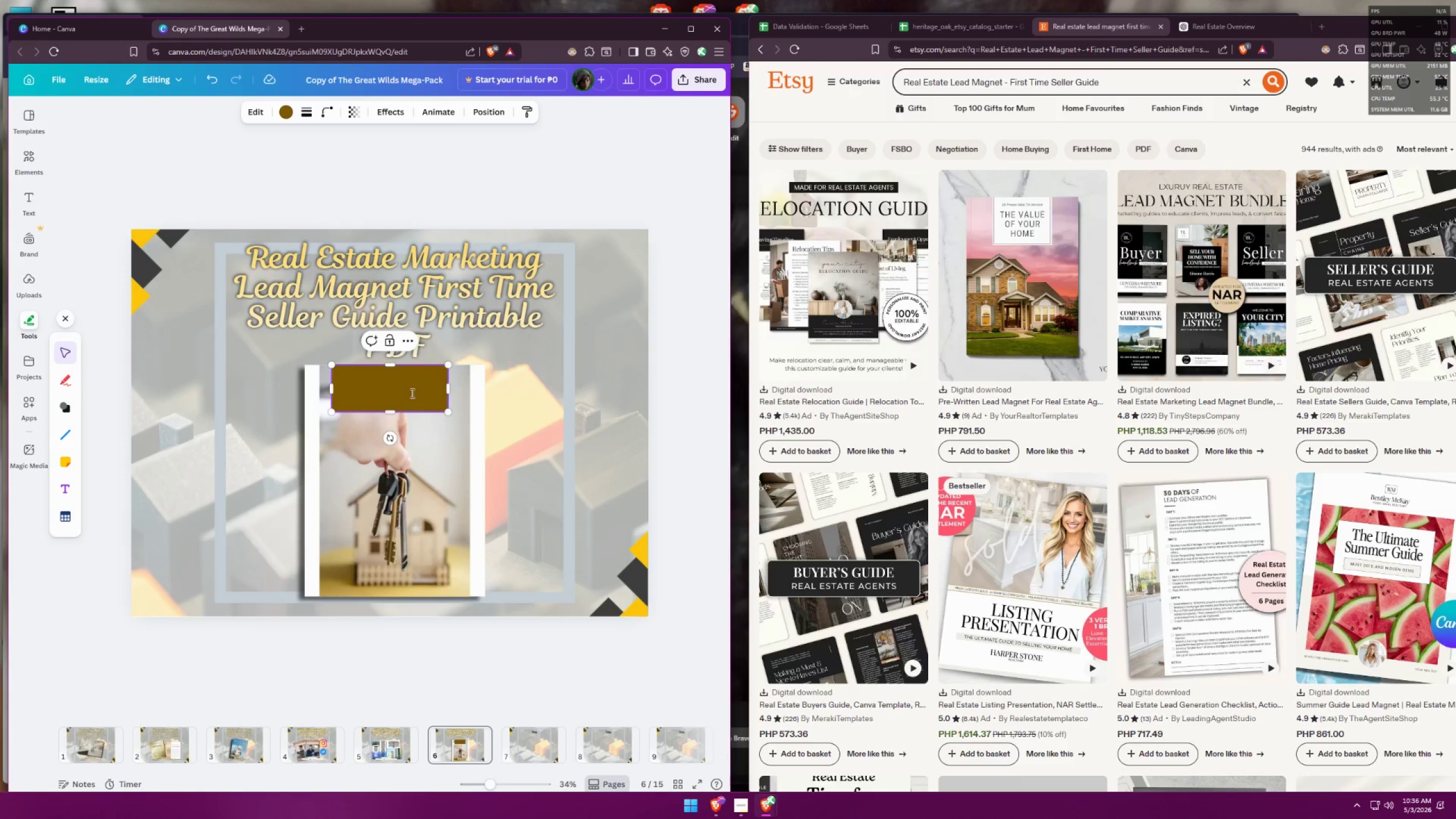 
left_click_drag(start_coordinate=[411, 393], to_coordinate=[422, 394])
 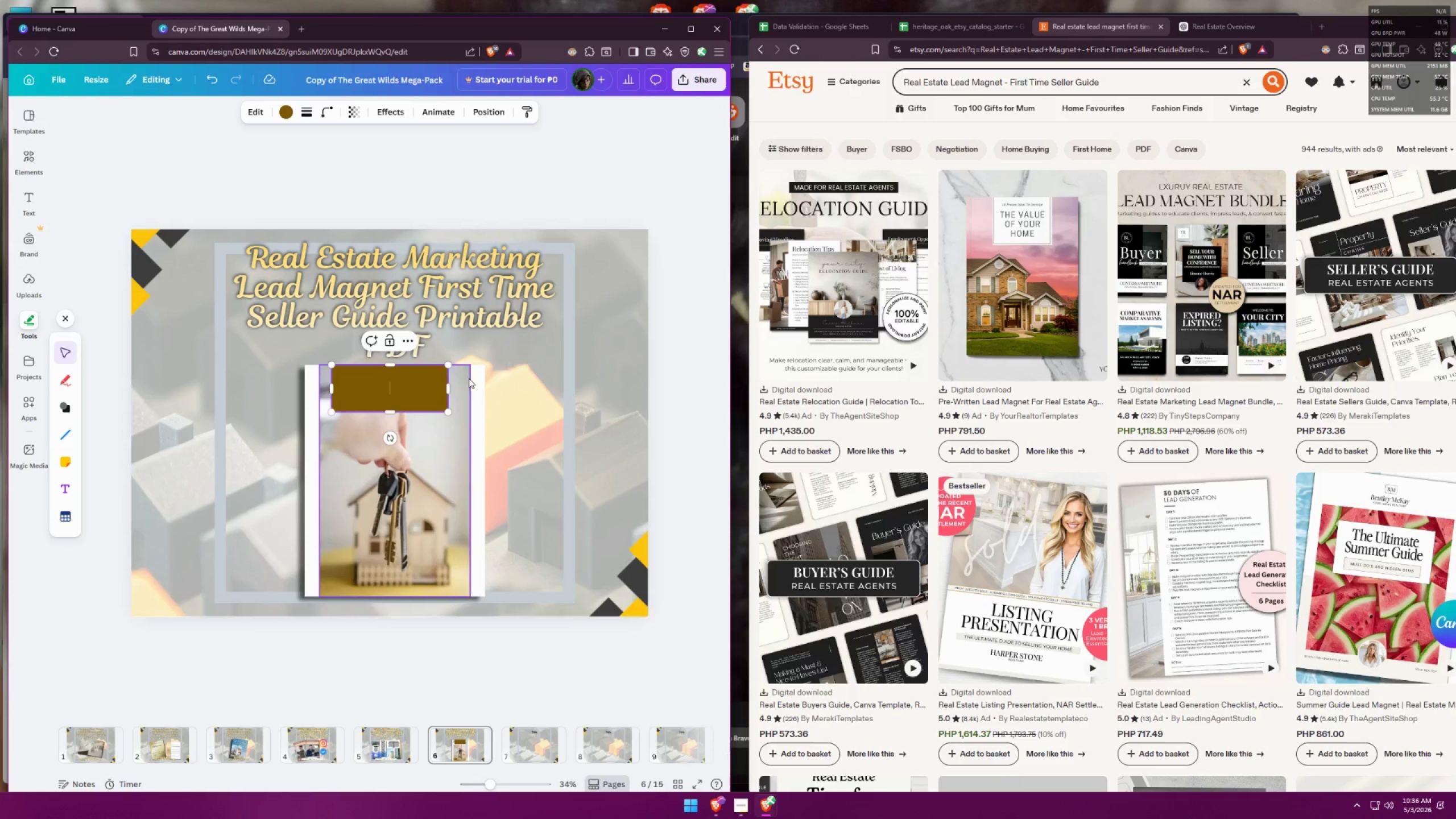 
left_click([539, 360])
 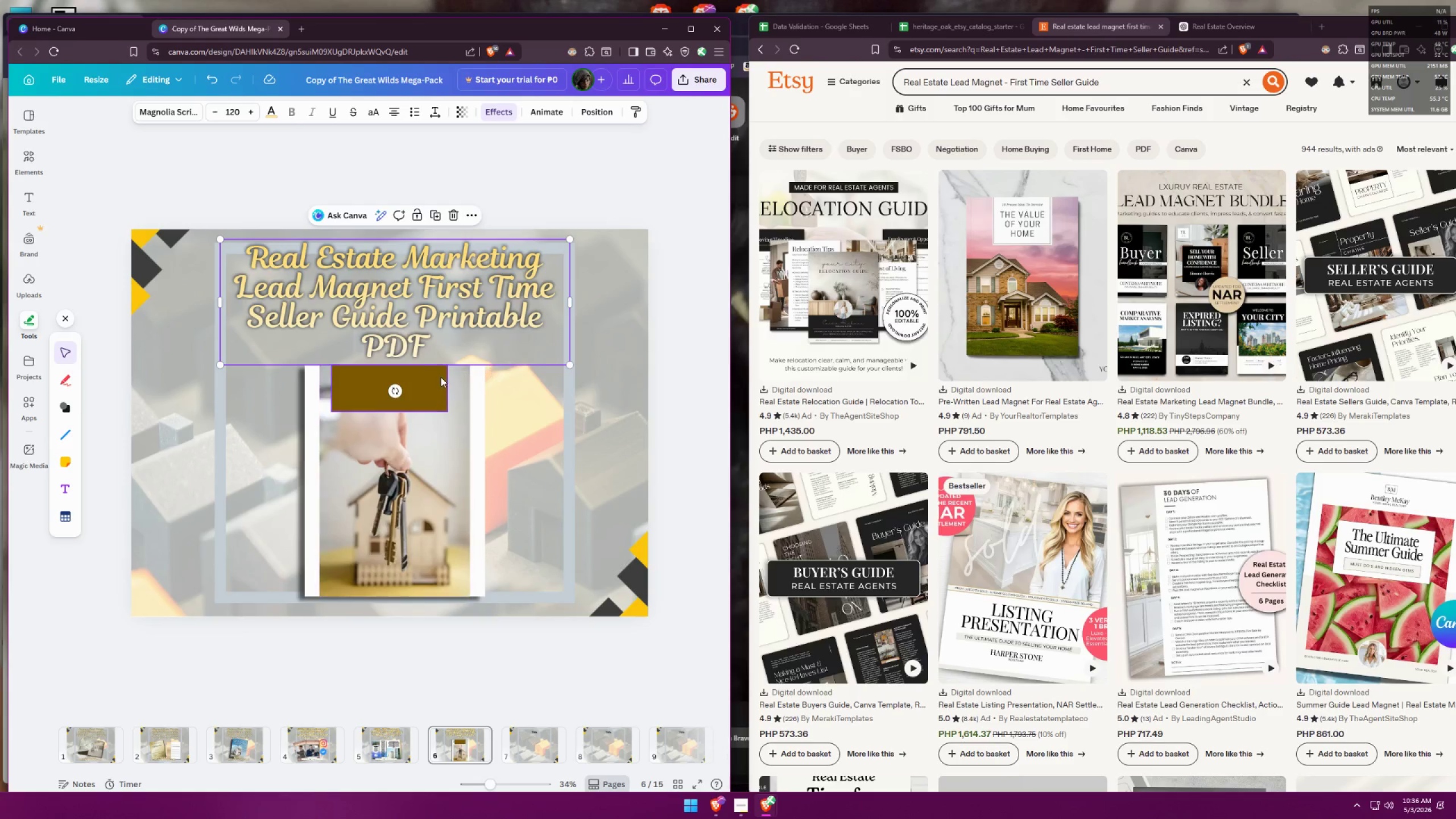 
left_click_drag(start_coordinate=[421, 379], to_coordinate=[425, 379])
 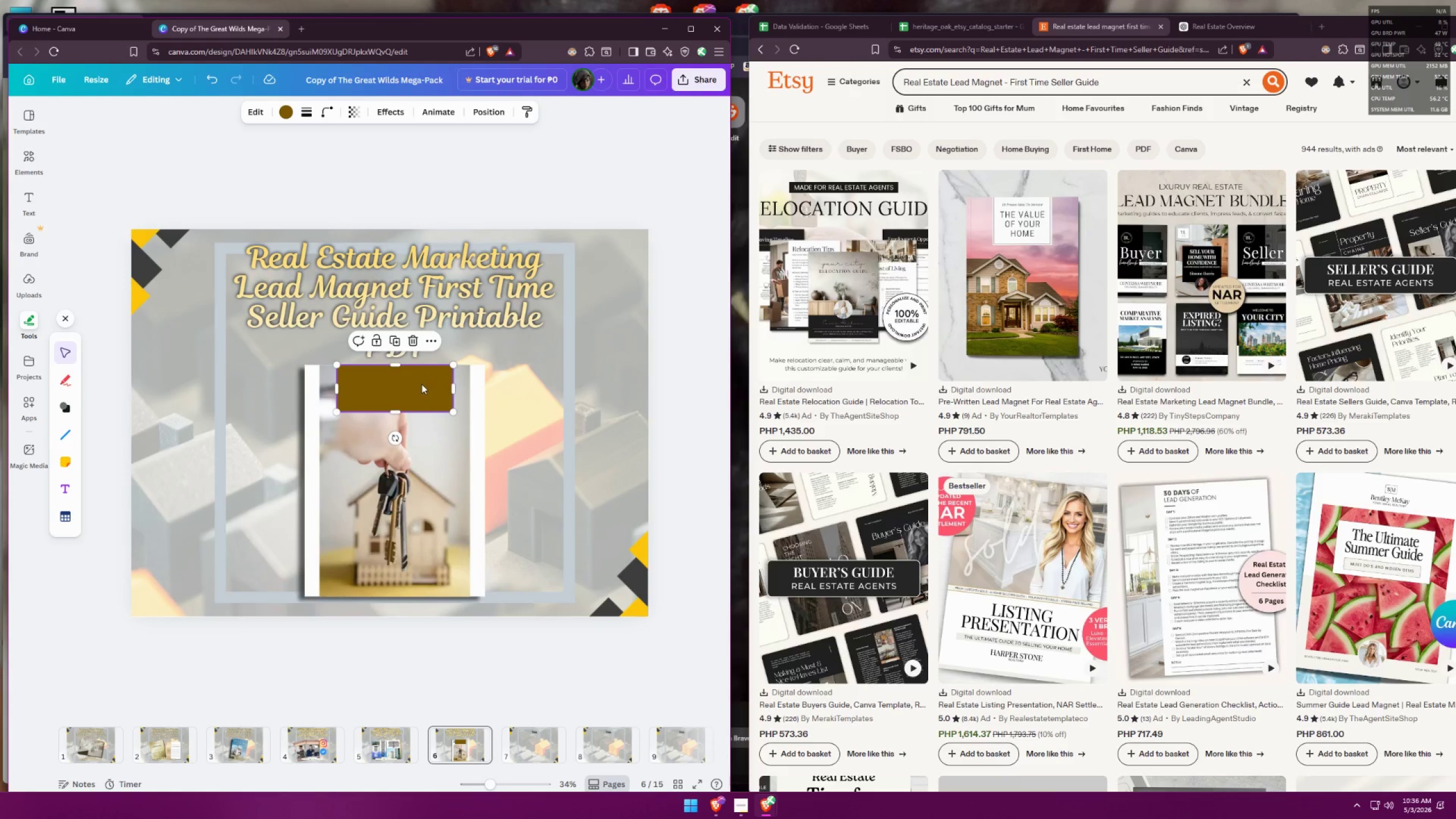 
right_click([421, 384])
 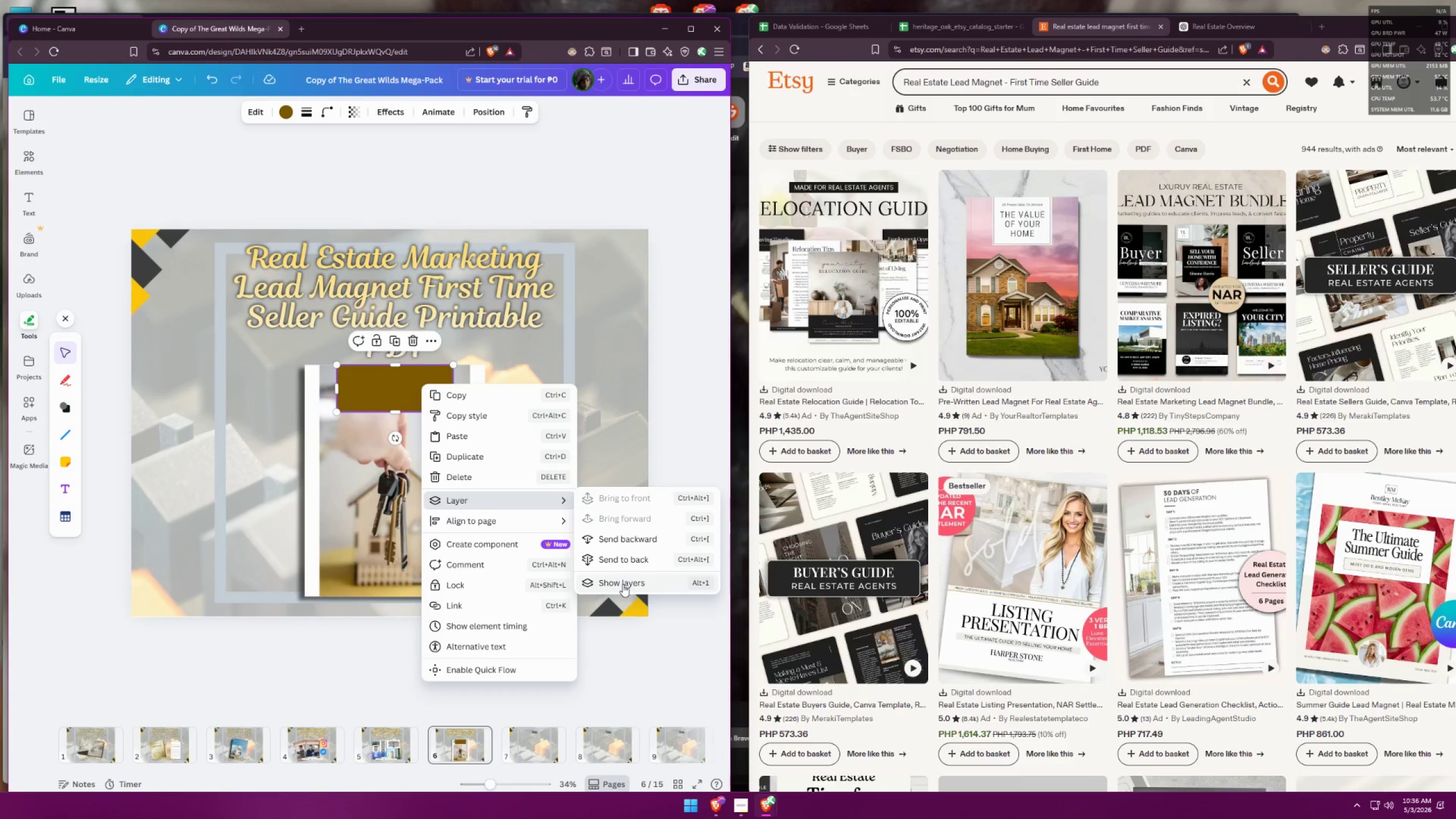 
left_click([640, 540])
 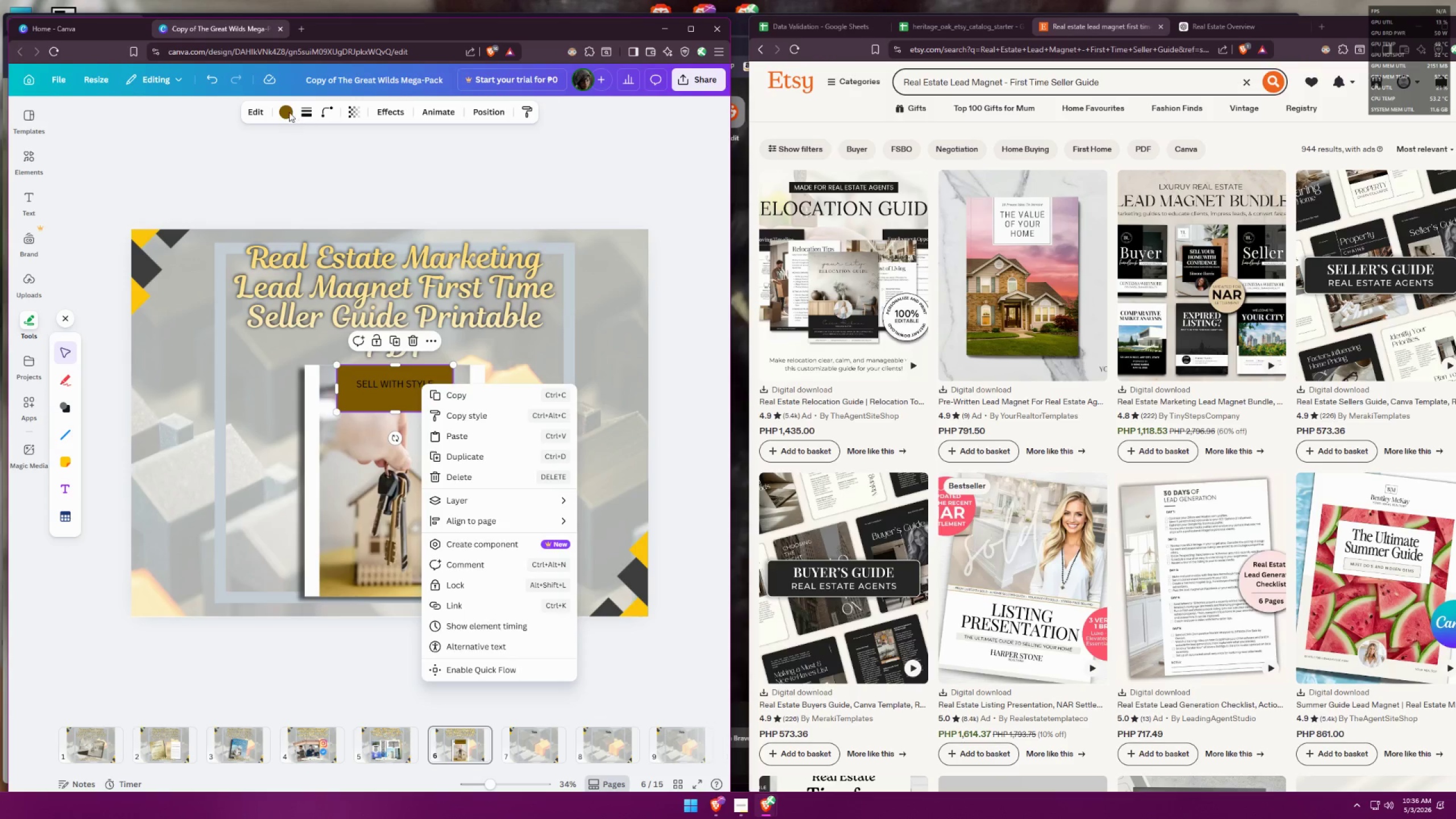 
left_click([280, 107])
 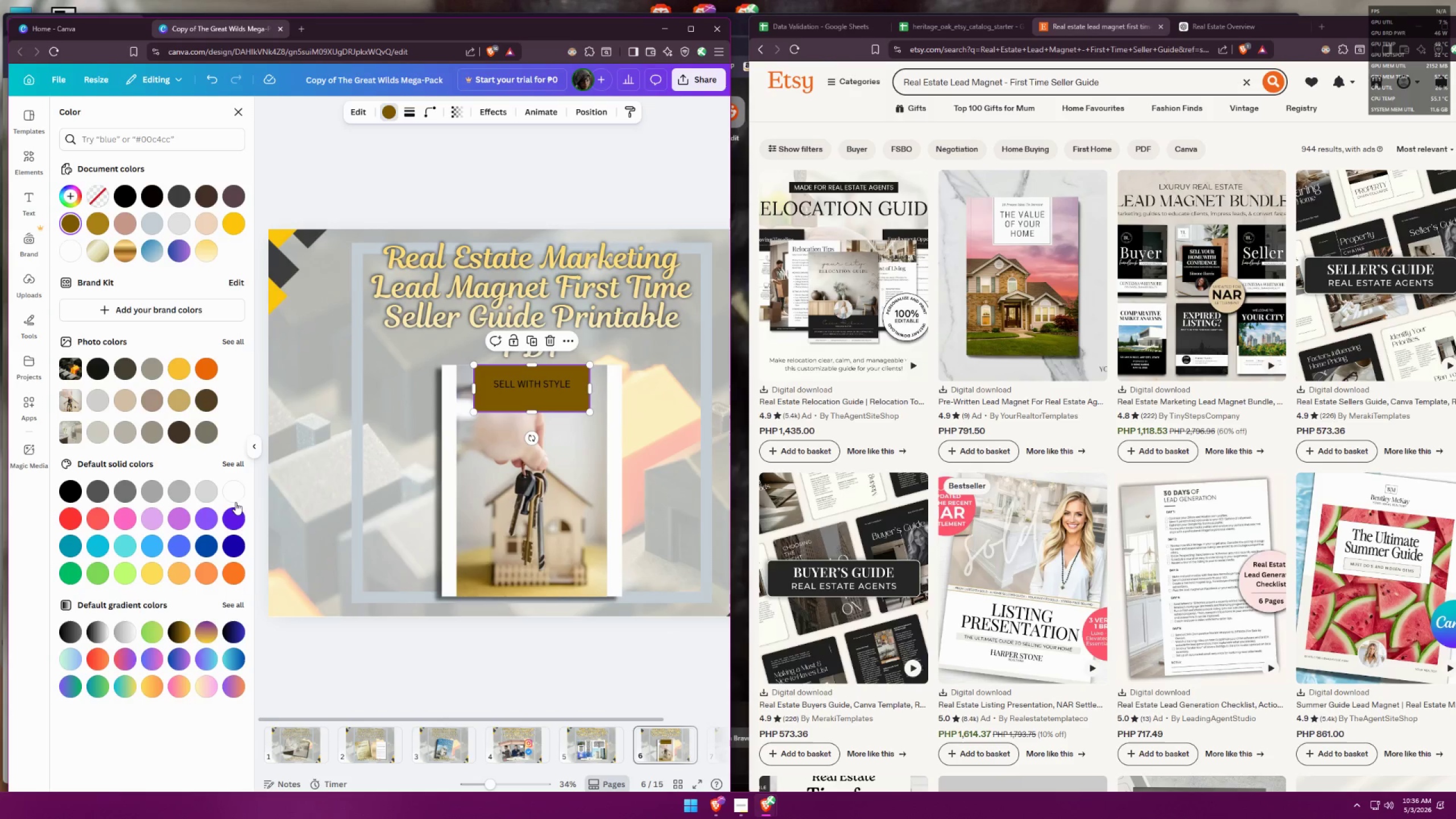 
left_click([235, 485])
 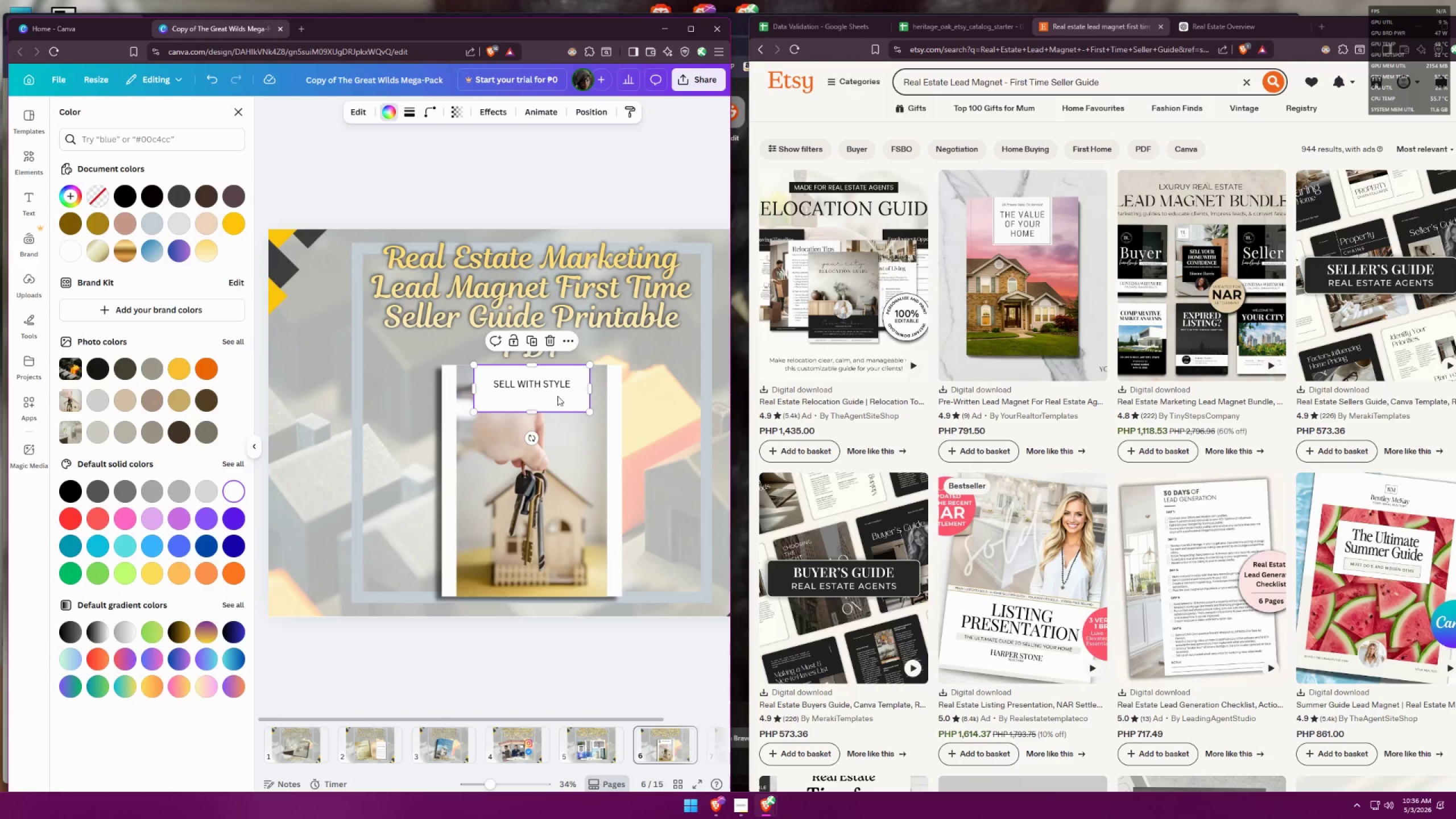 
left_click([545, 385])
 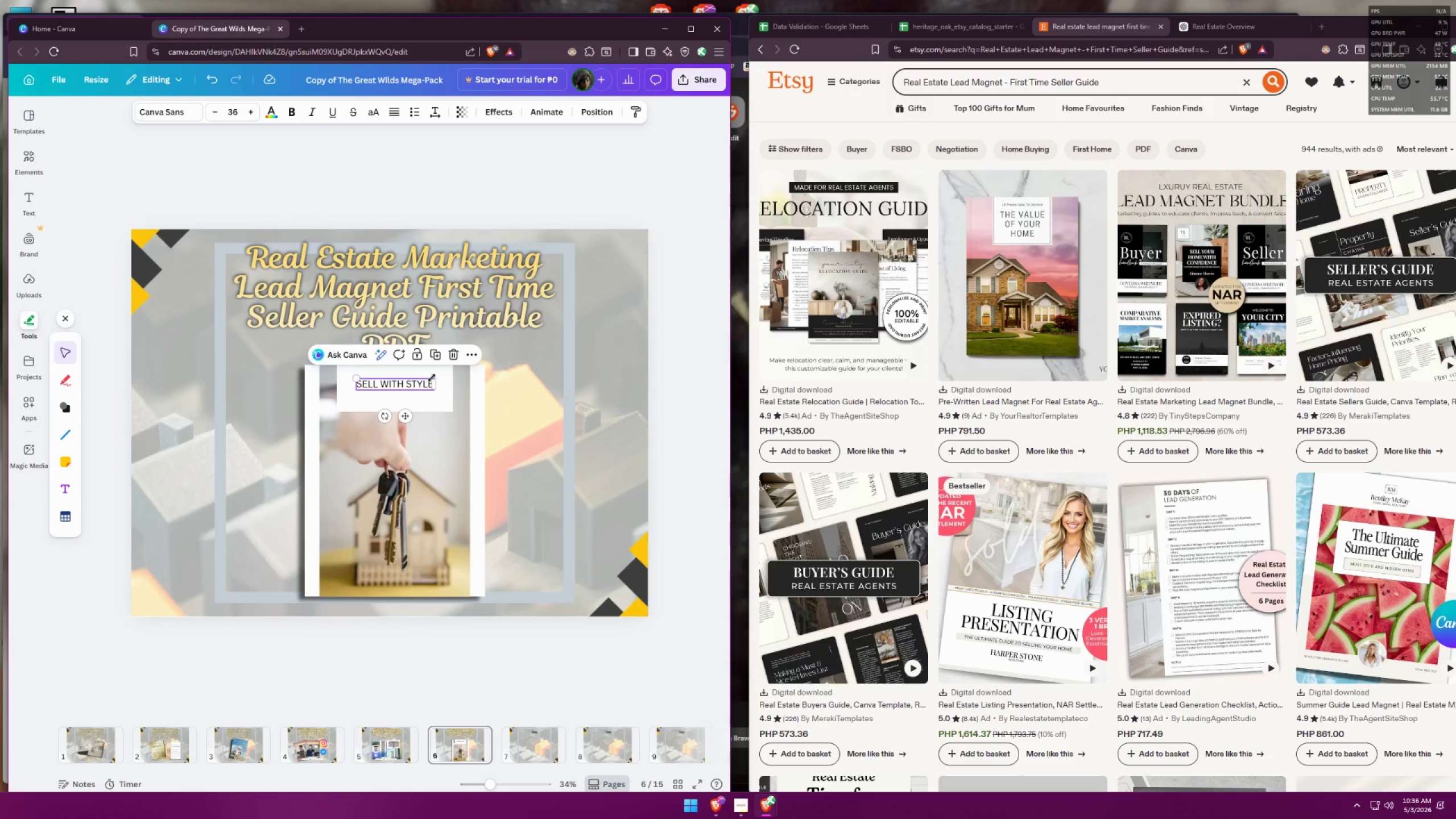 
double_click([424, 381])
 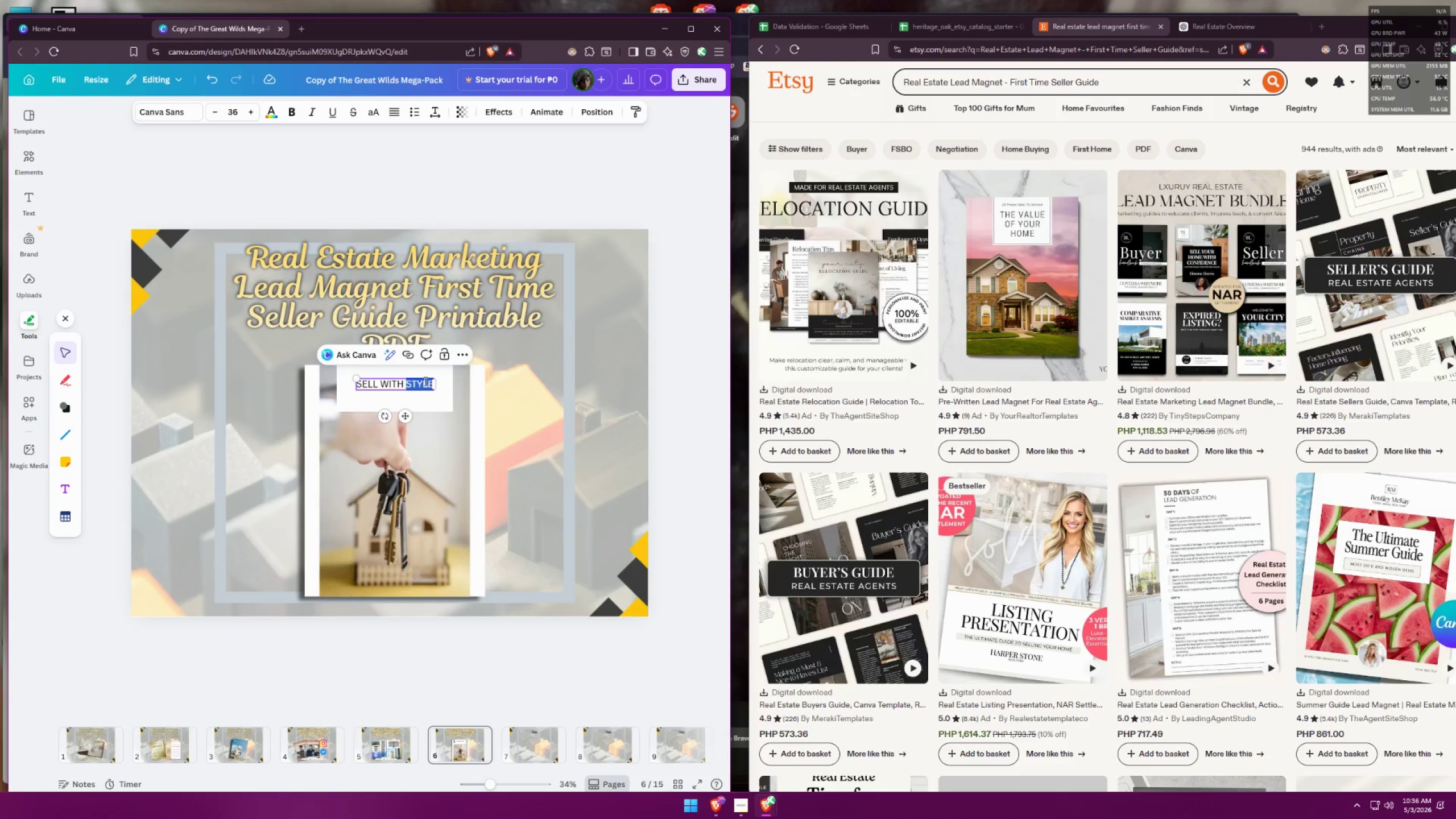 
key(Control+ControlLeft)
 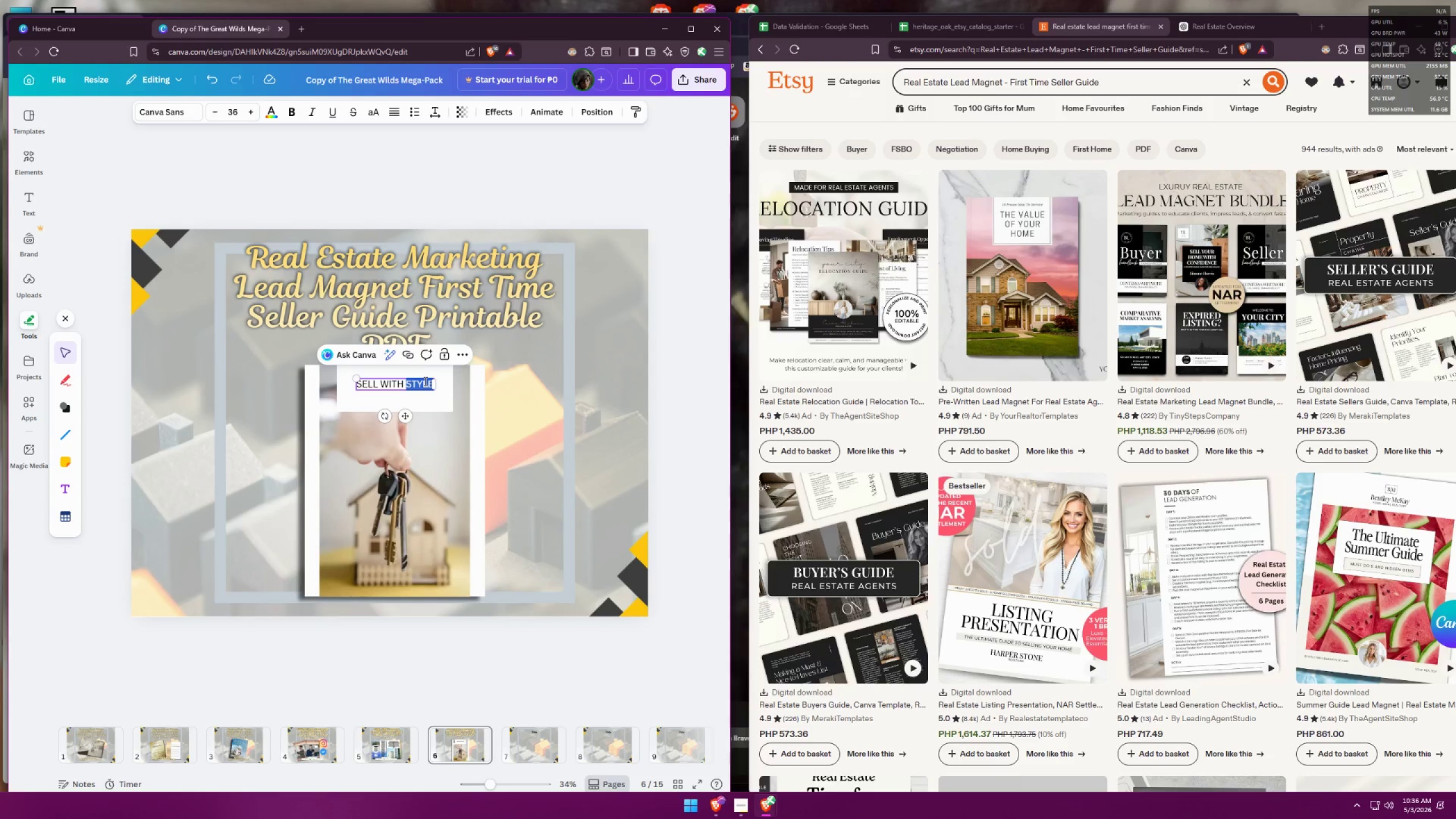 
key(Control+A)
 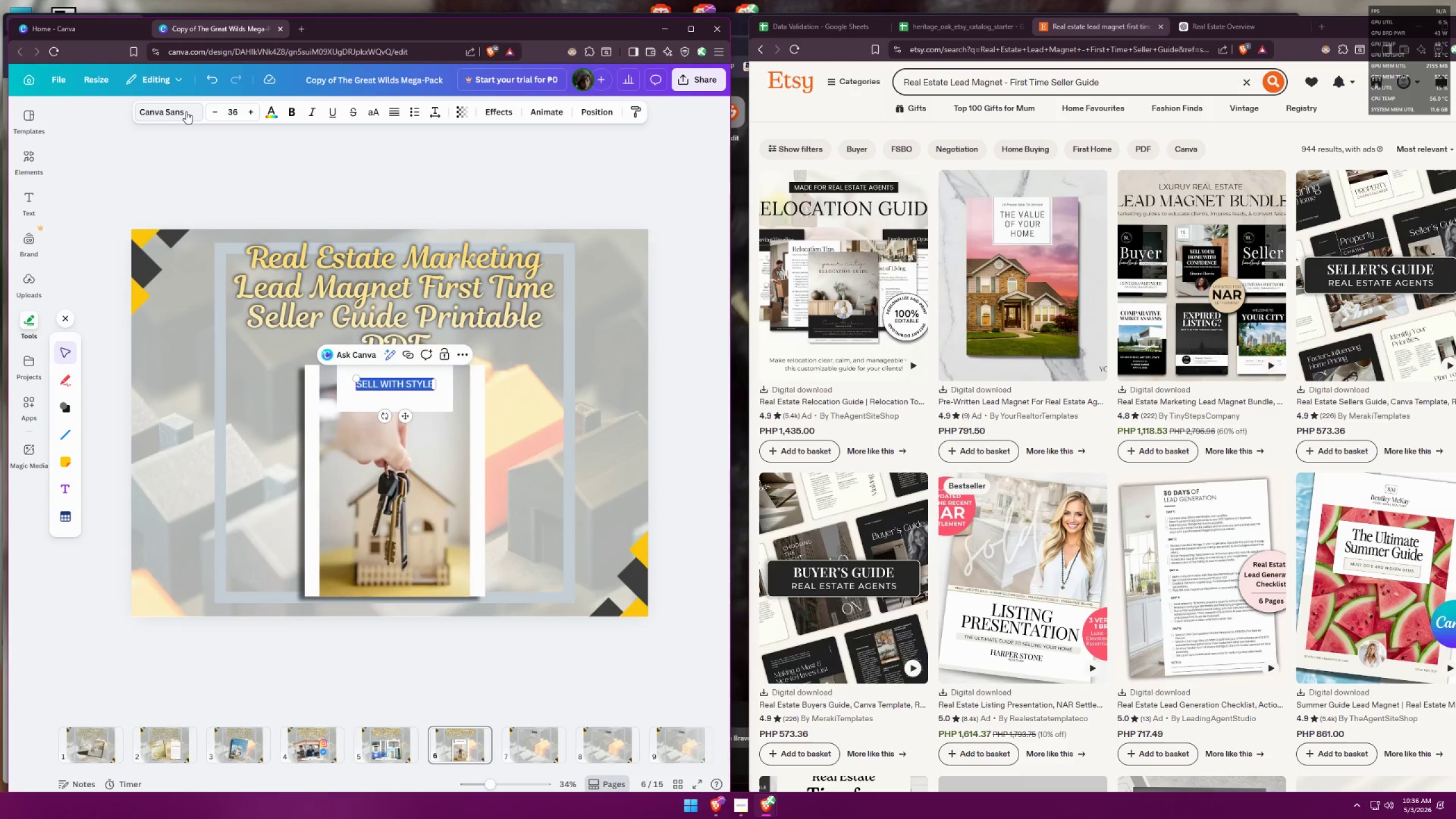 
left_click([198, 113])
 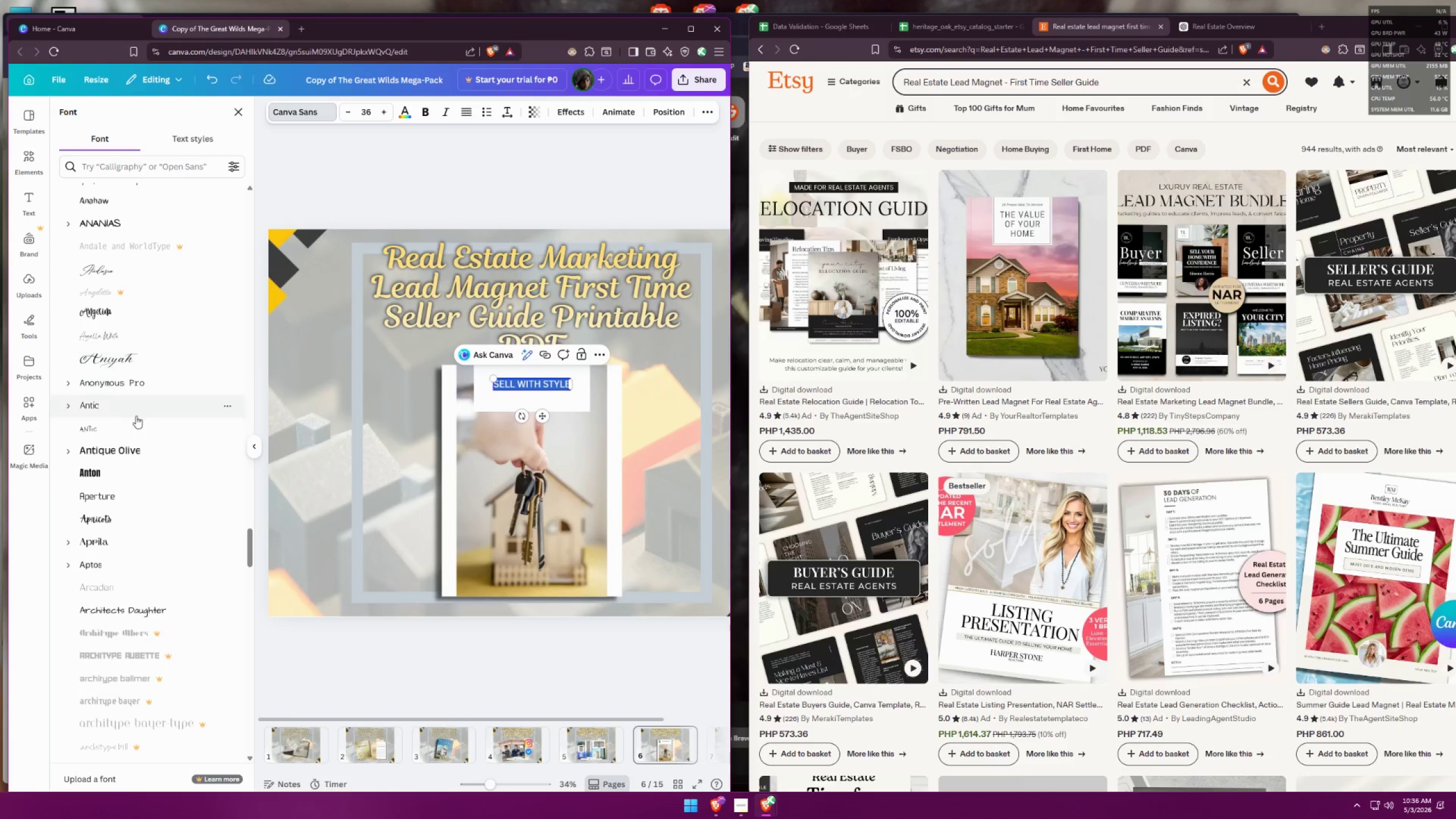 
left_click([109, 474])
 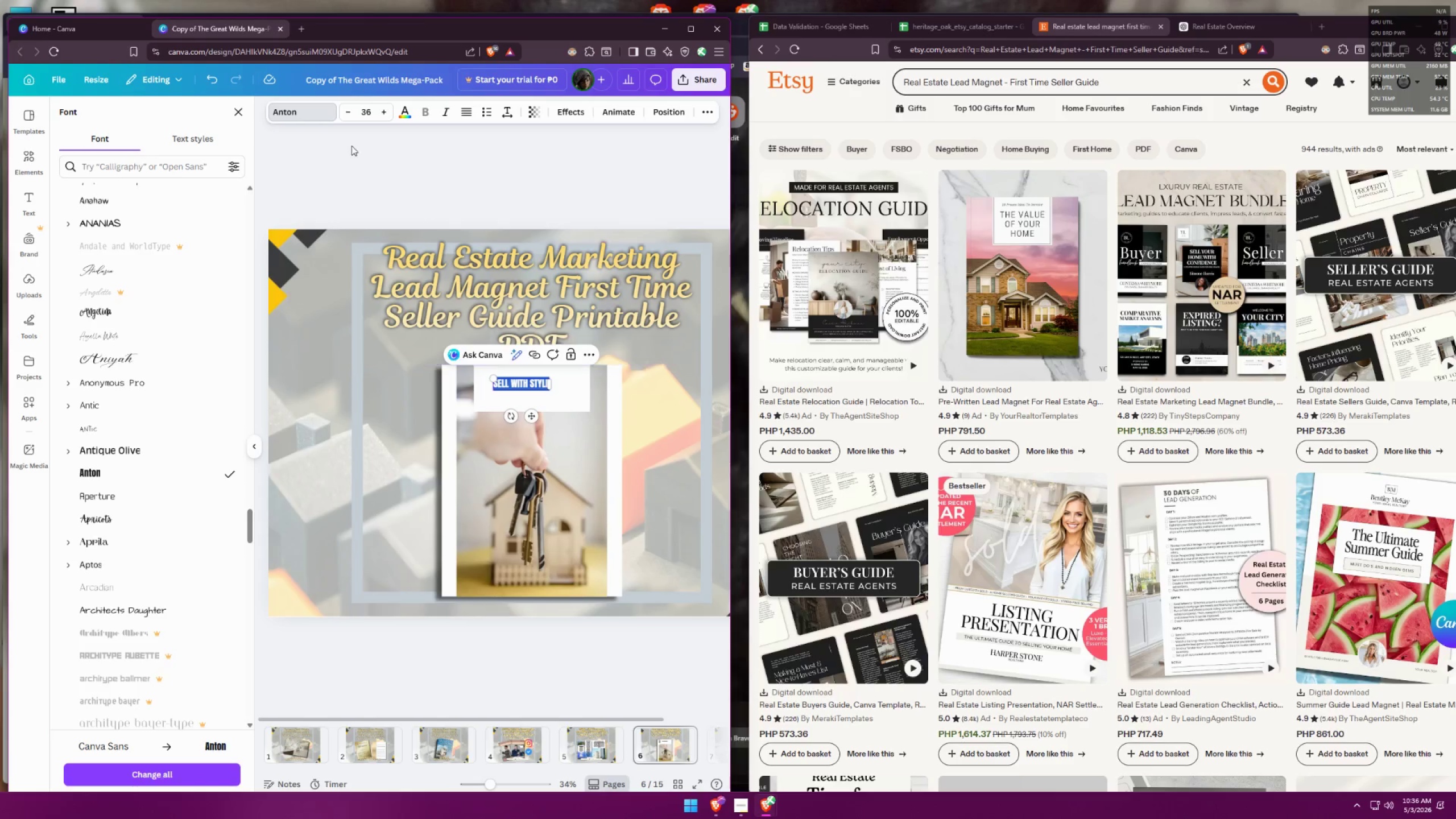 
double_click([383, 116])
 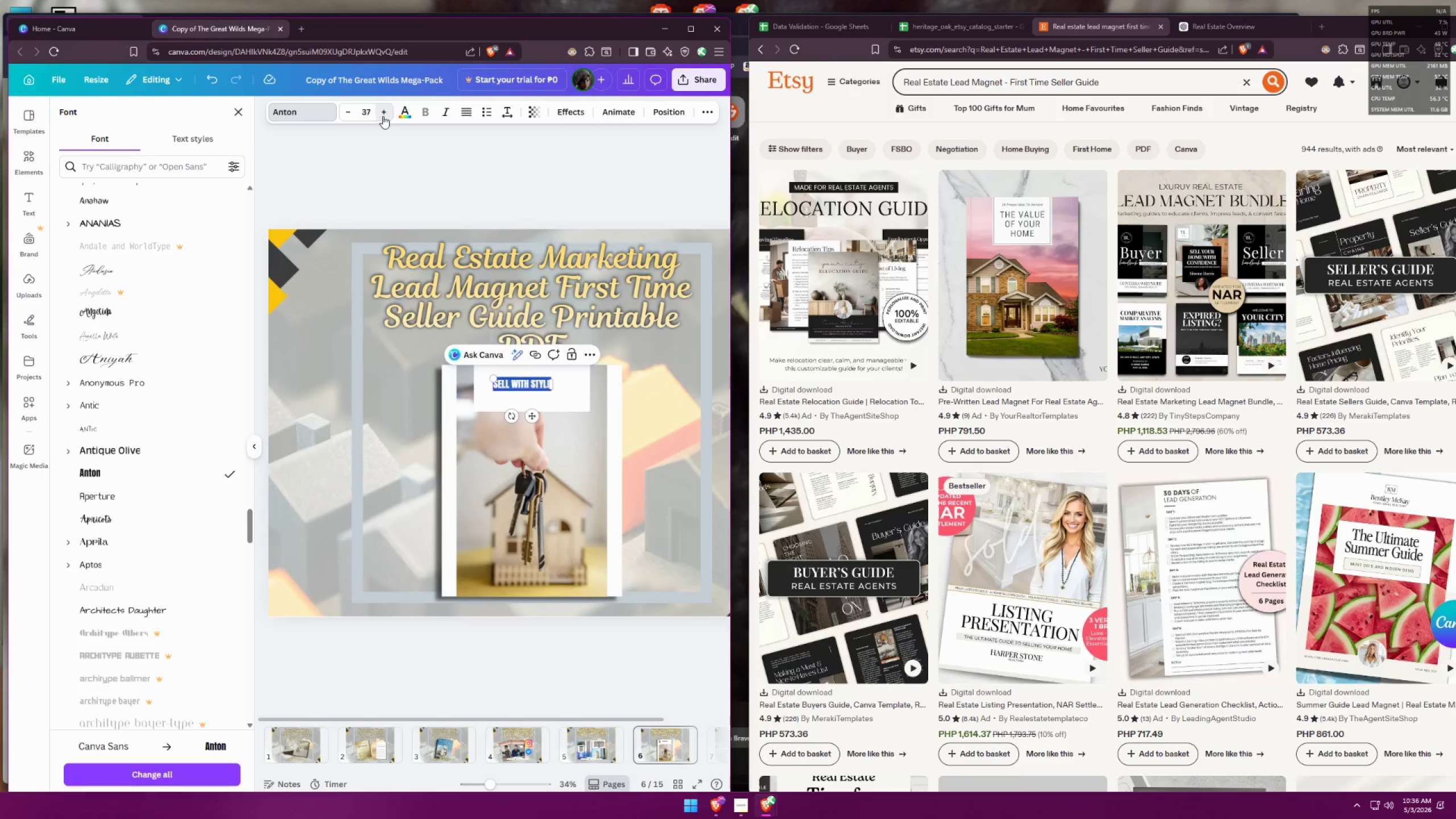 
triple_click([383, 116])
 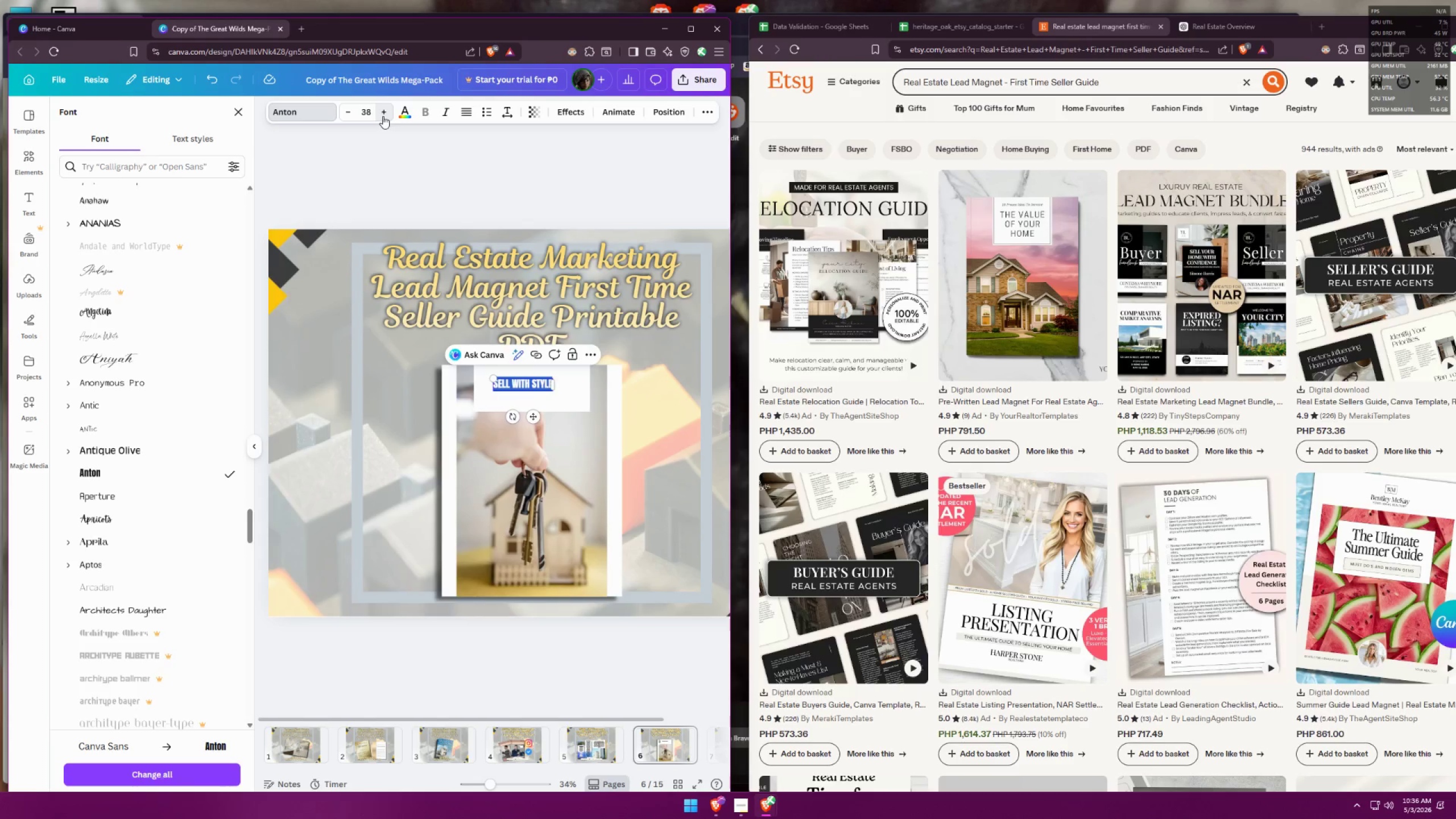 
triple_click([383, 116])
 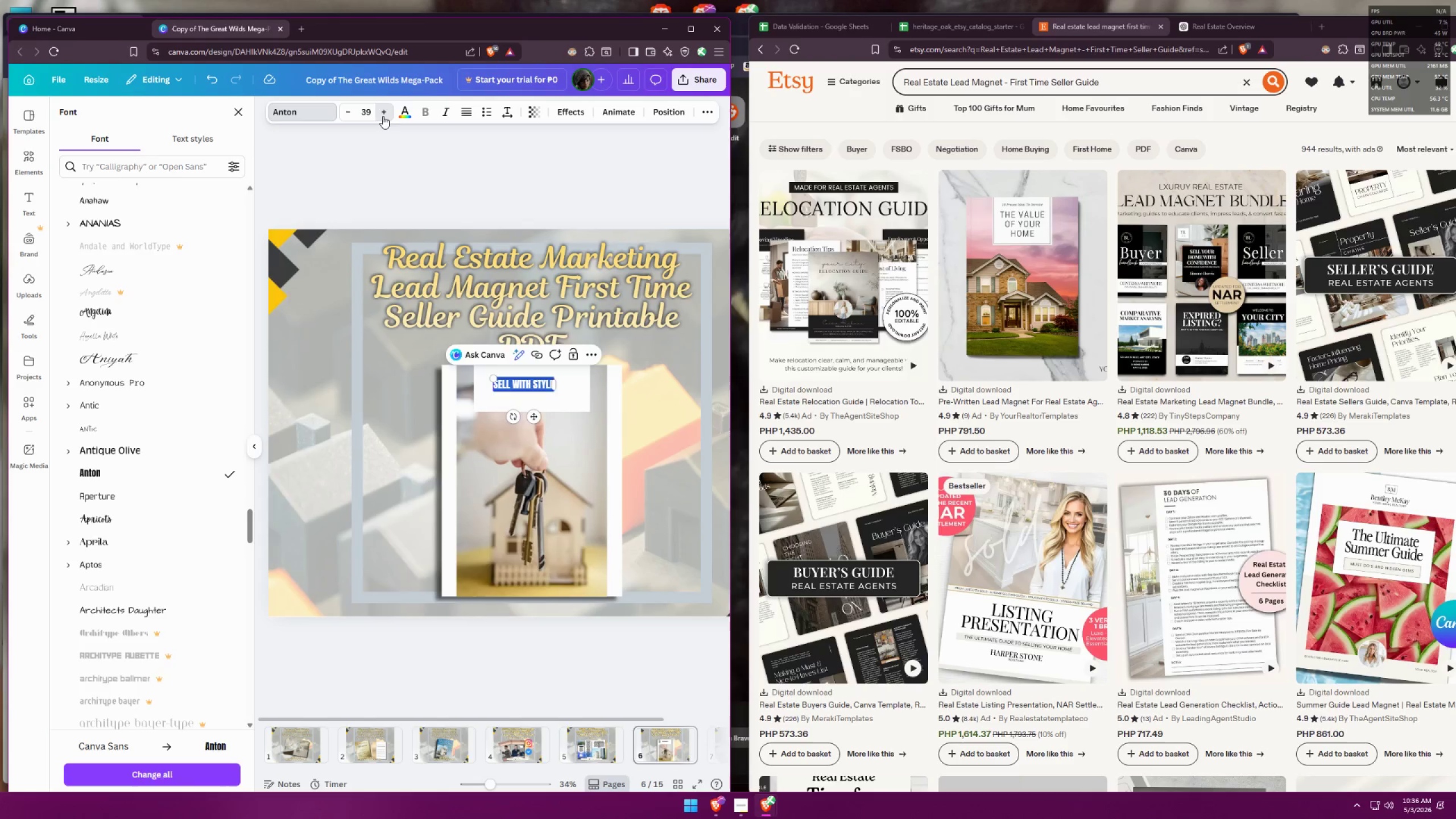 
triple_click([383, 116])
 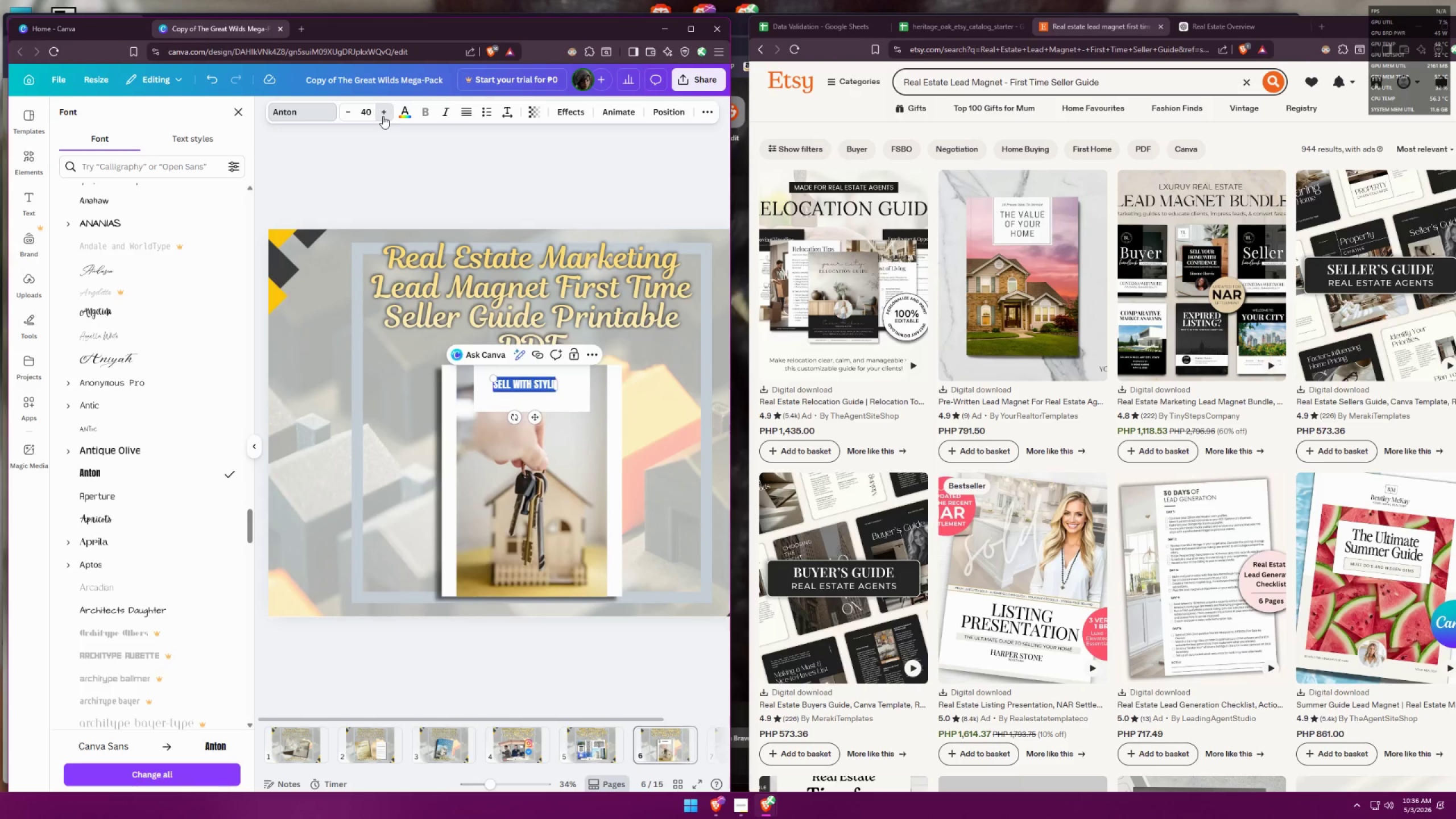 
triple_click([383, 116])
 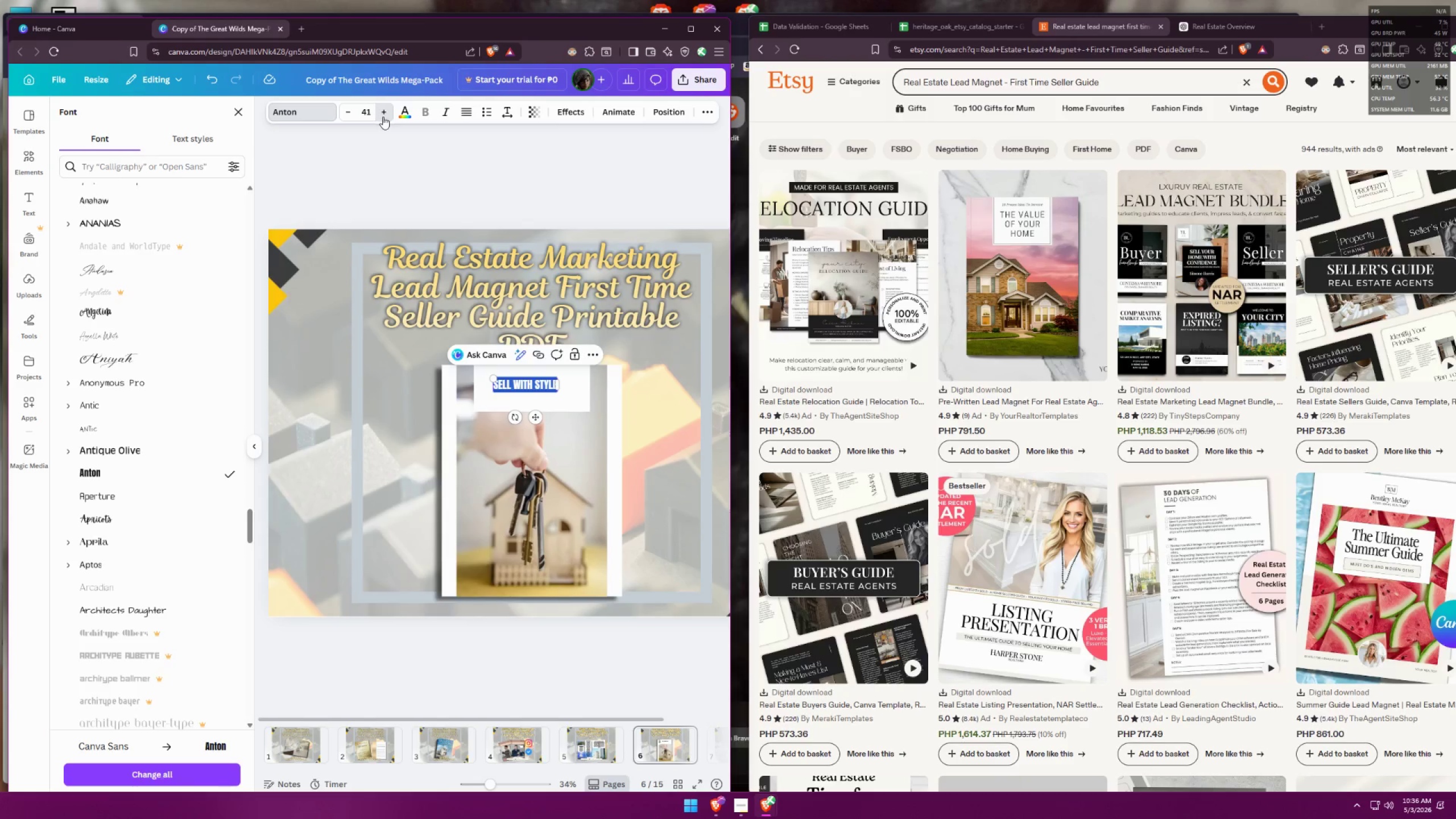 
triple_click([382, 118])
 